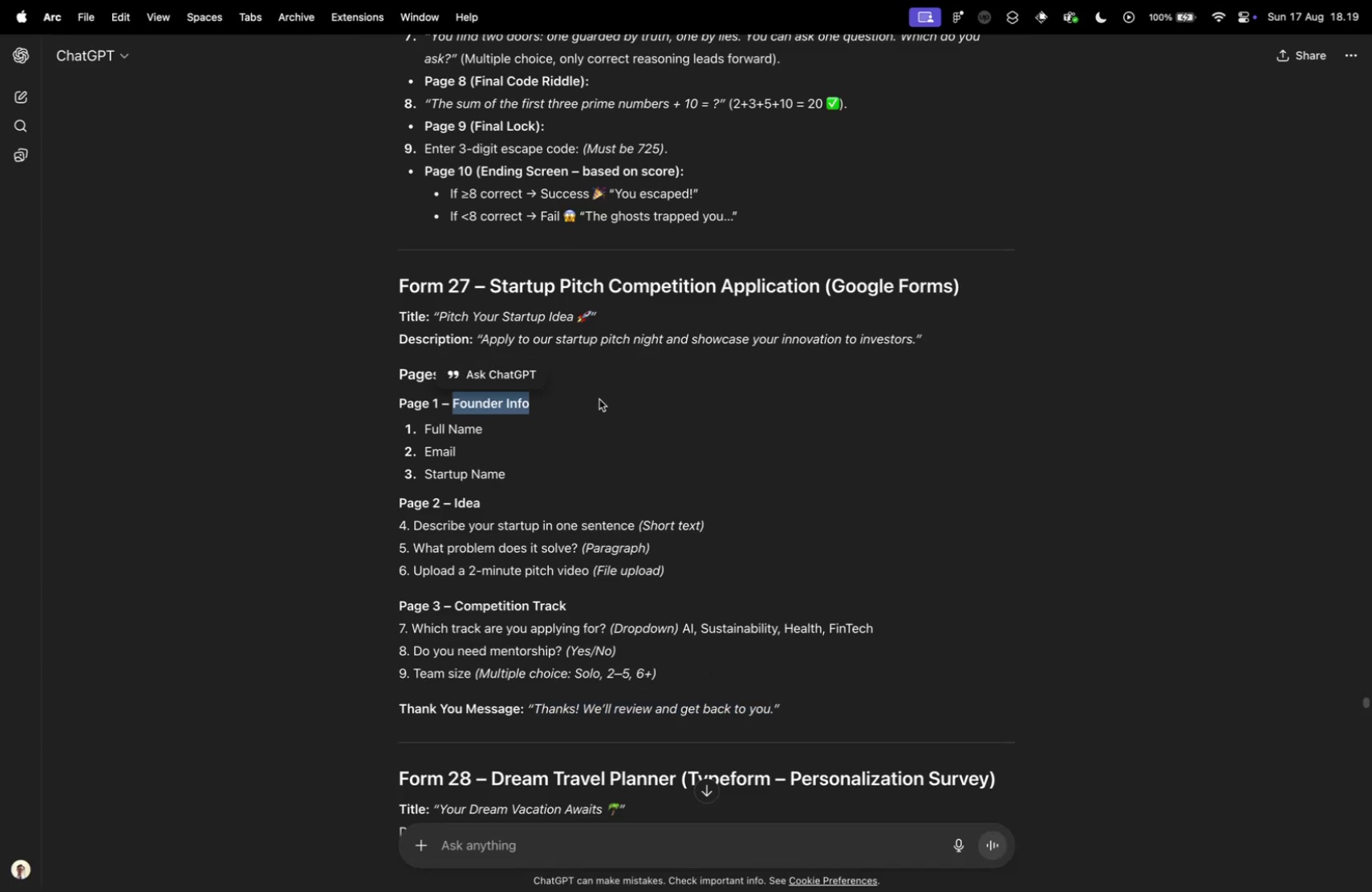 
key(Control+Tab)
 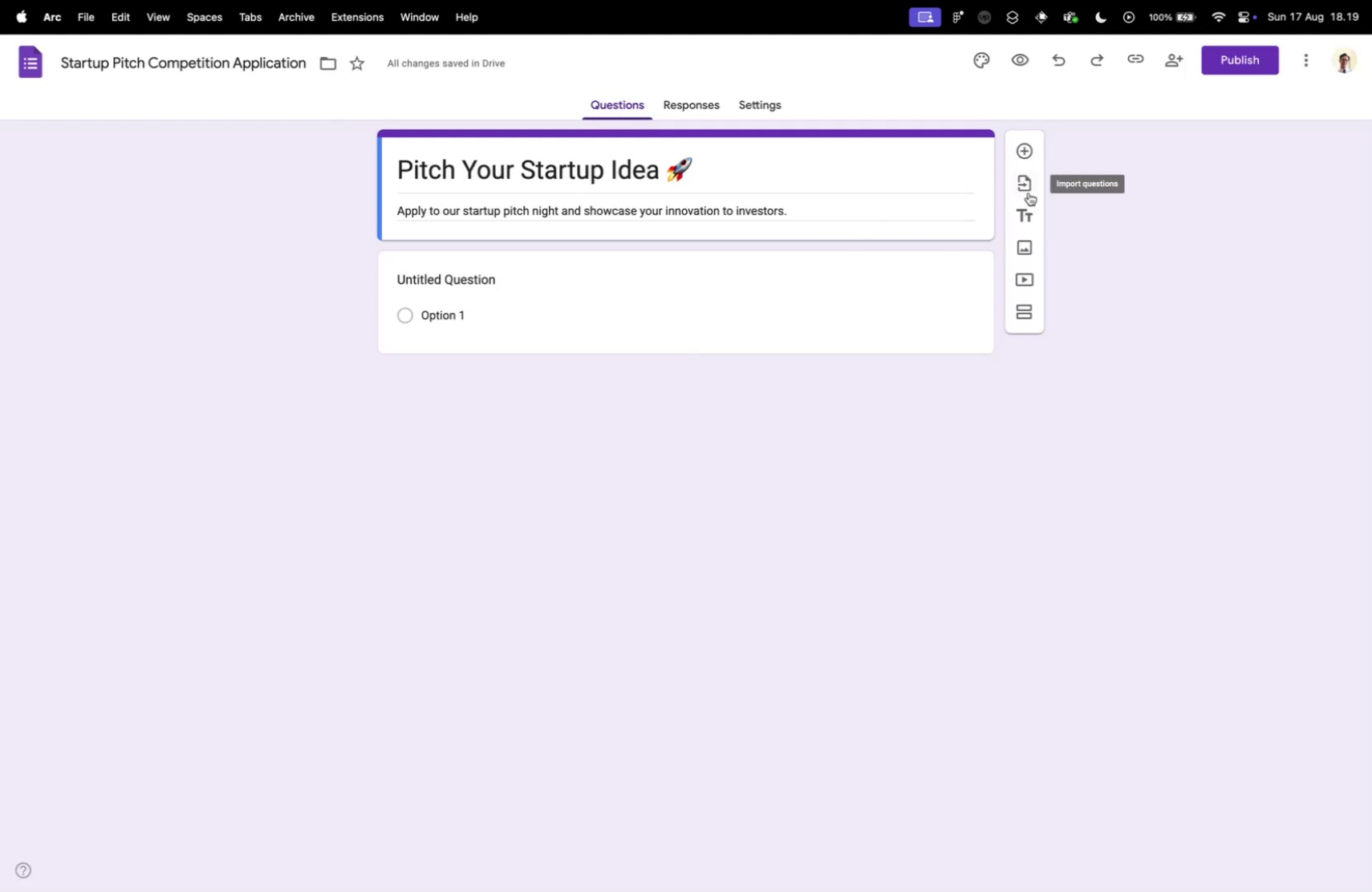 
left_click([1028, 211])
 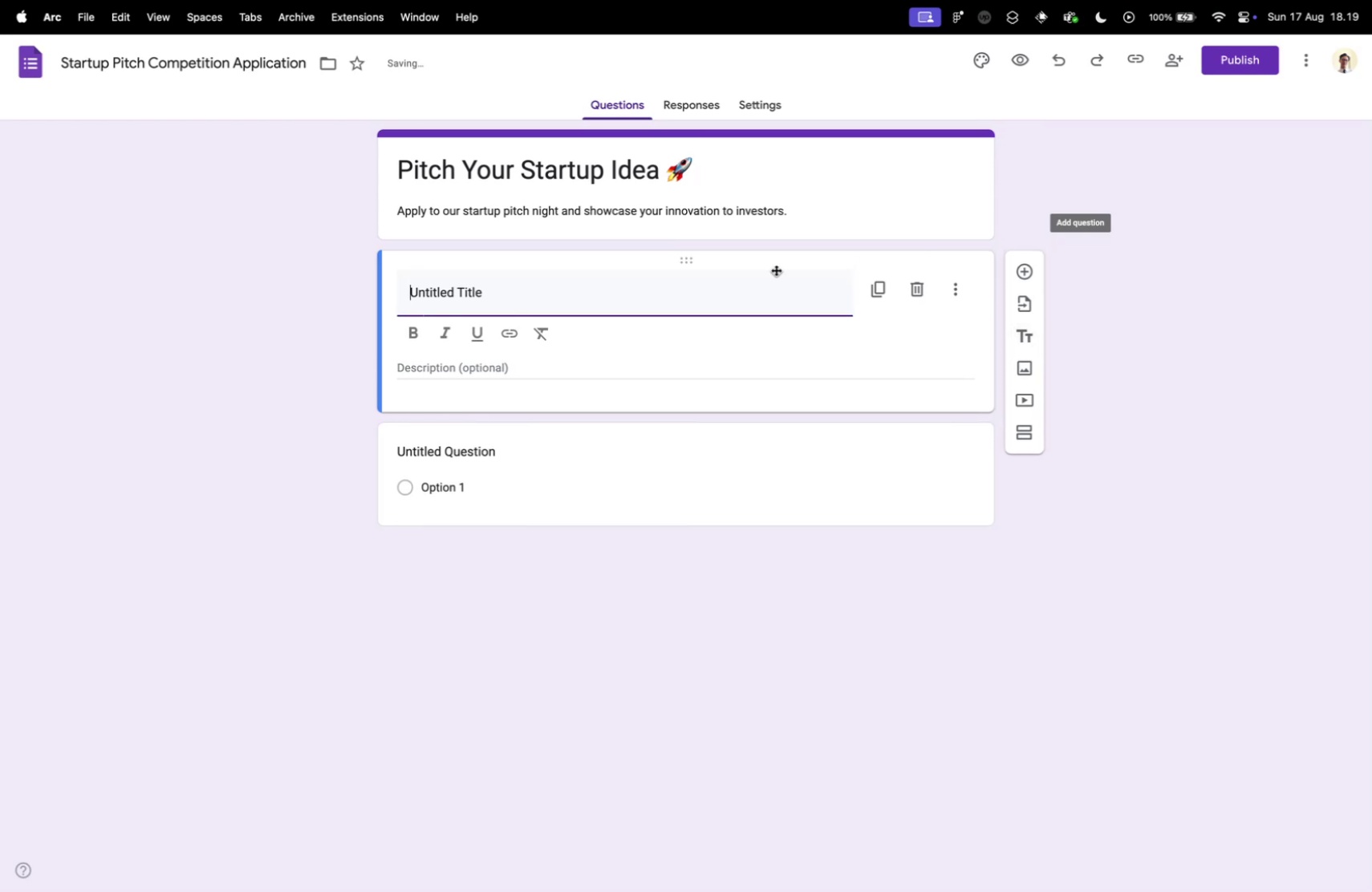 
hold_key(key=CommandLeft, duration=0.39)
 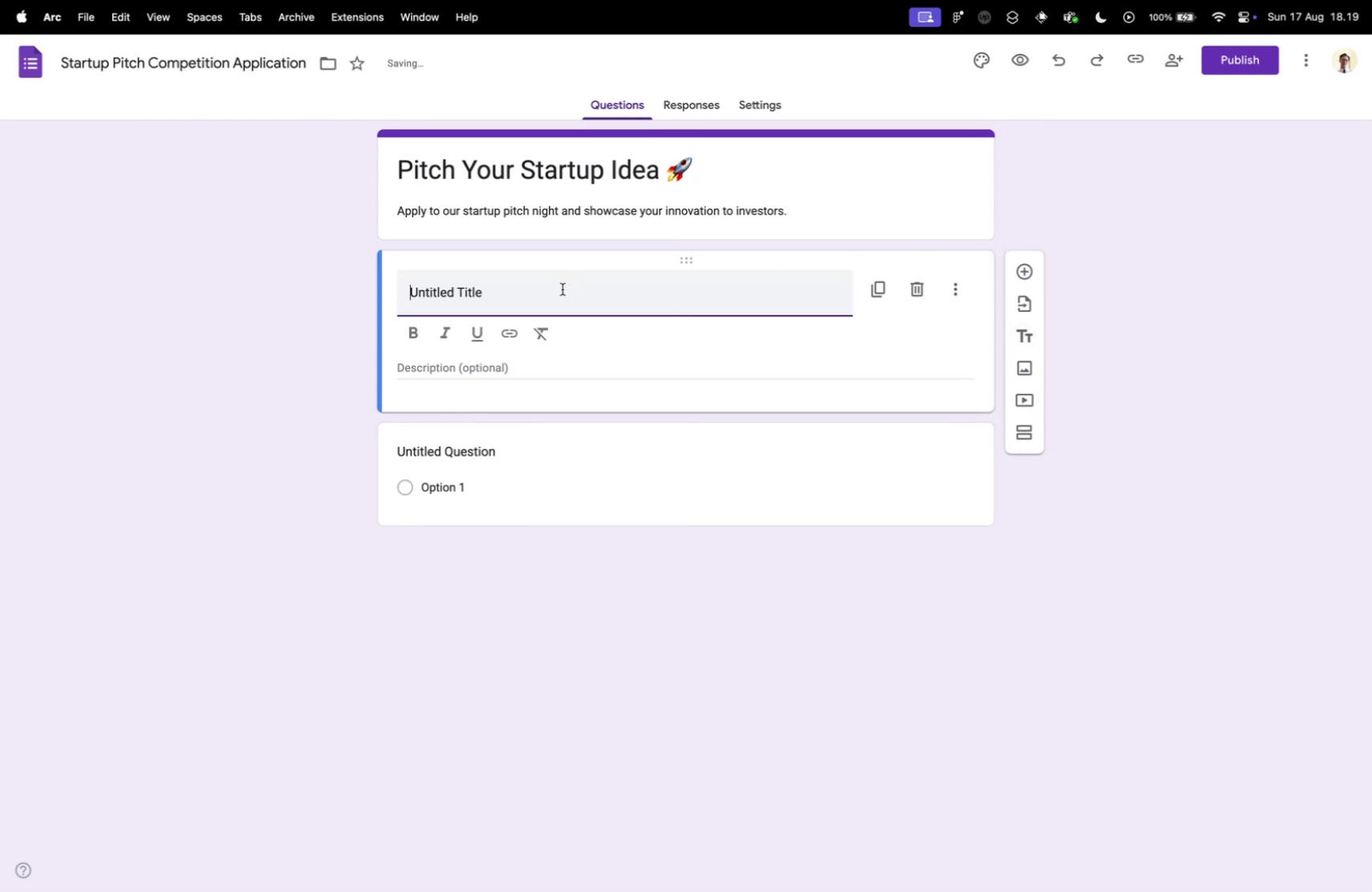 
key(Meta+A)
 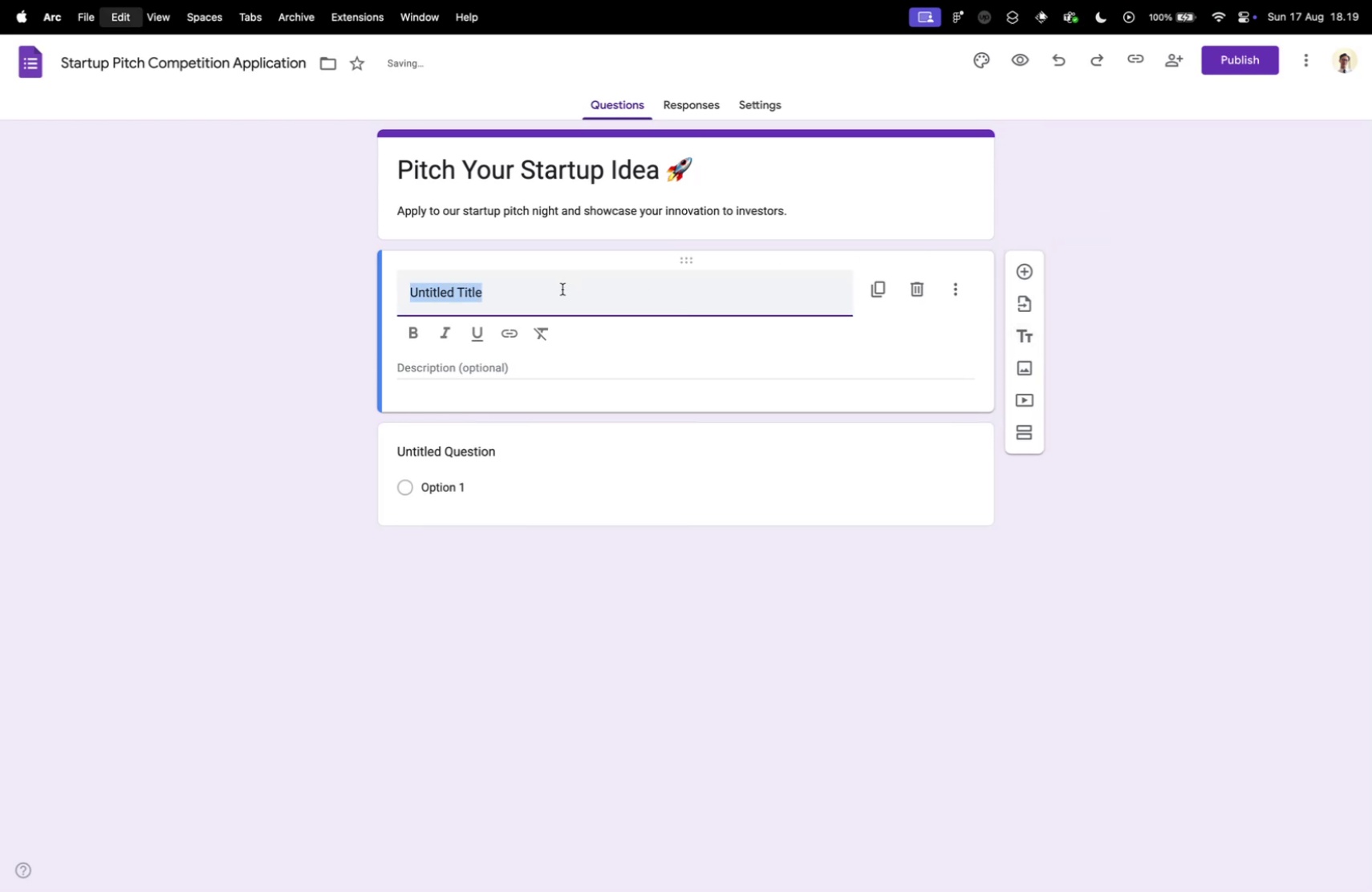 
key(Meta+V)
 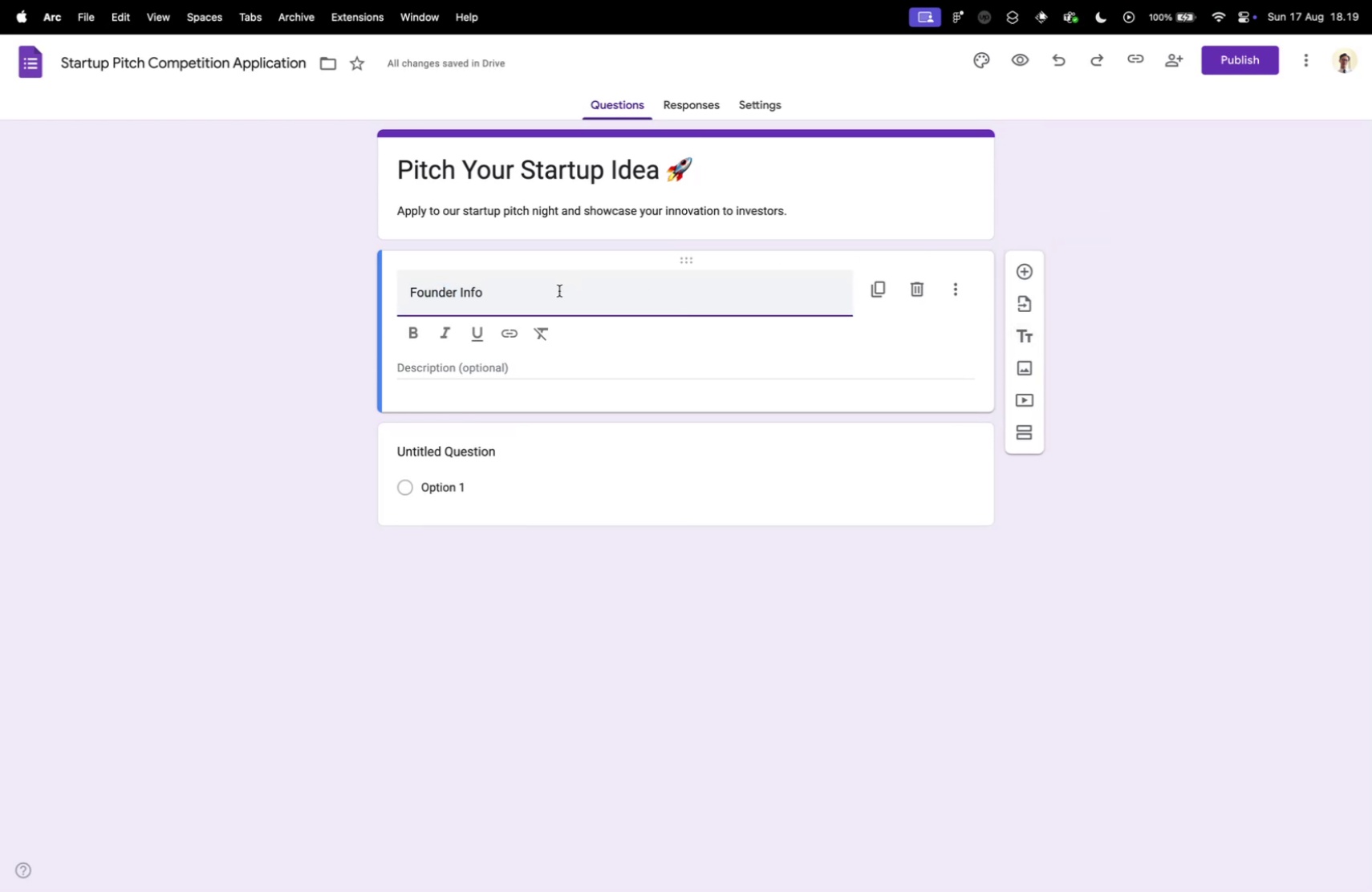 
key(Control+ControlLeft)
 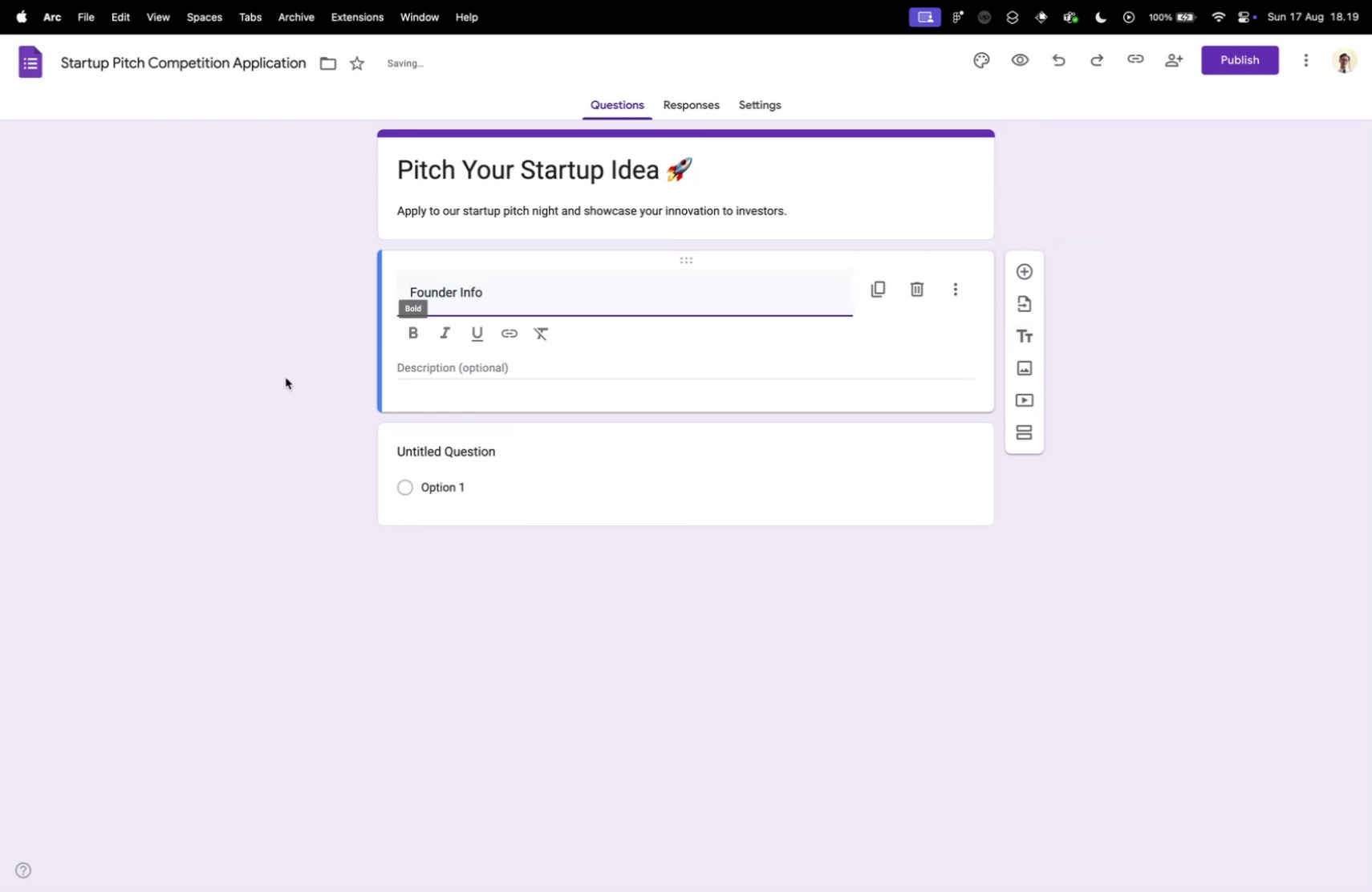 
key(Control+Tab)
 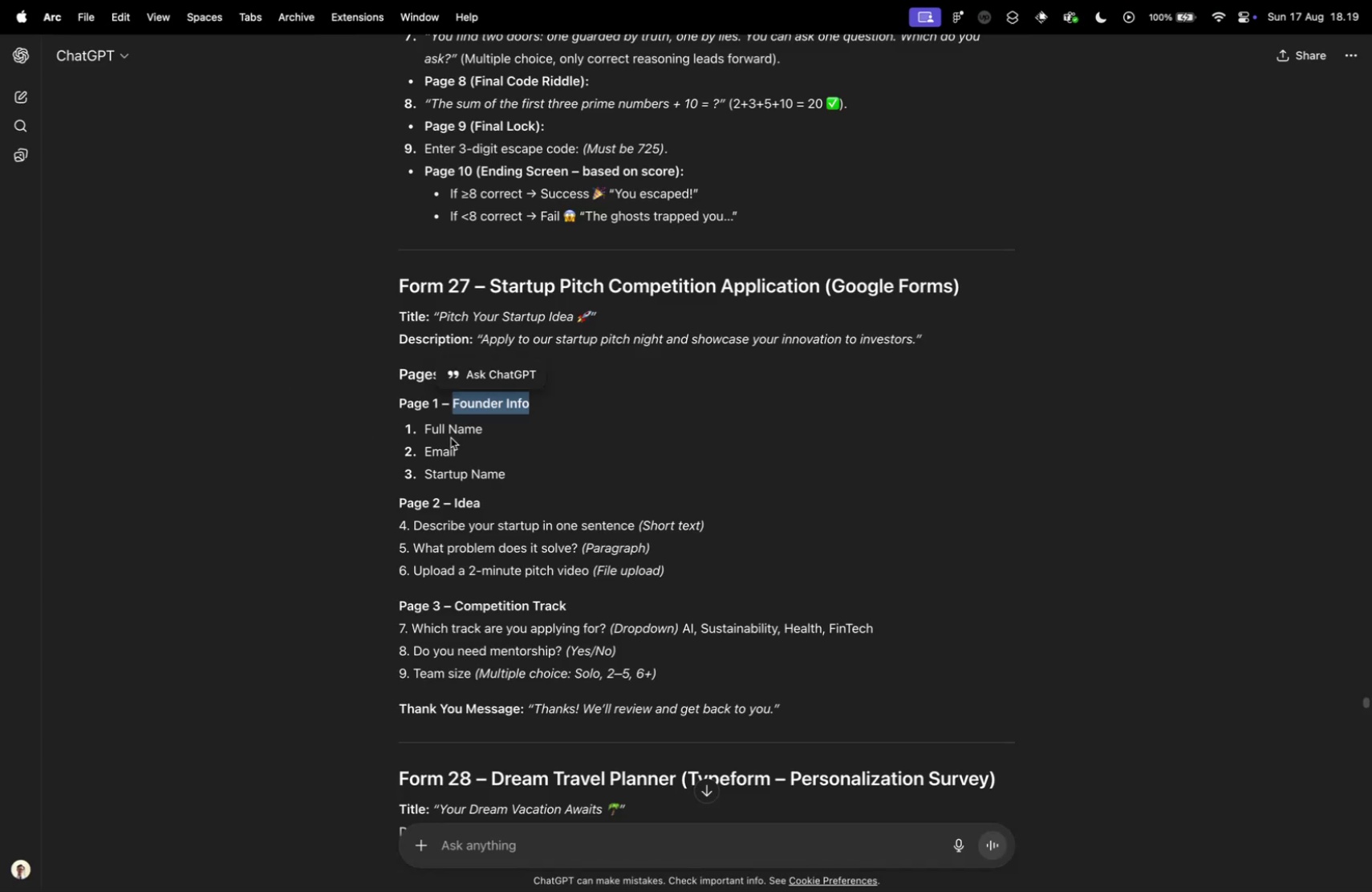 
key(Control+ControlLeft)
 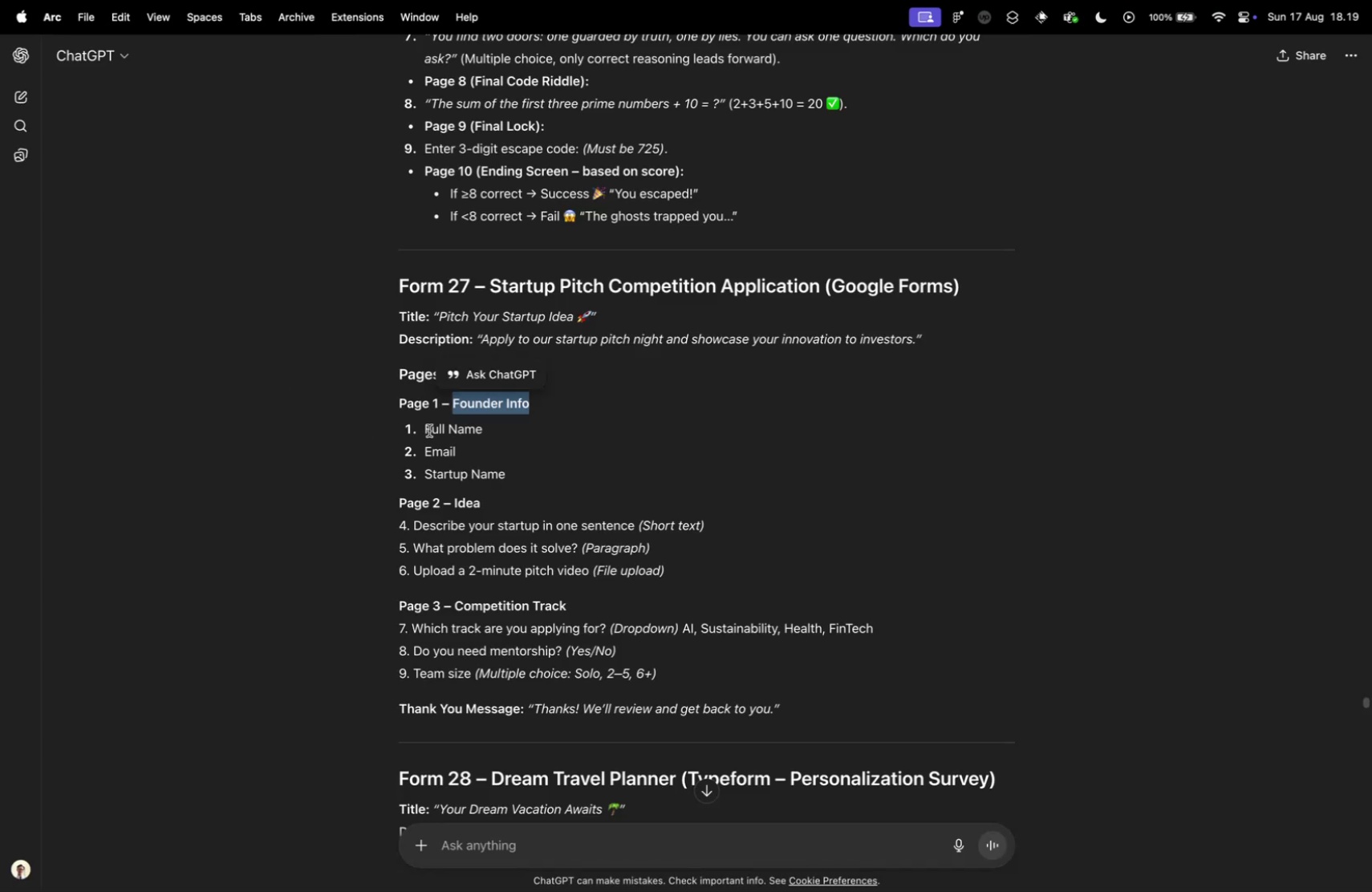 
key(Control+Tab)
 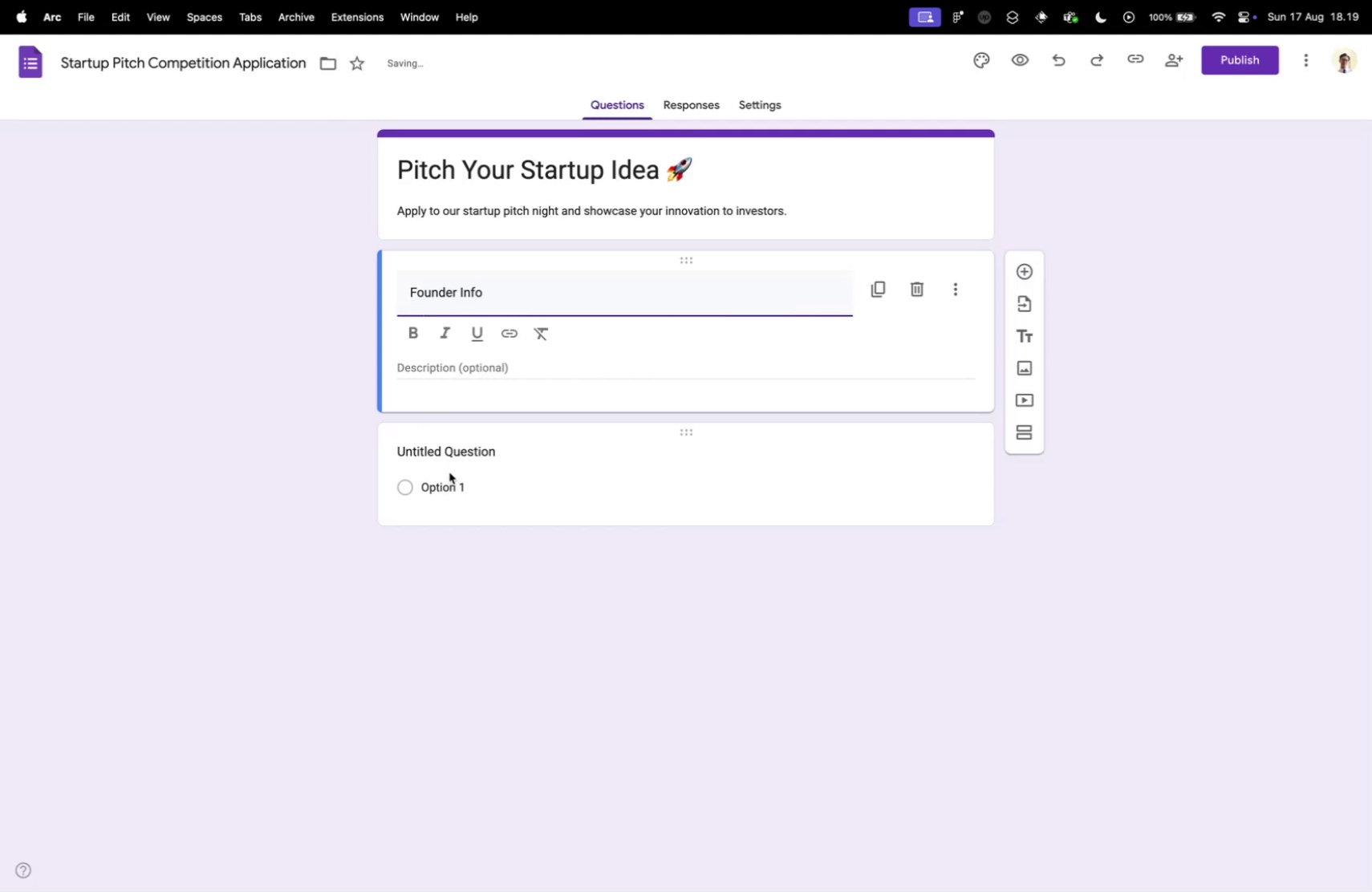 
left_click([444, 451])
 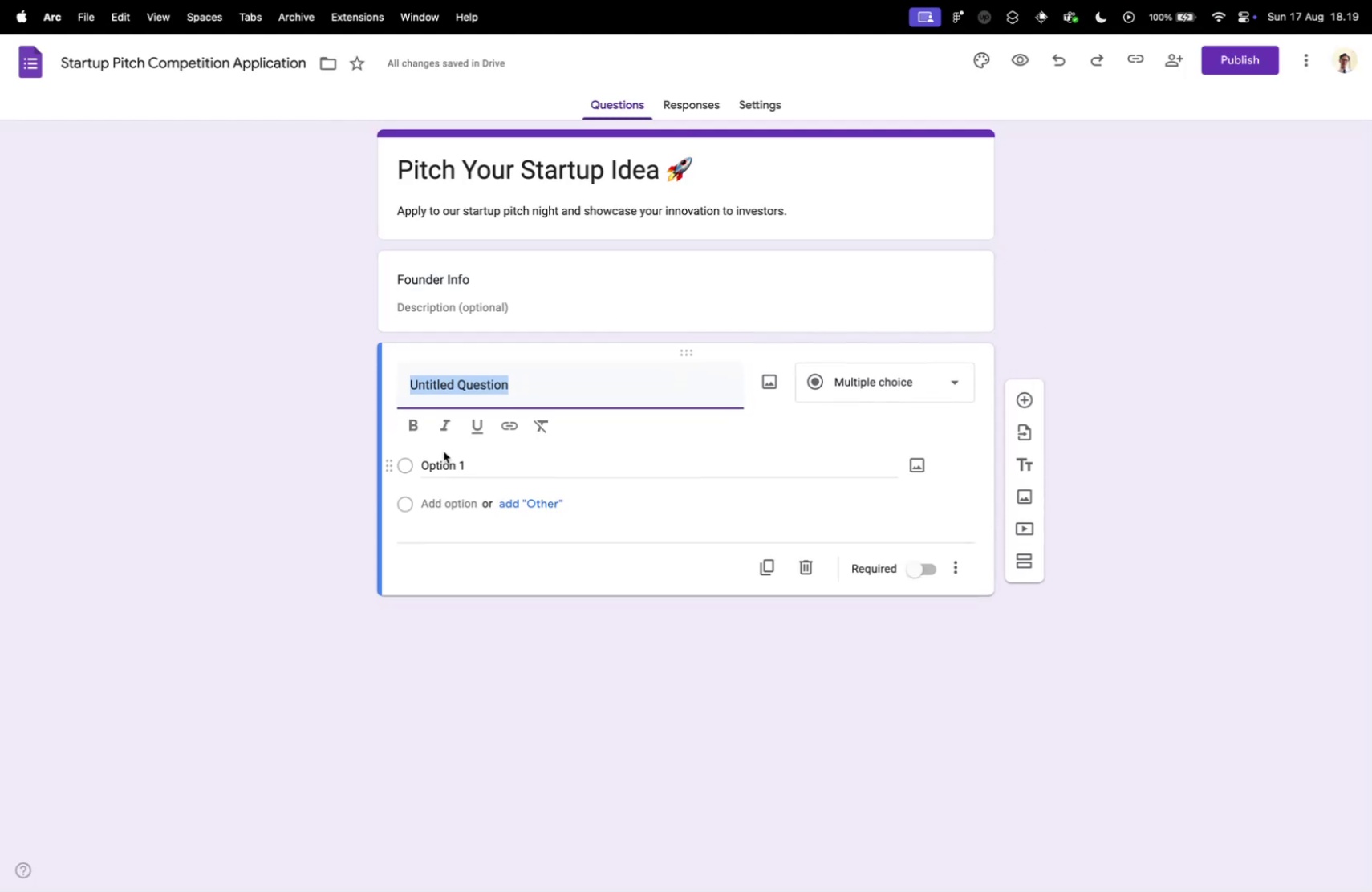 
type(Full Nam,e)
key(Backspace)
key(Backspace)
type(e)
 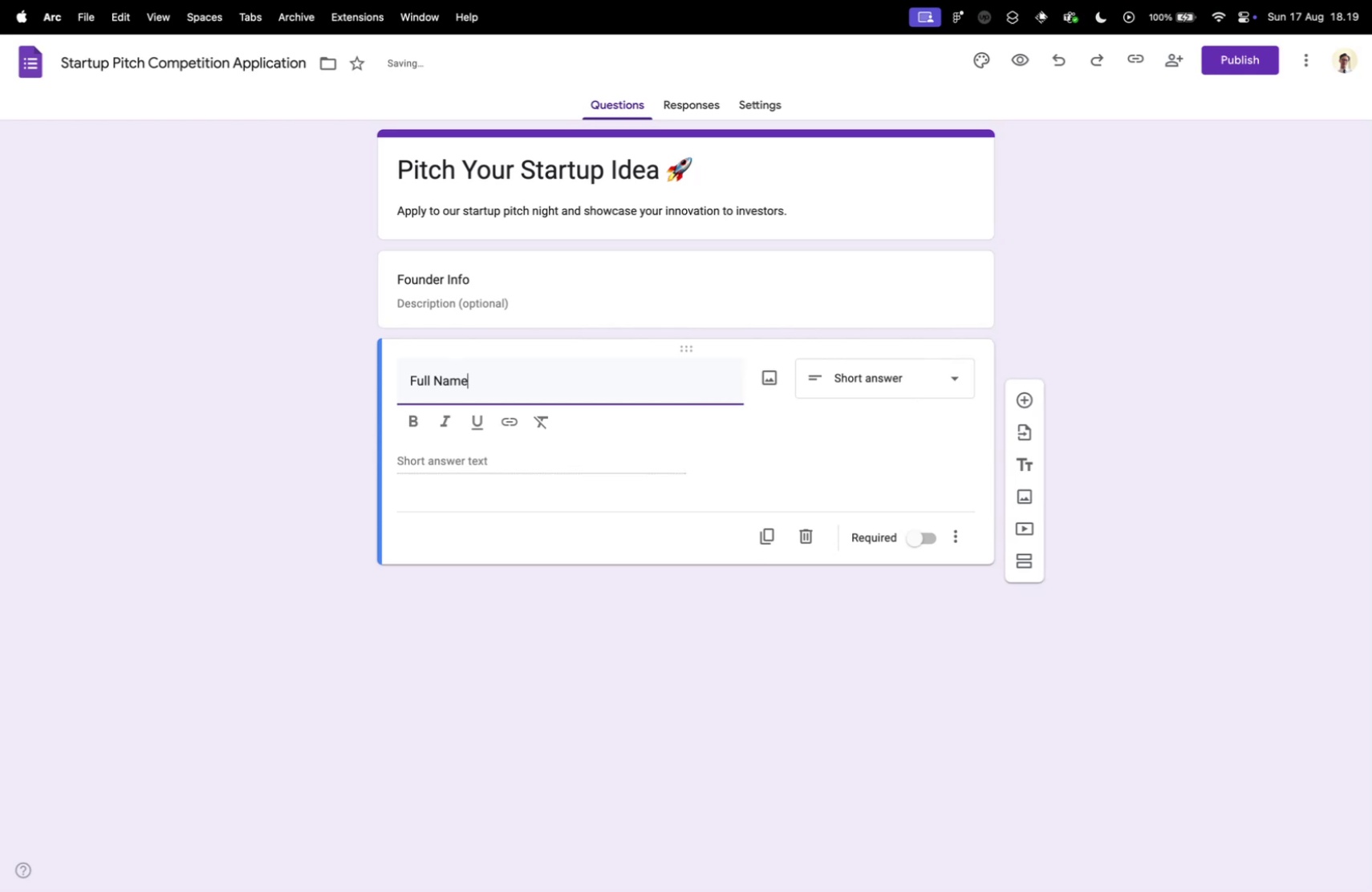 
left_click([1016, 407])
 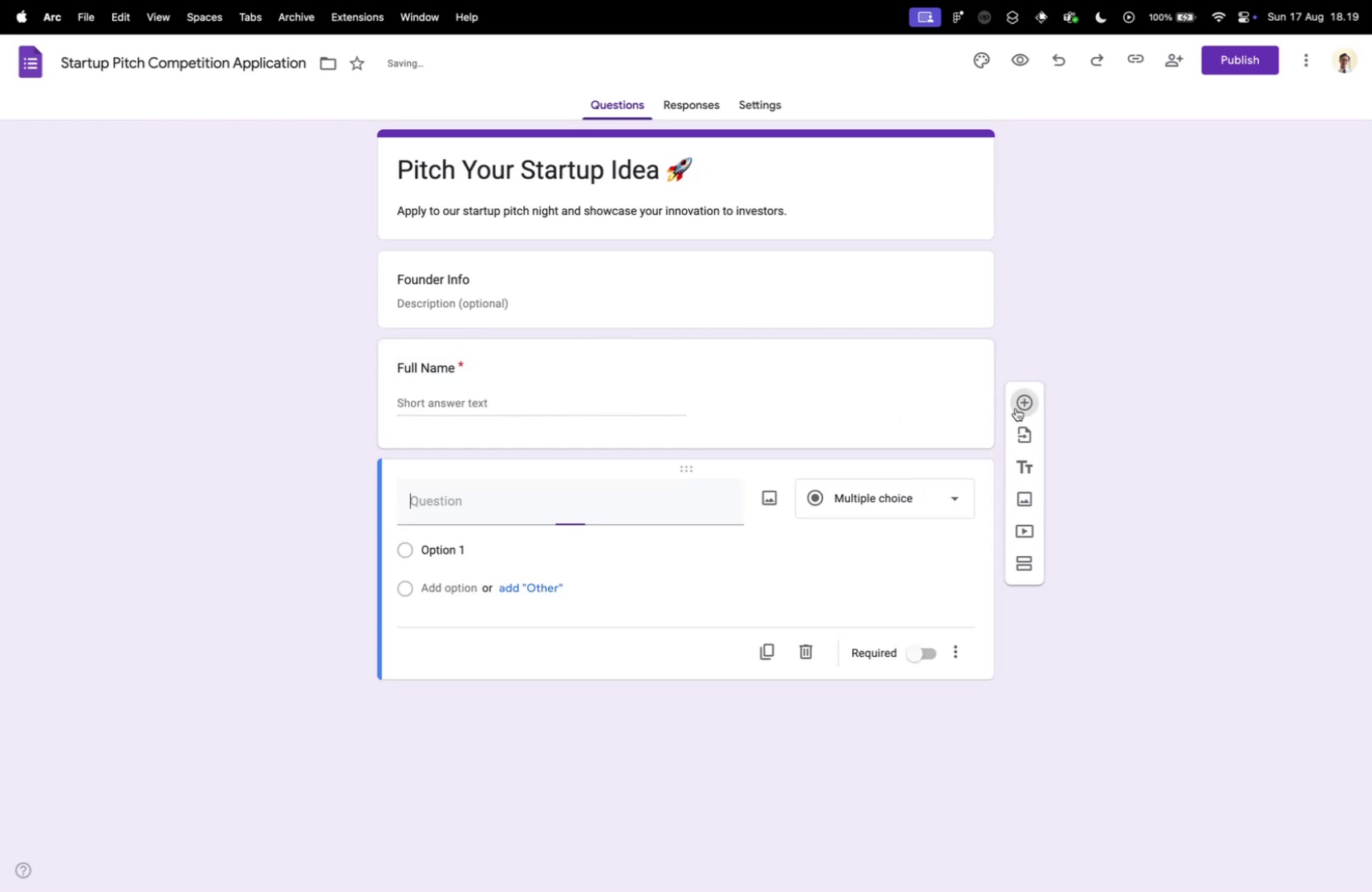 
key(Control+ControlLeft)
 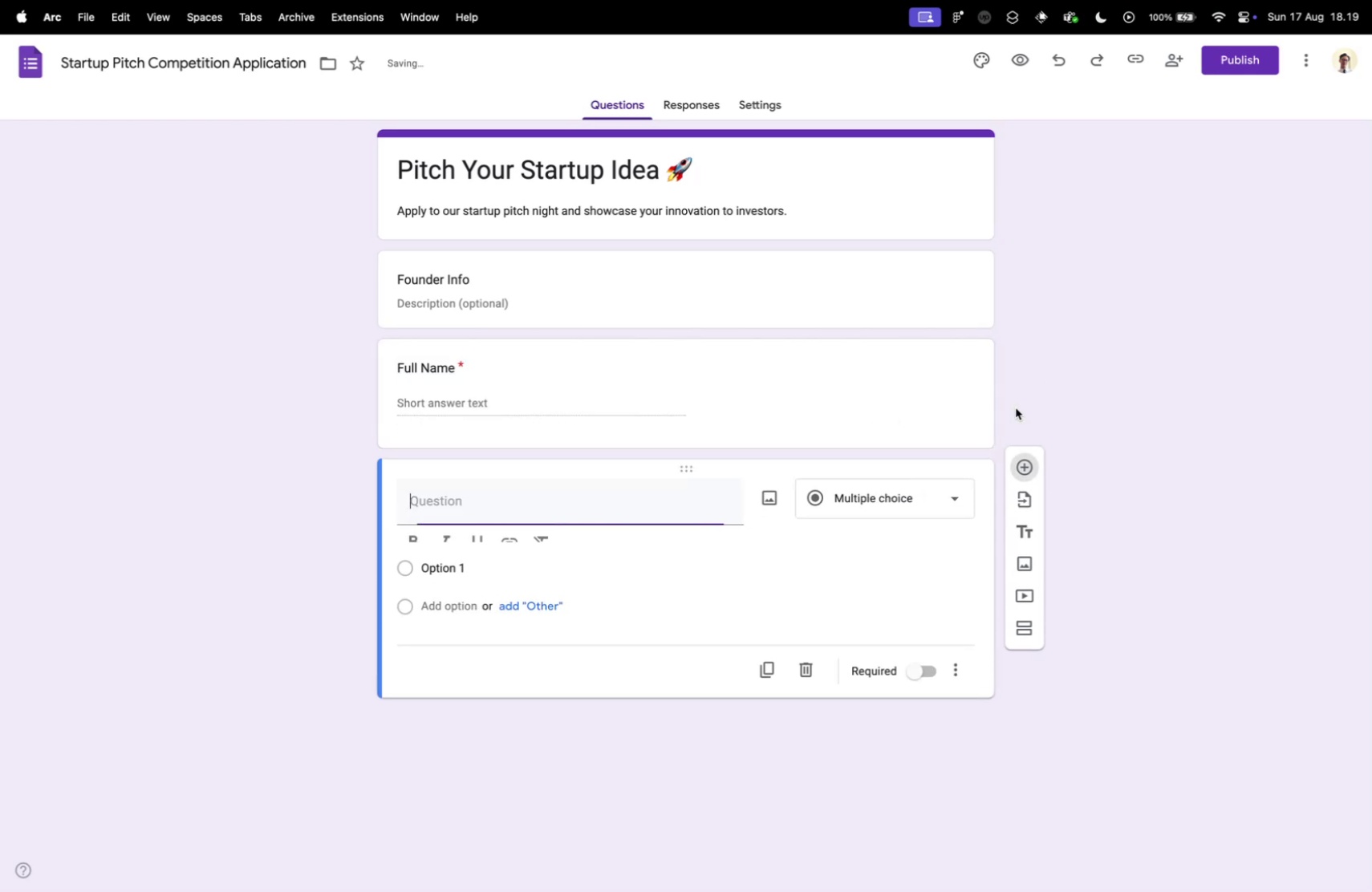 
key(Control+Tab)
 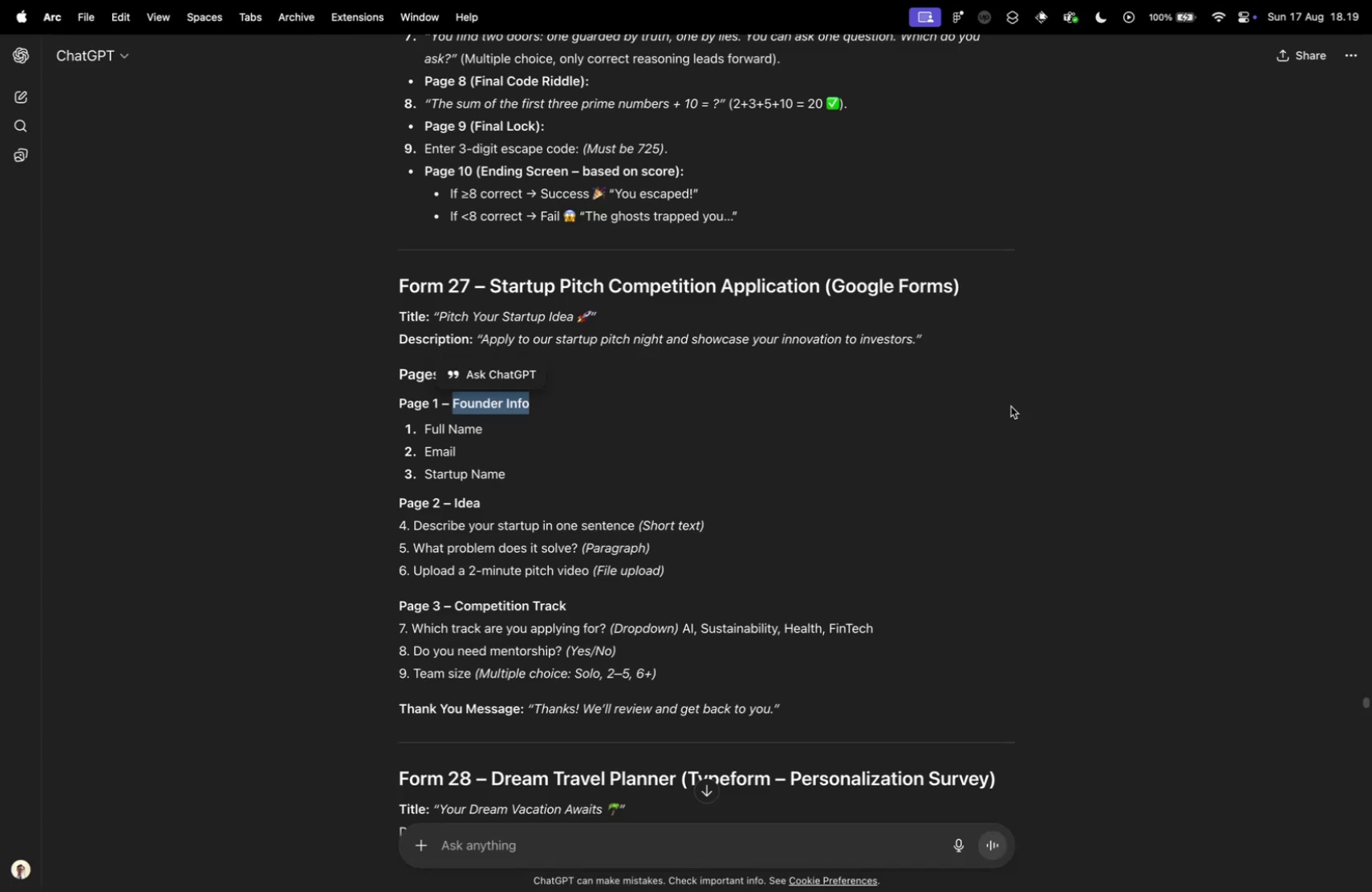 
key(Control+ControlLeft)
 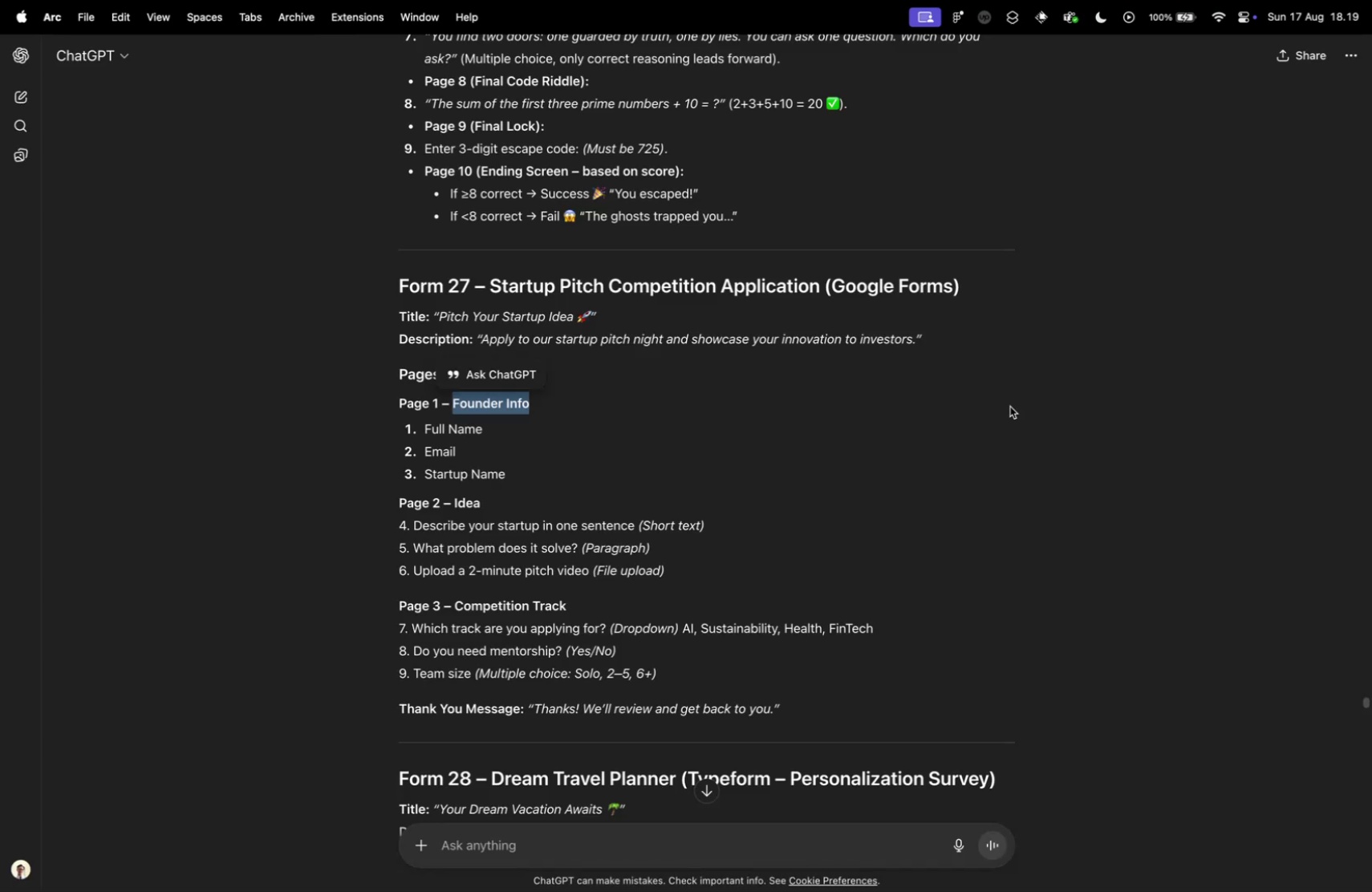 
key(Control+Tab)
 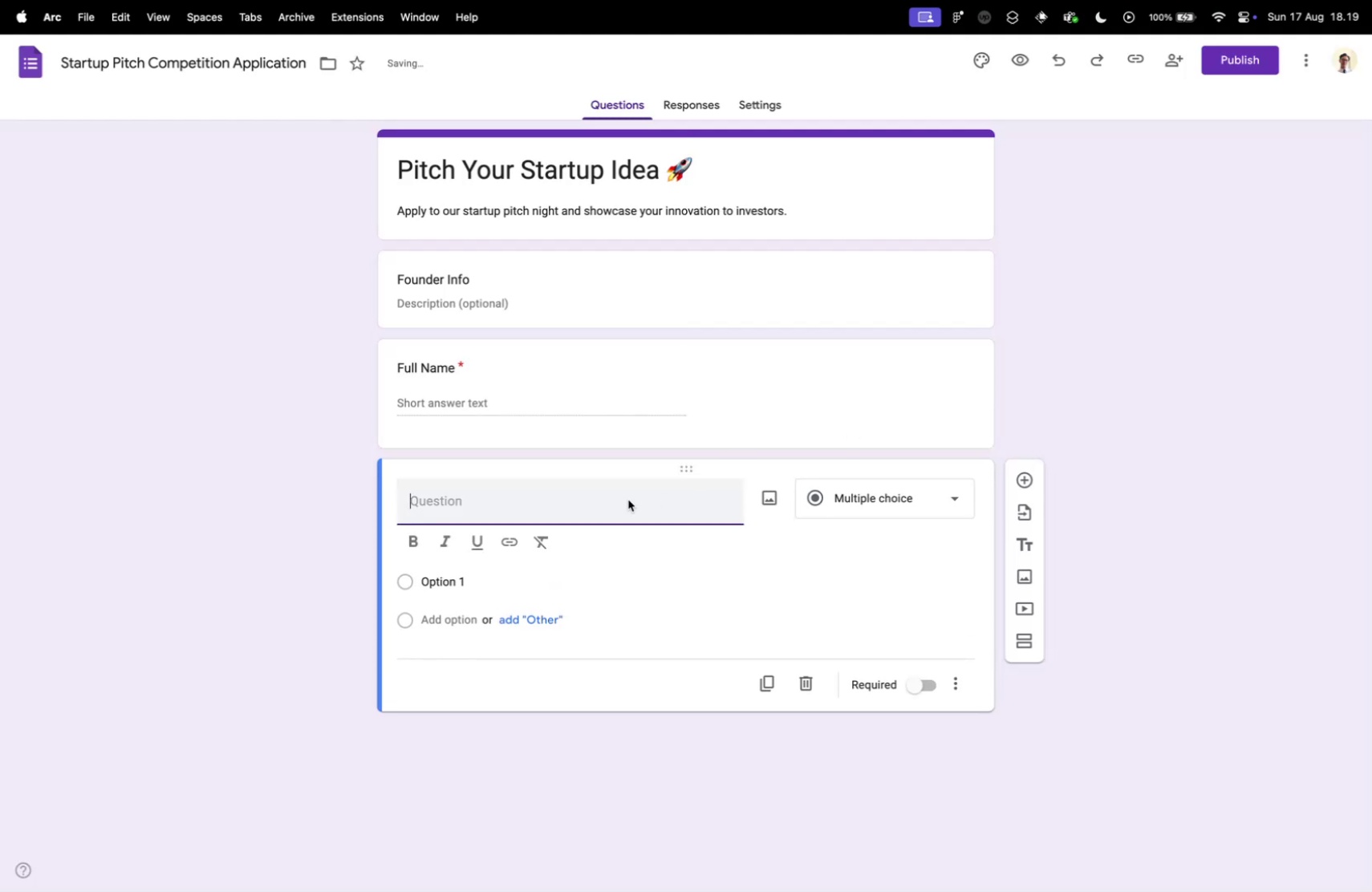 
left_click([566, 496])
 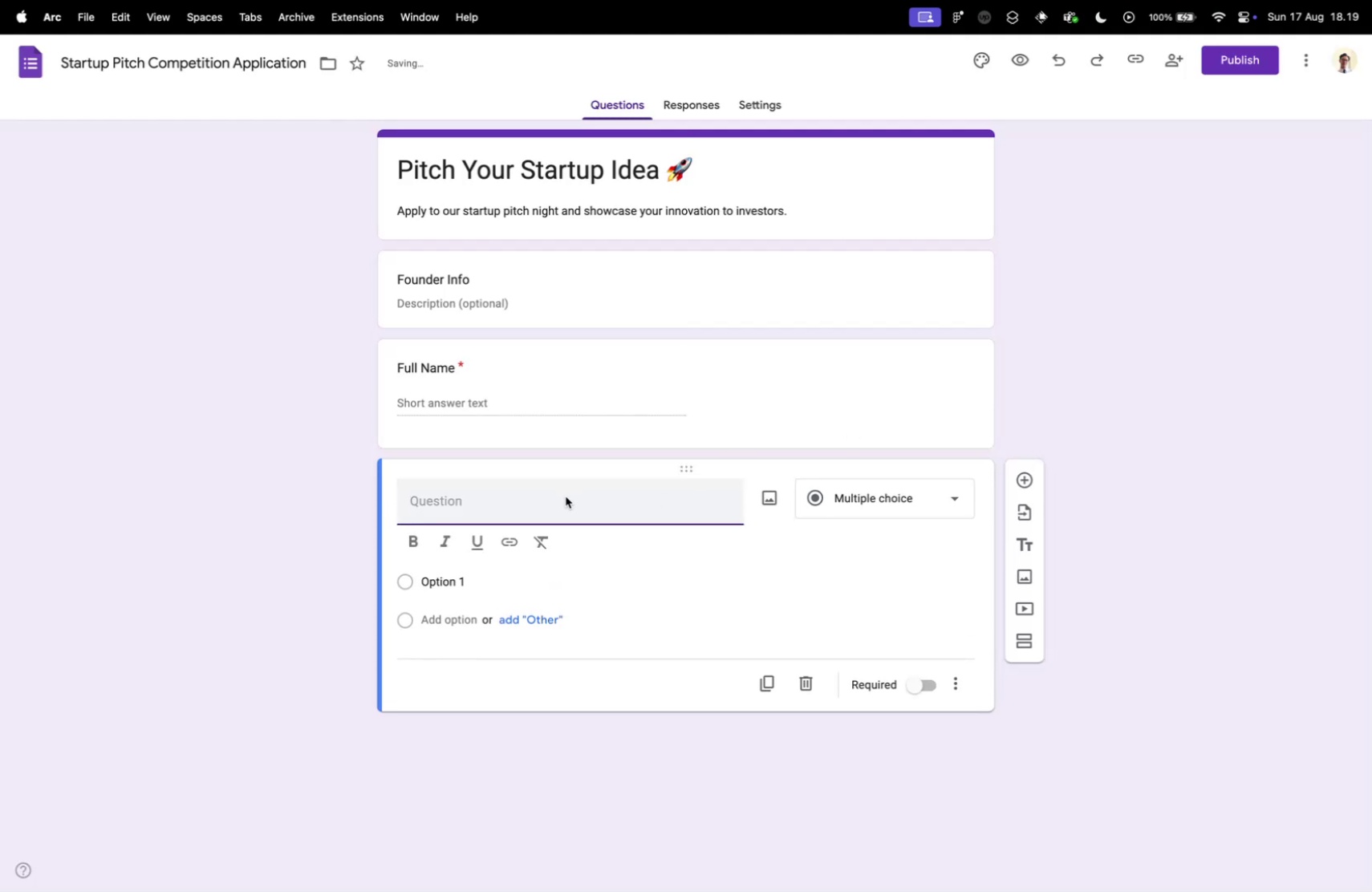 
type(Email)
 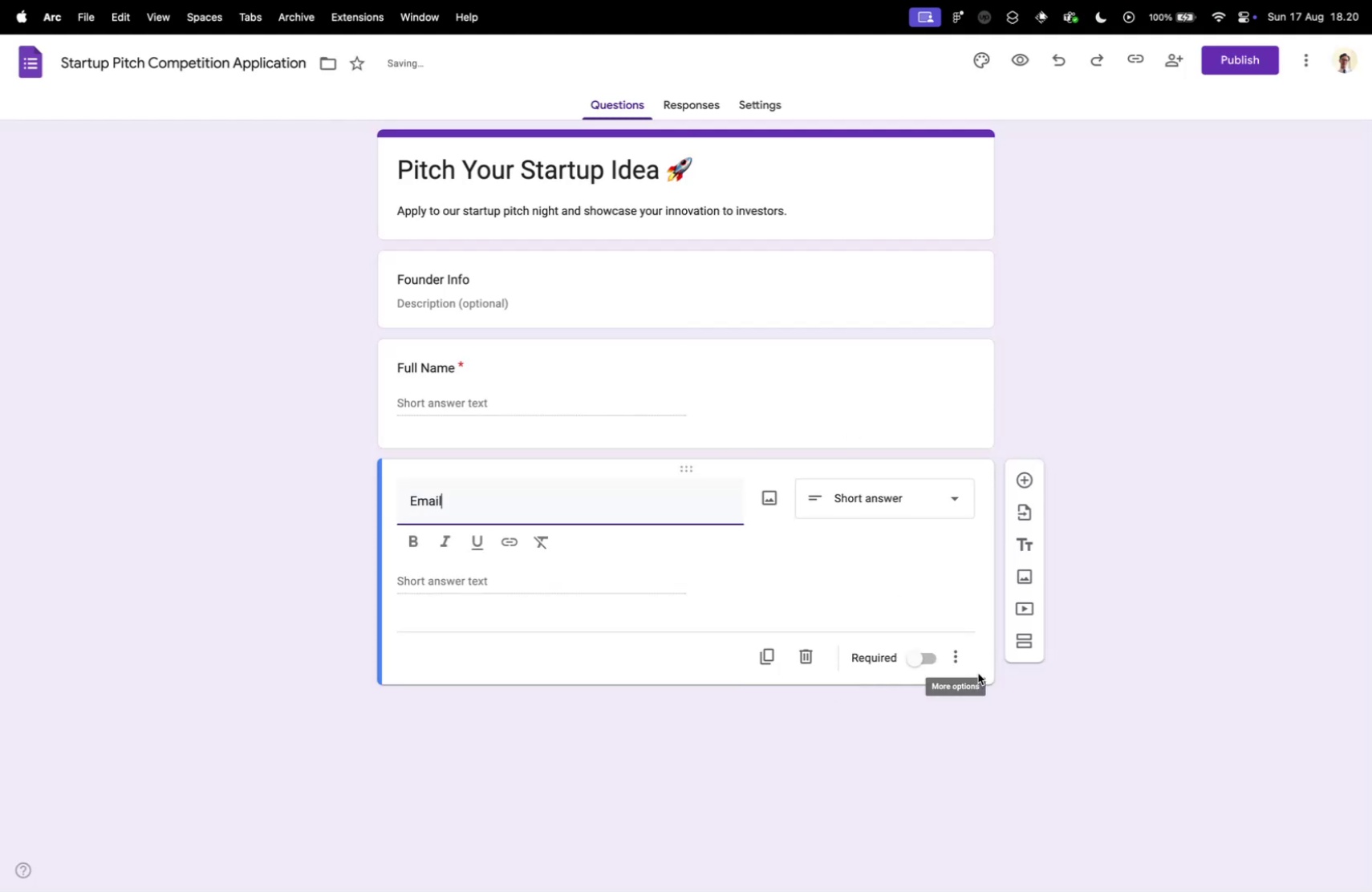 
left_click([923, 660])
 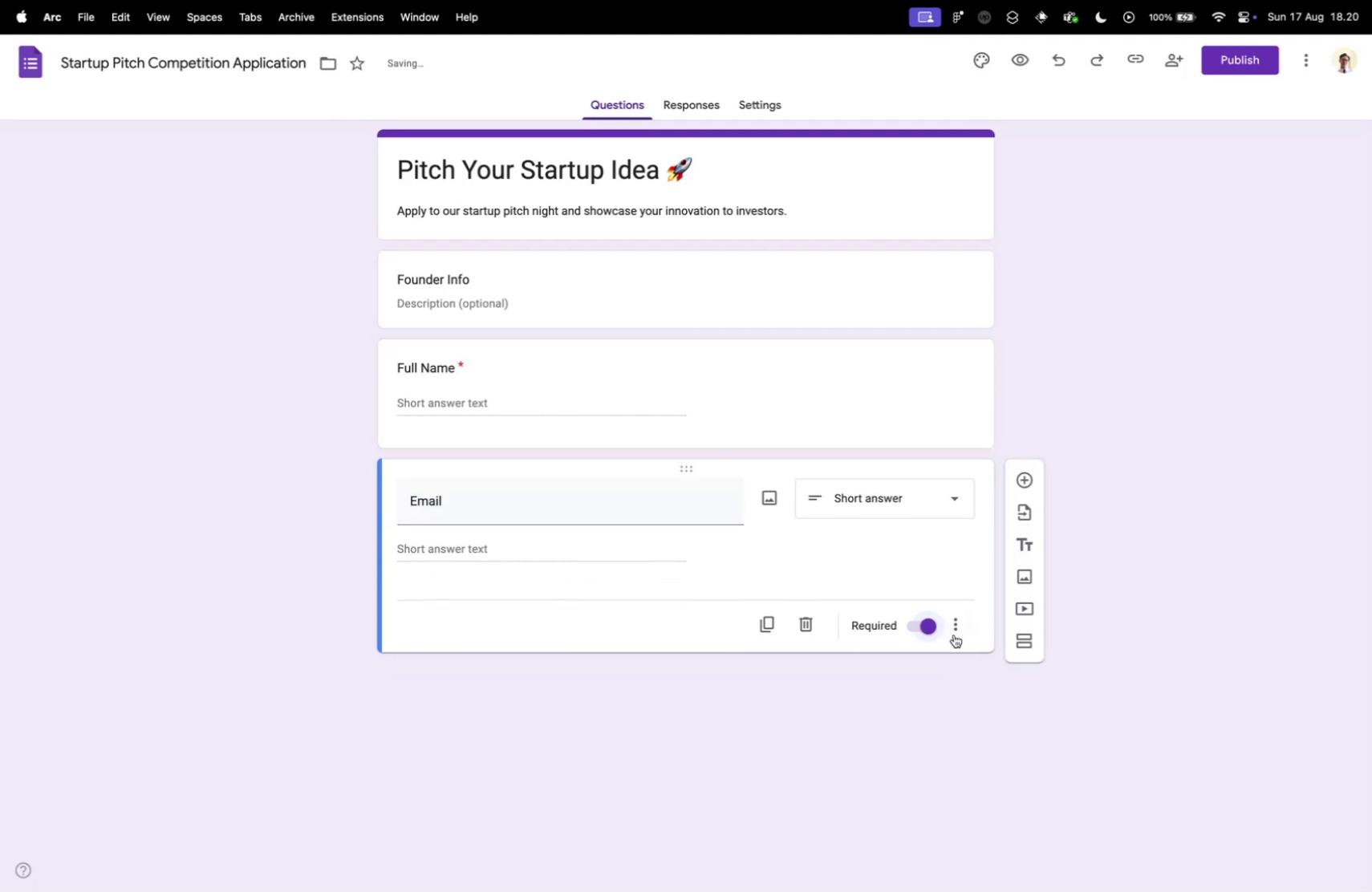 
left_click([950, 625])
 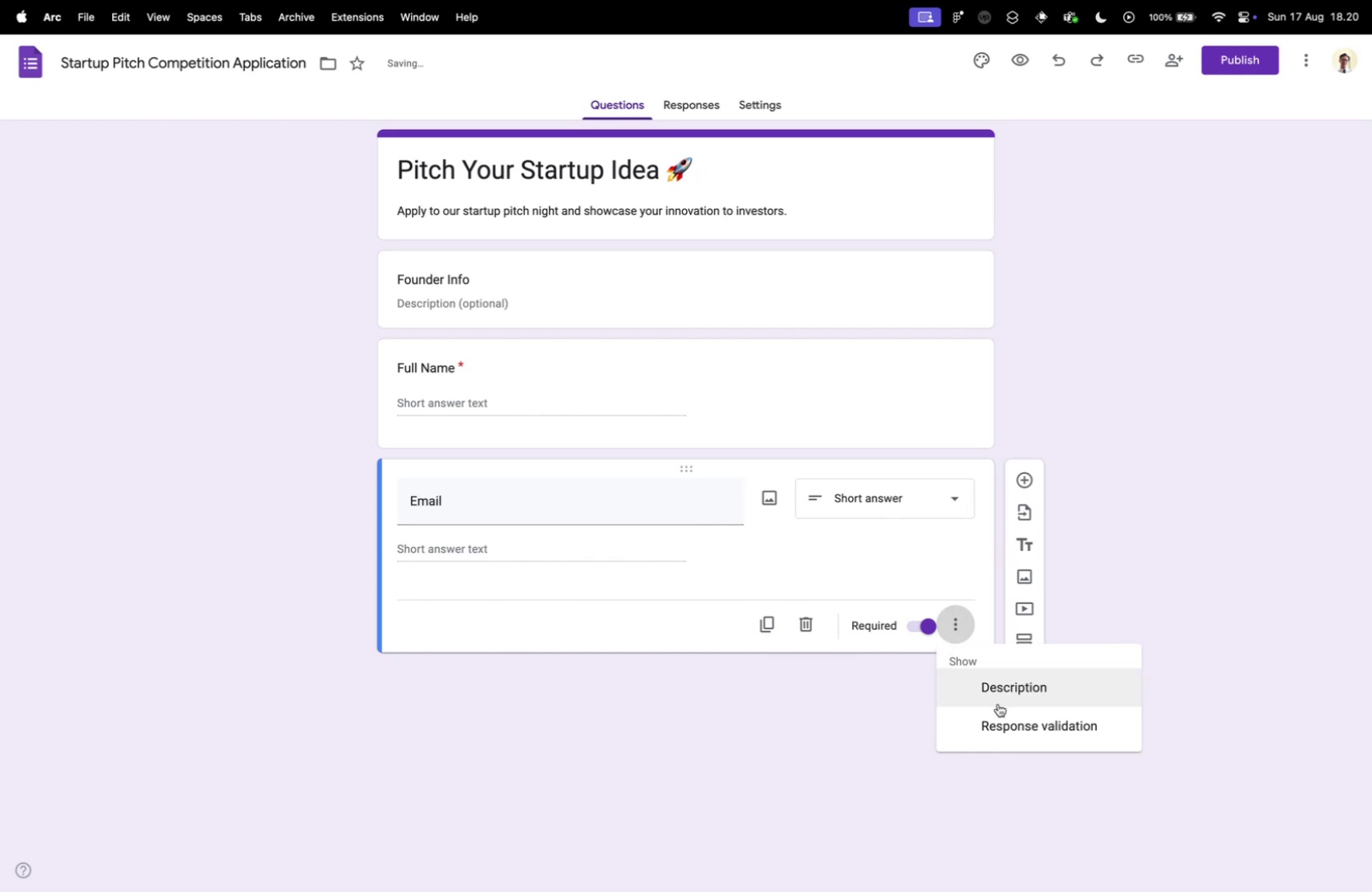 
left_click([1002, 717])
 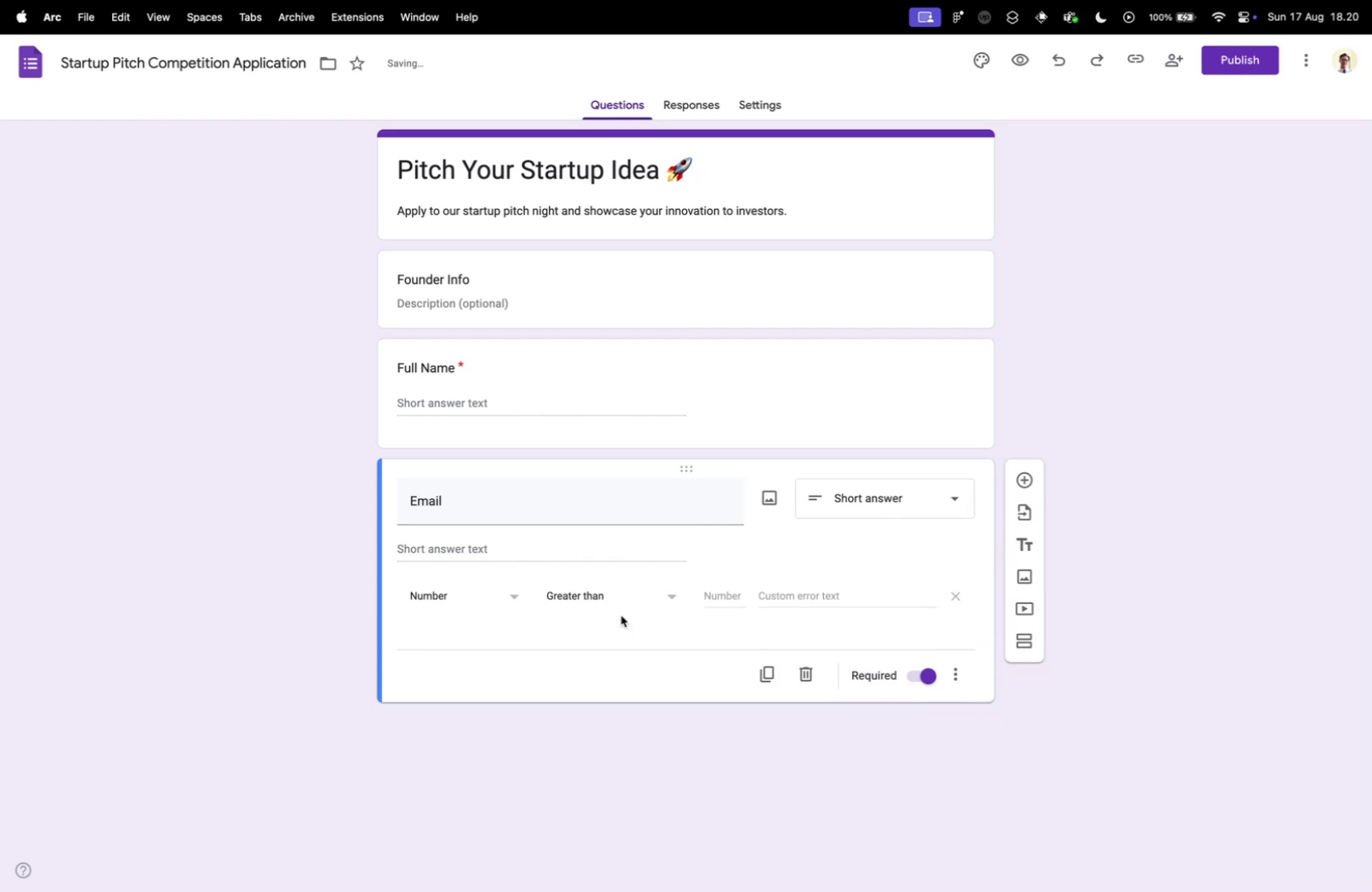 
left_click([483, 588])
 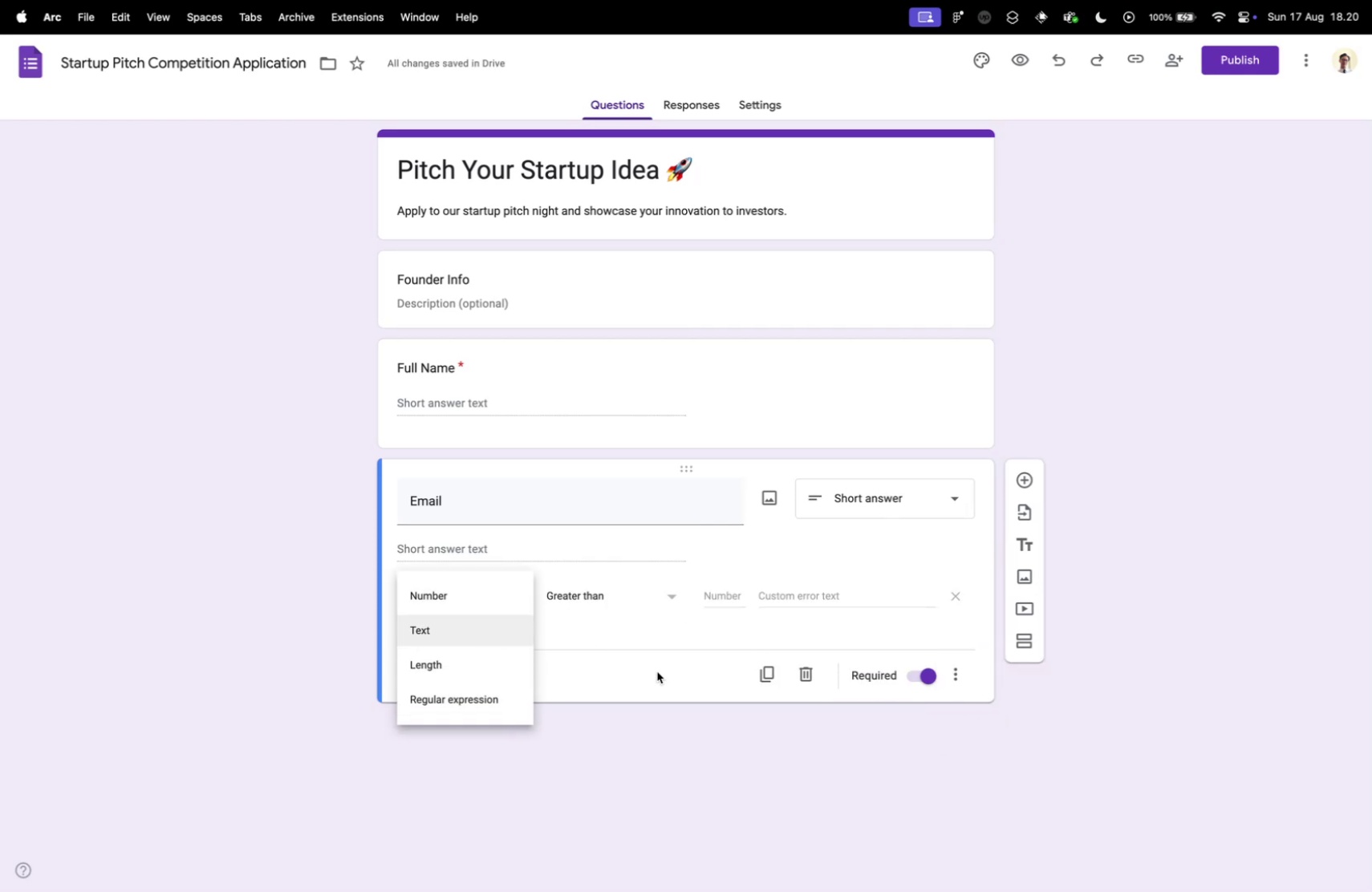 
left_click([467, 701])
 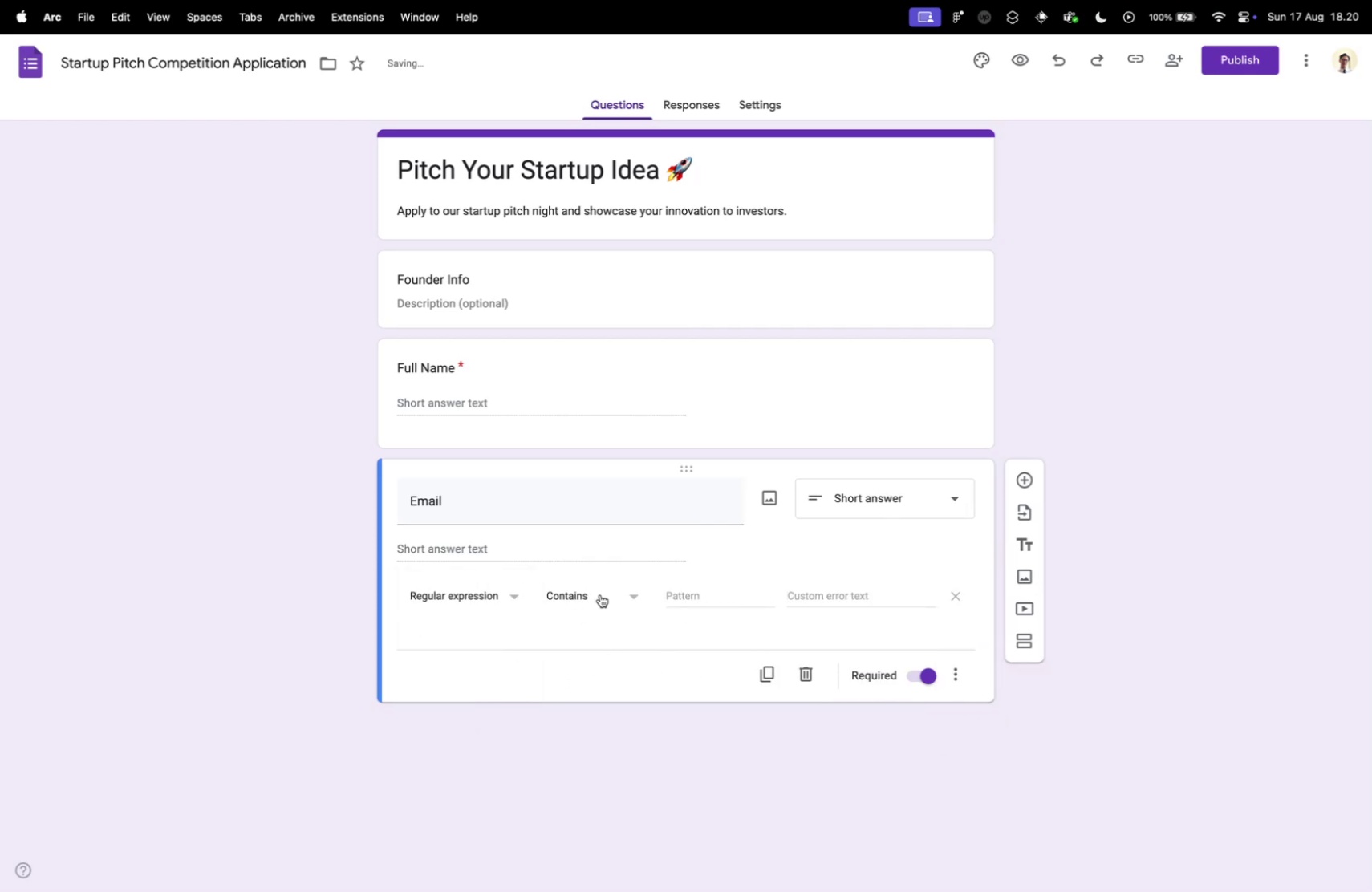 
left_click([497, 595])
 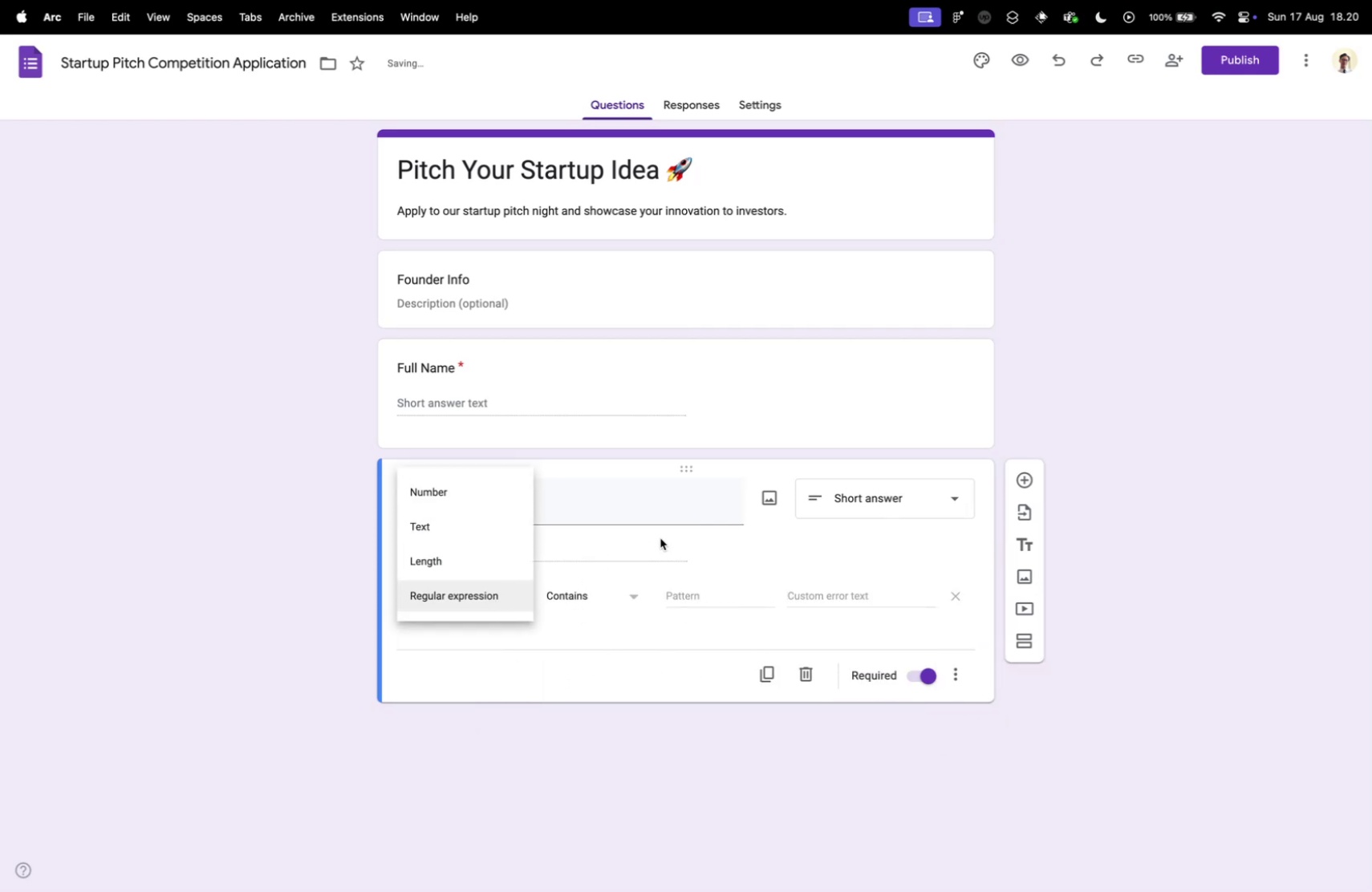 
left_click([689, 553])
 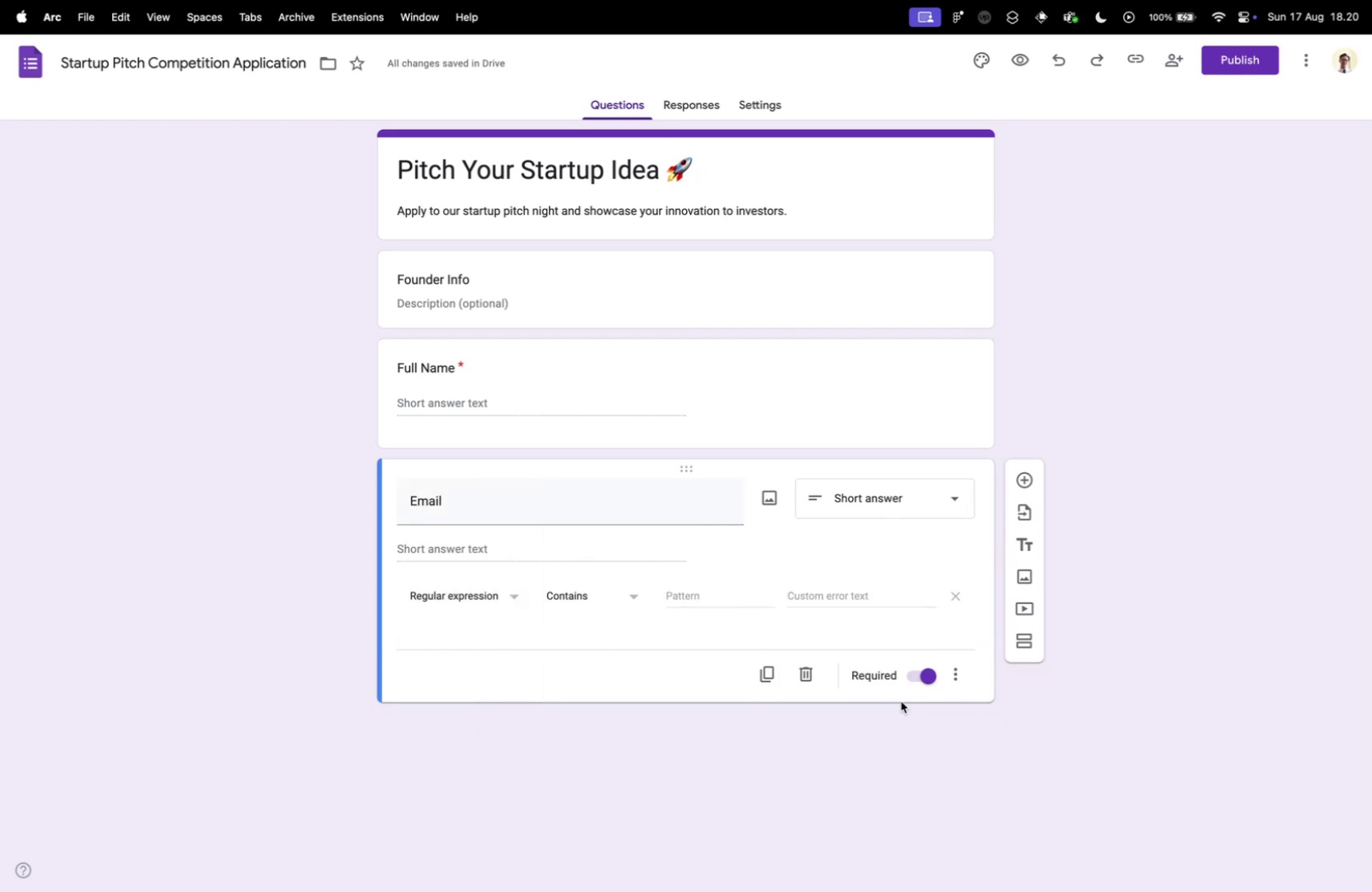 
left_click([927, 672])
 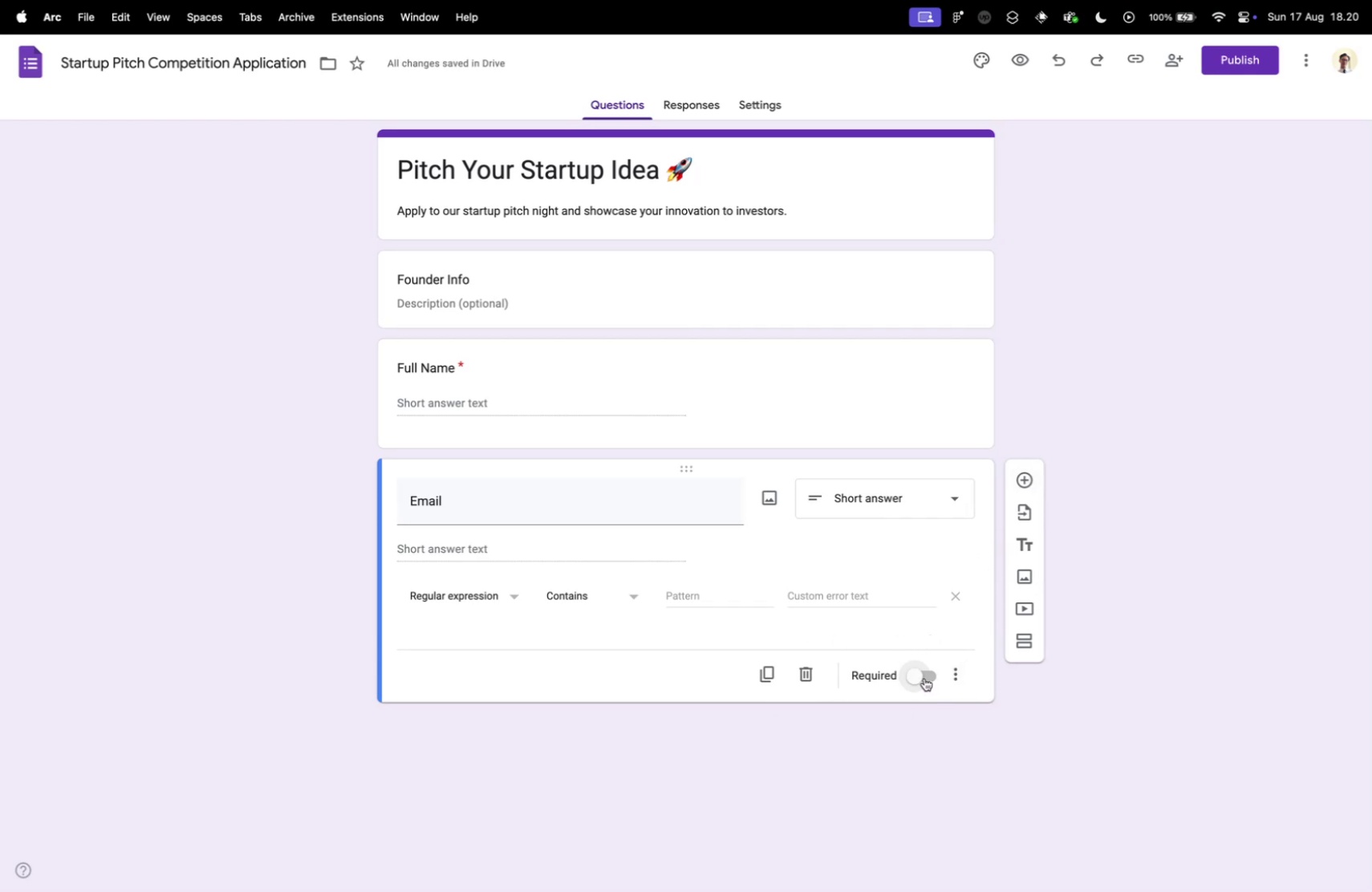 
wait(9.99)
 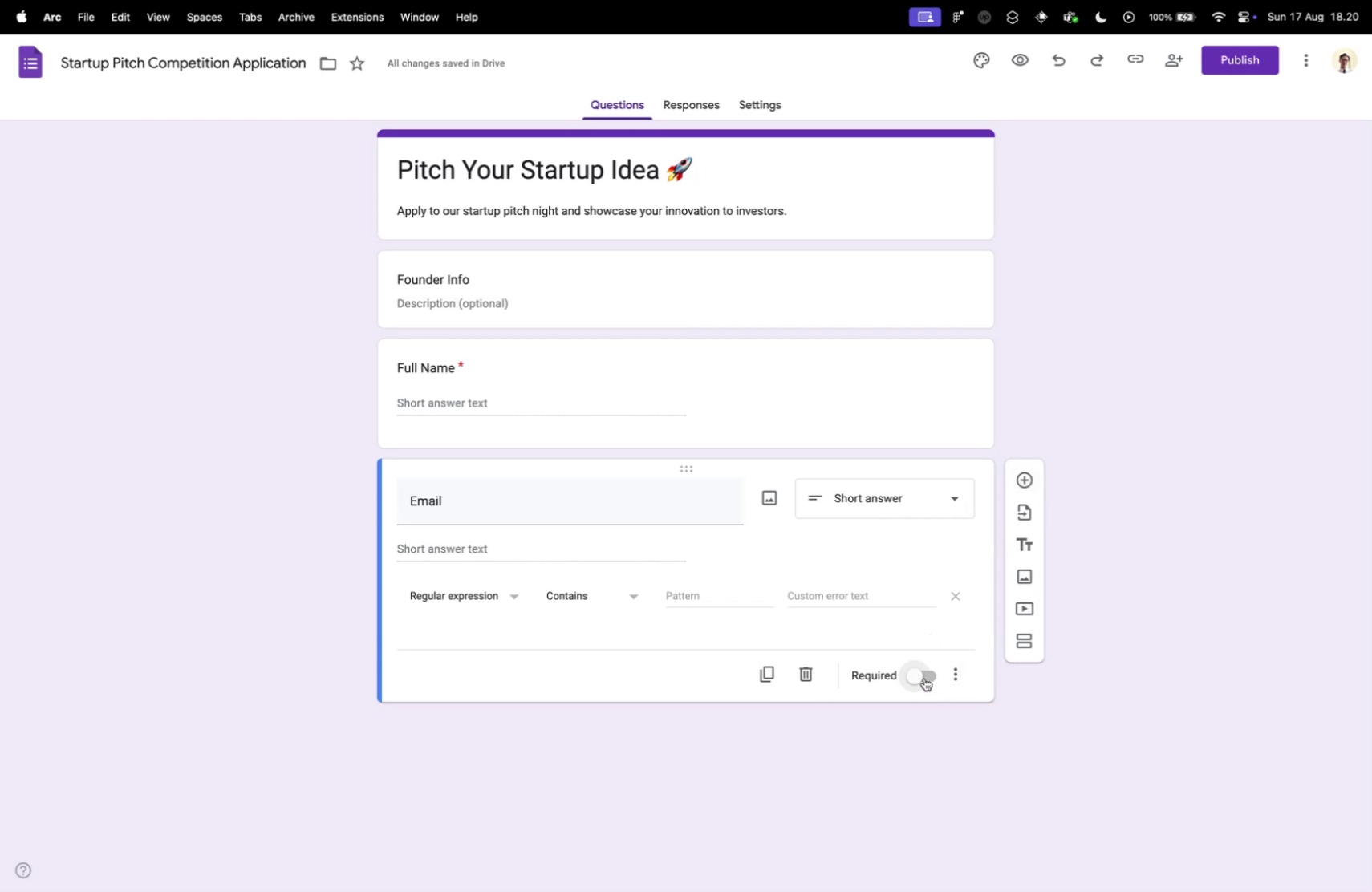 
left_click([1033, 476])
 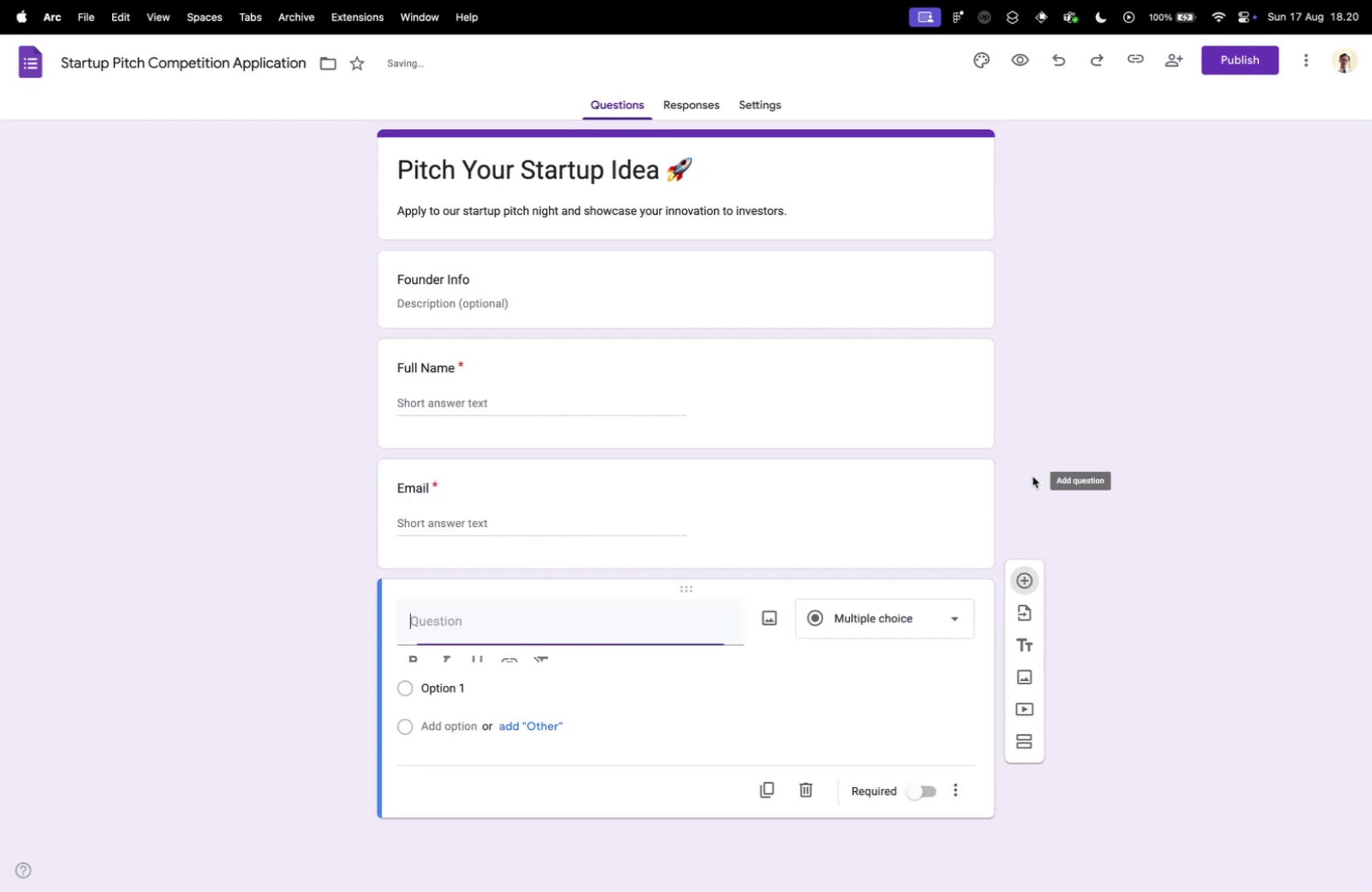 
key(Control+ControlLeft)
 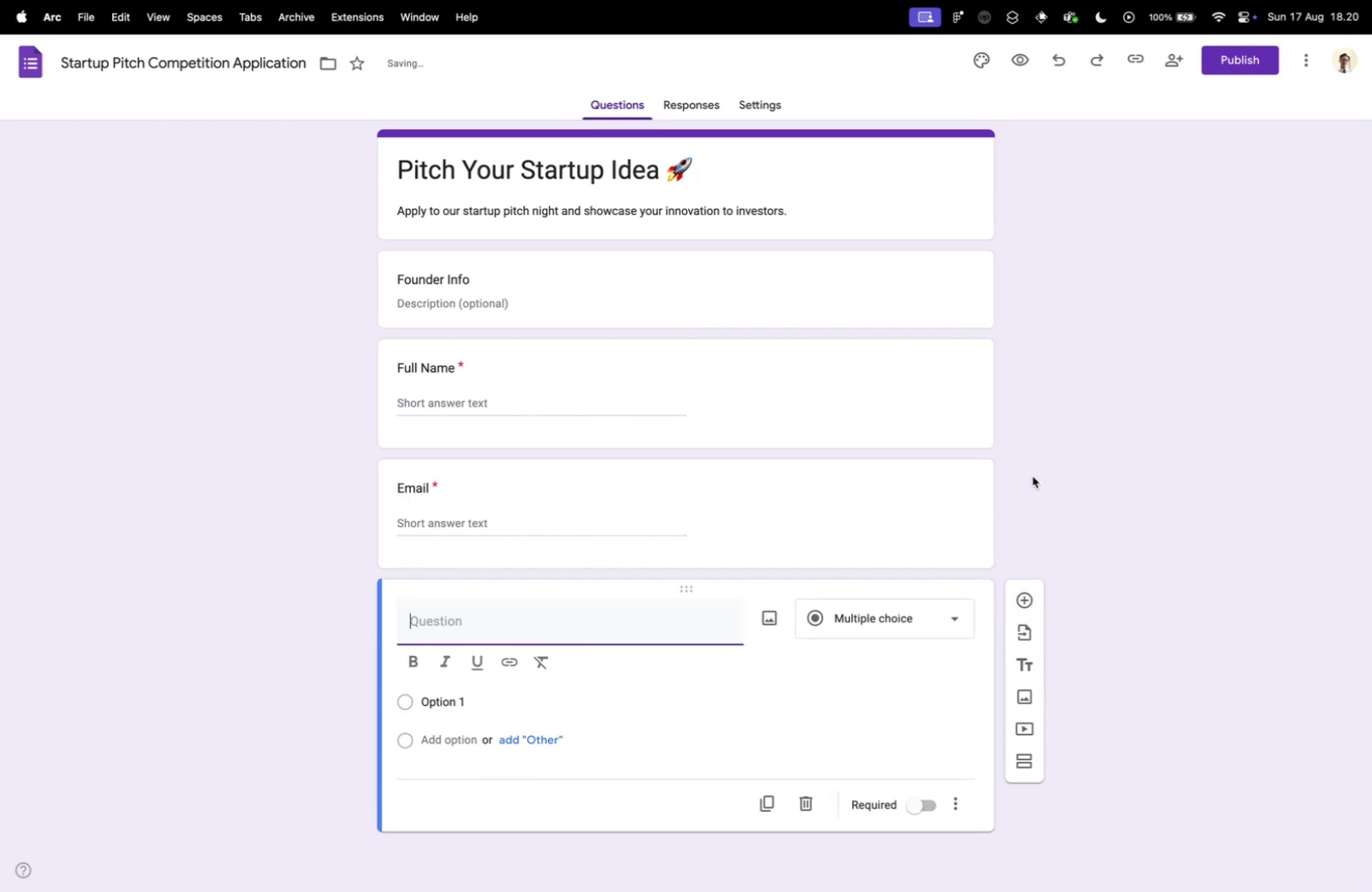 
key(Control+Tab)
 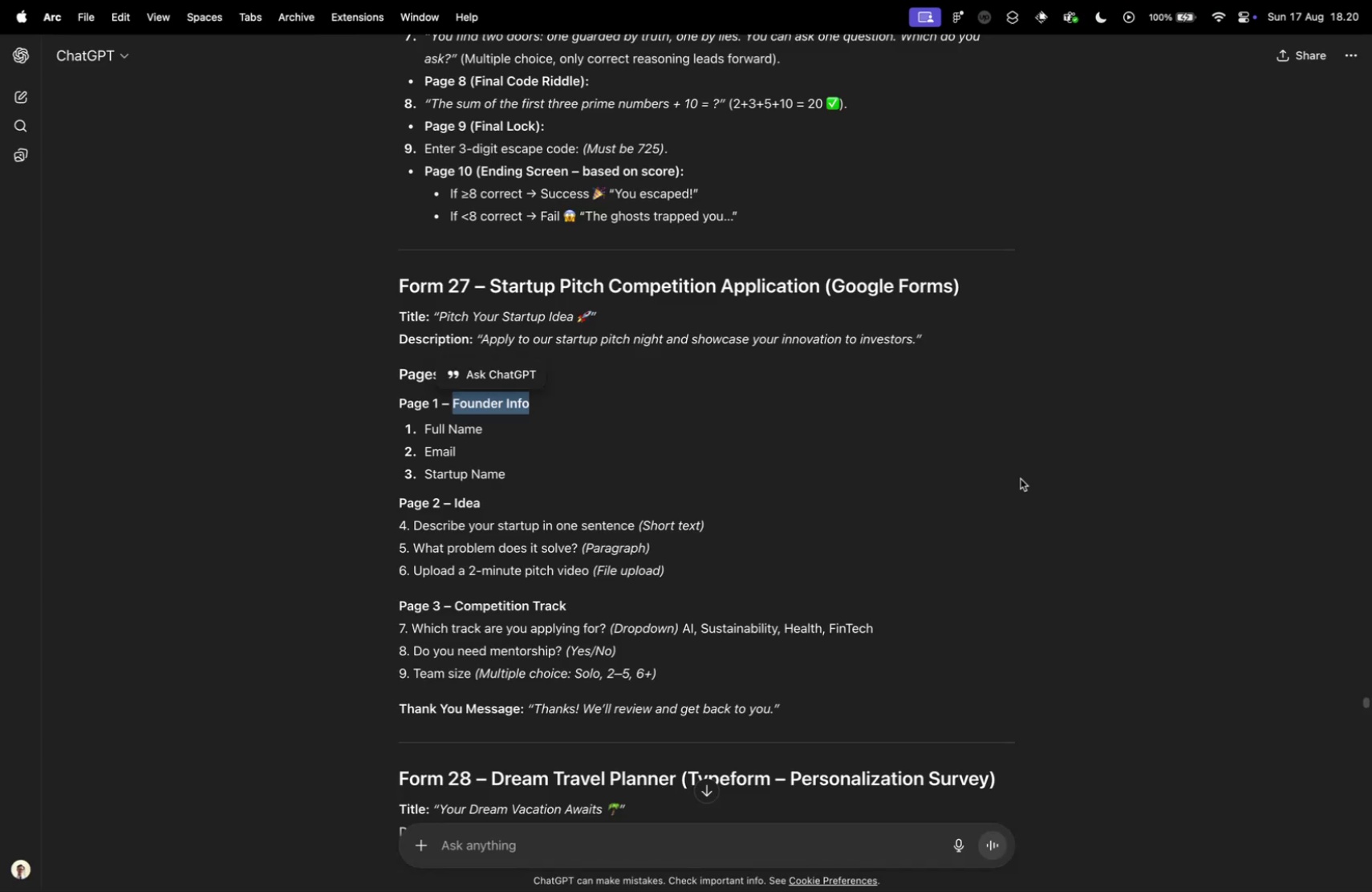 
key(Control+ControlLeft)
 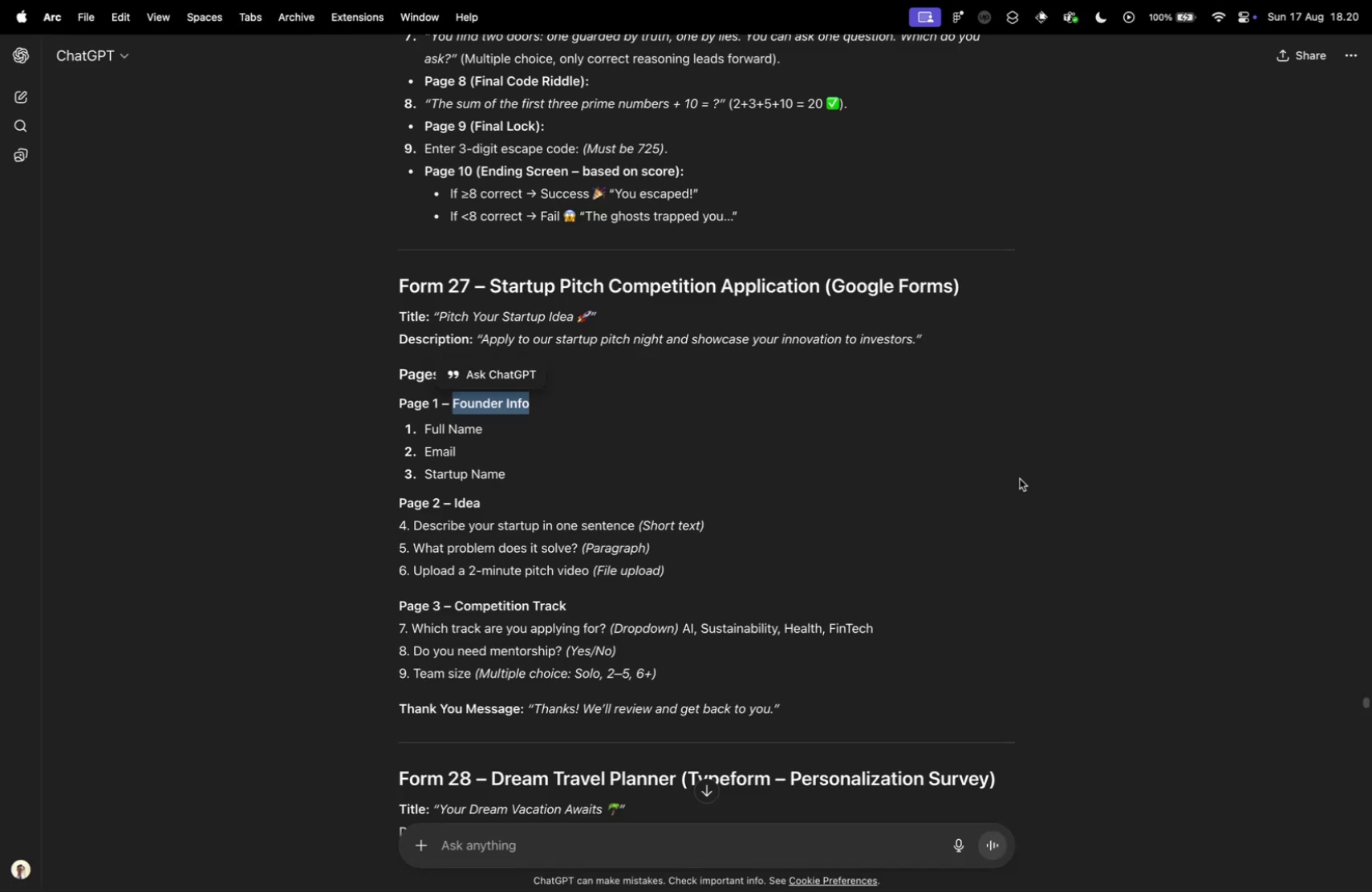 
key(Control+Tab)
 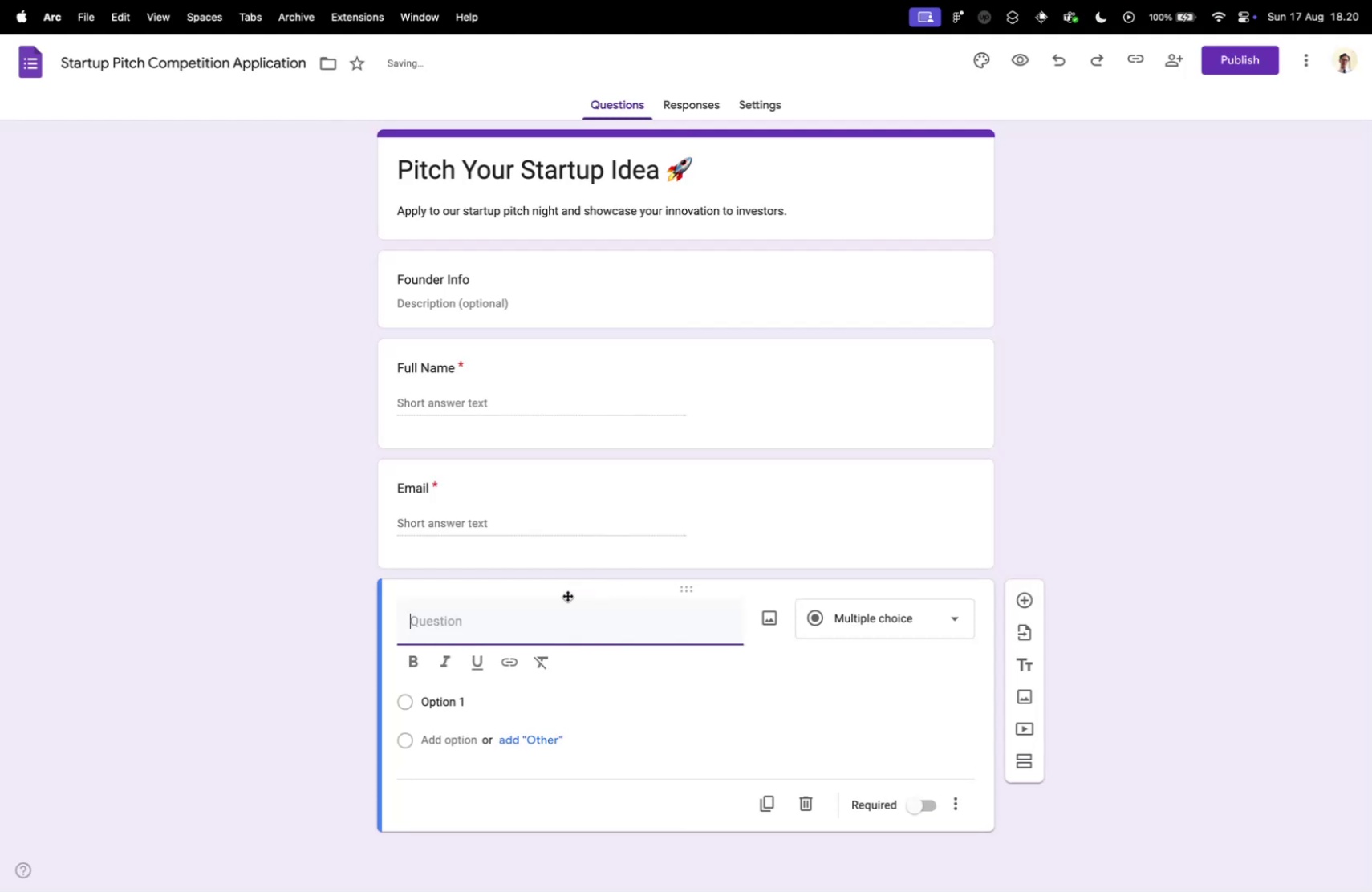 
type(Statartup Name)
 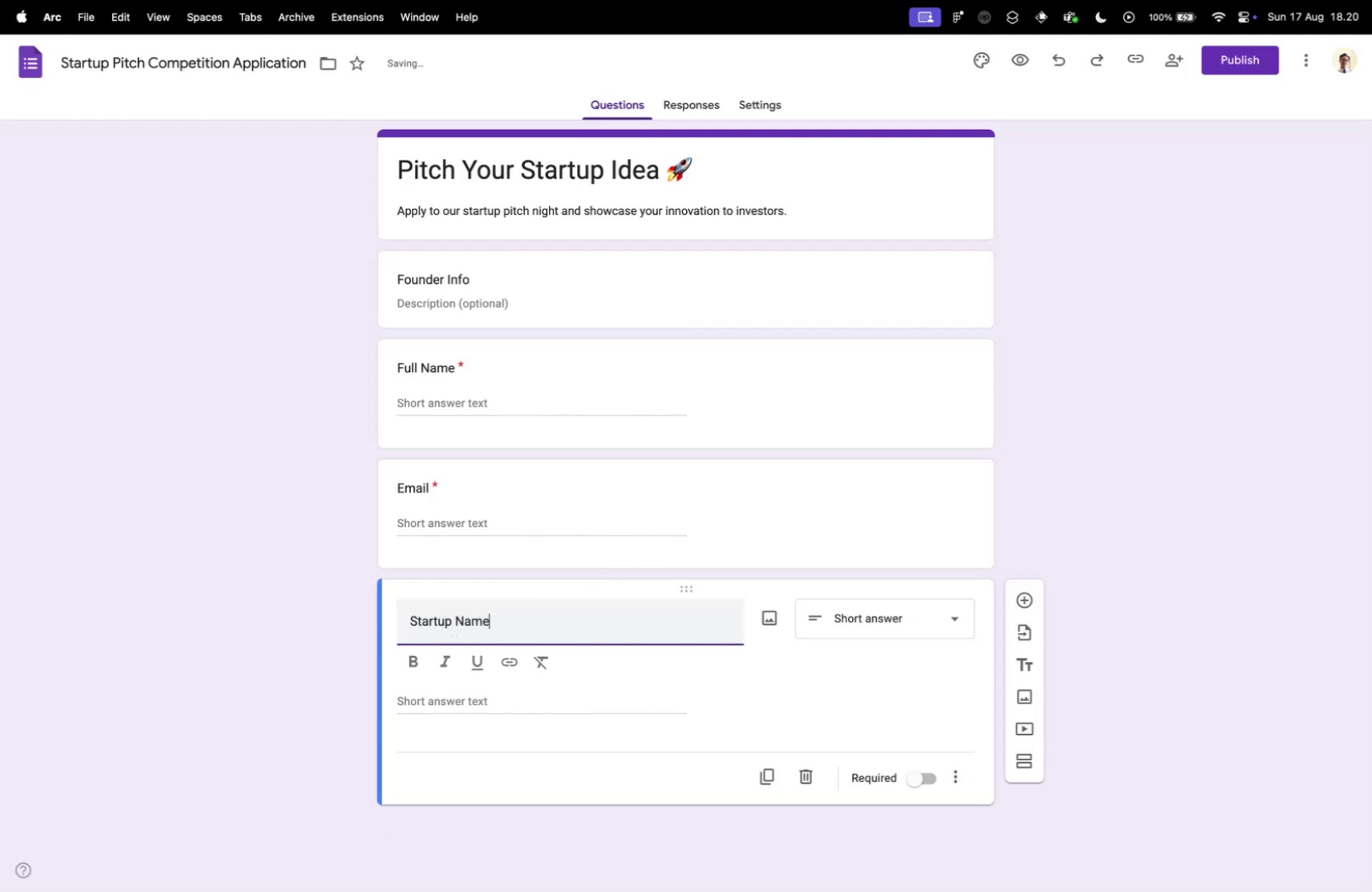 
key(Control+ControlLeft)
 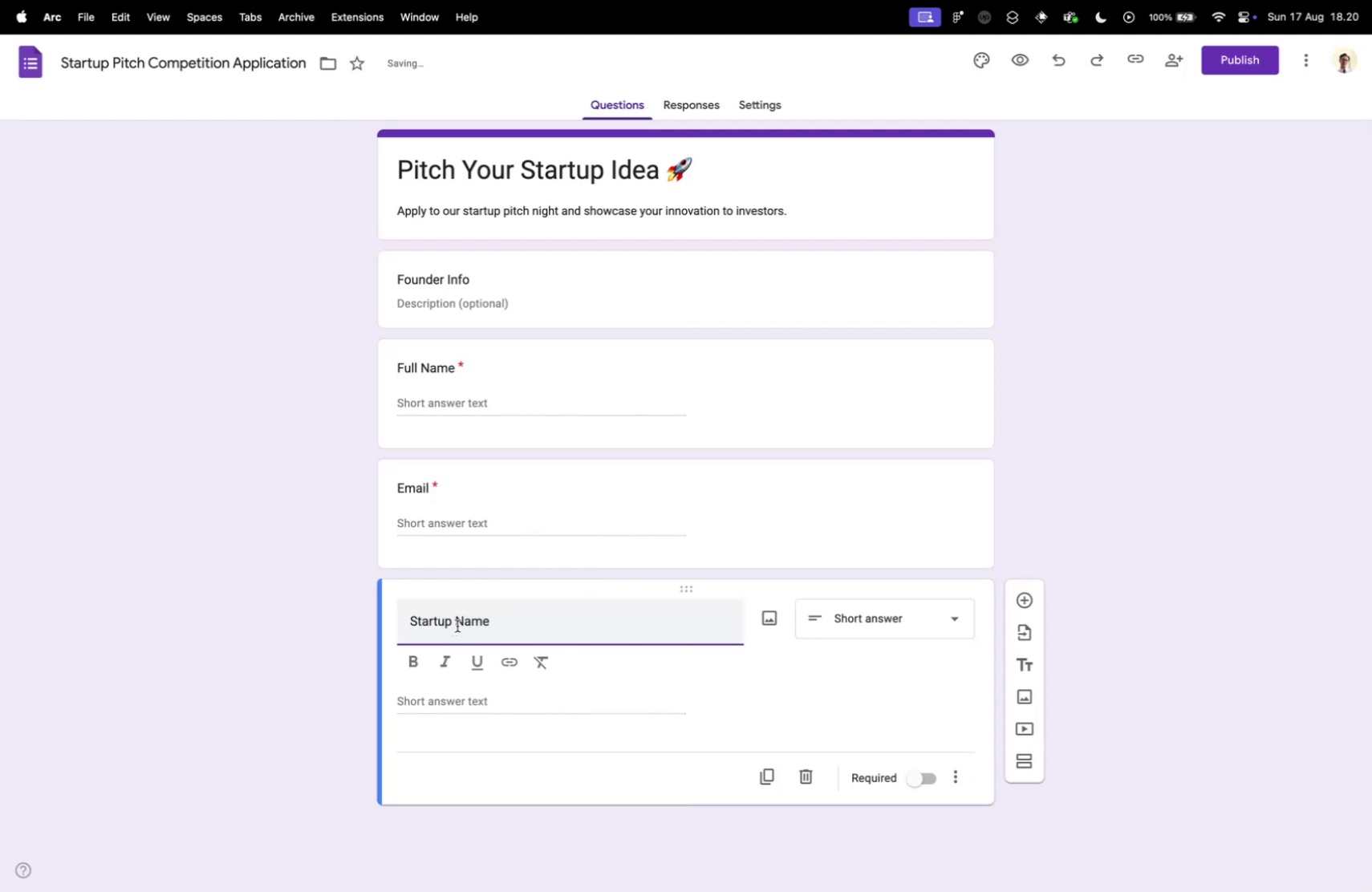 
key(Control+Tab)
 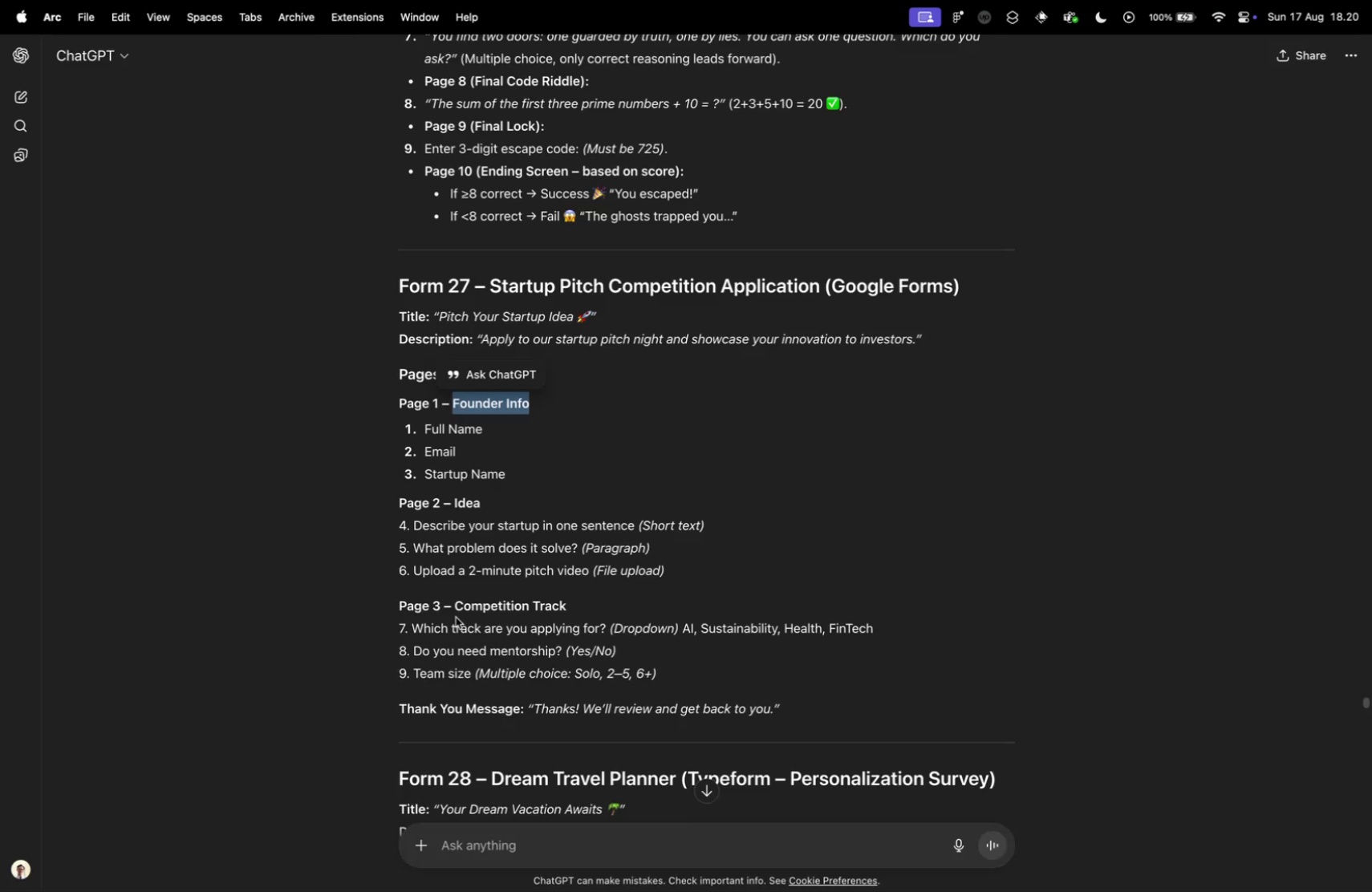 
key(Control+ControlLeft)
 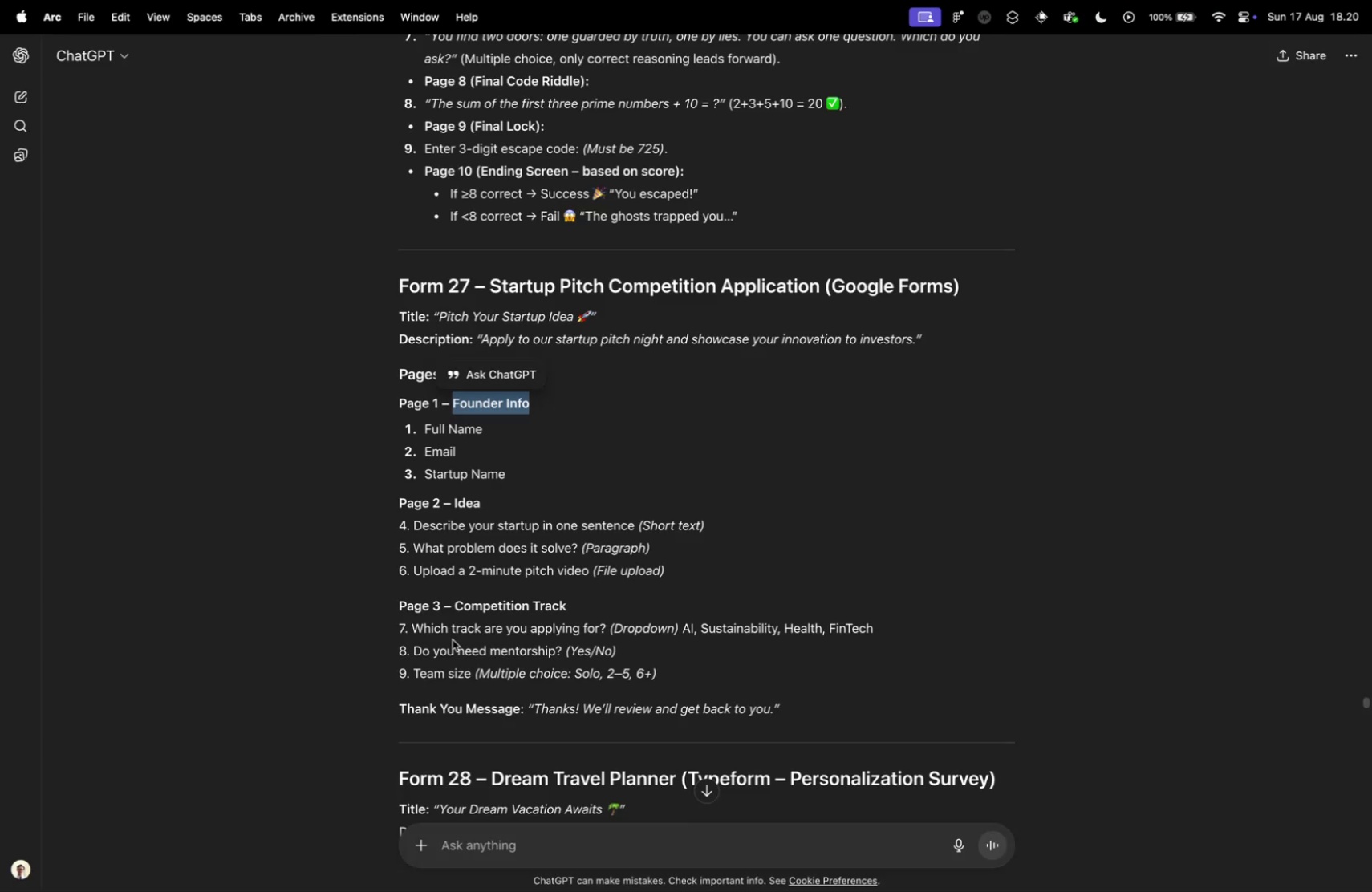 
key(Control+Tab)
 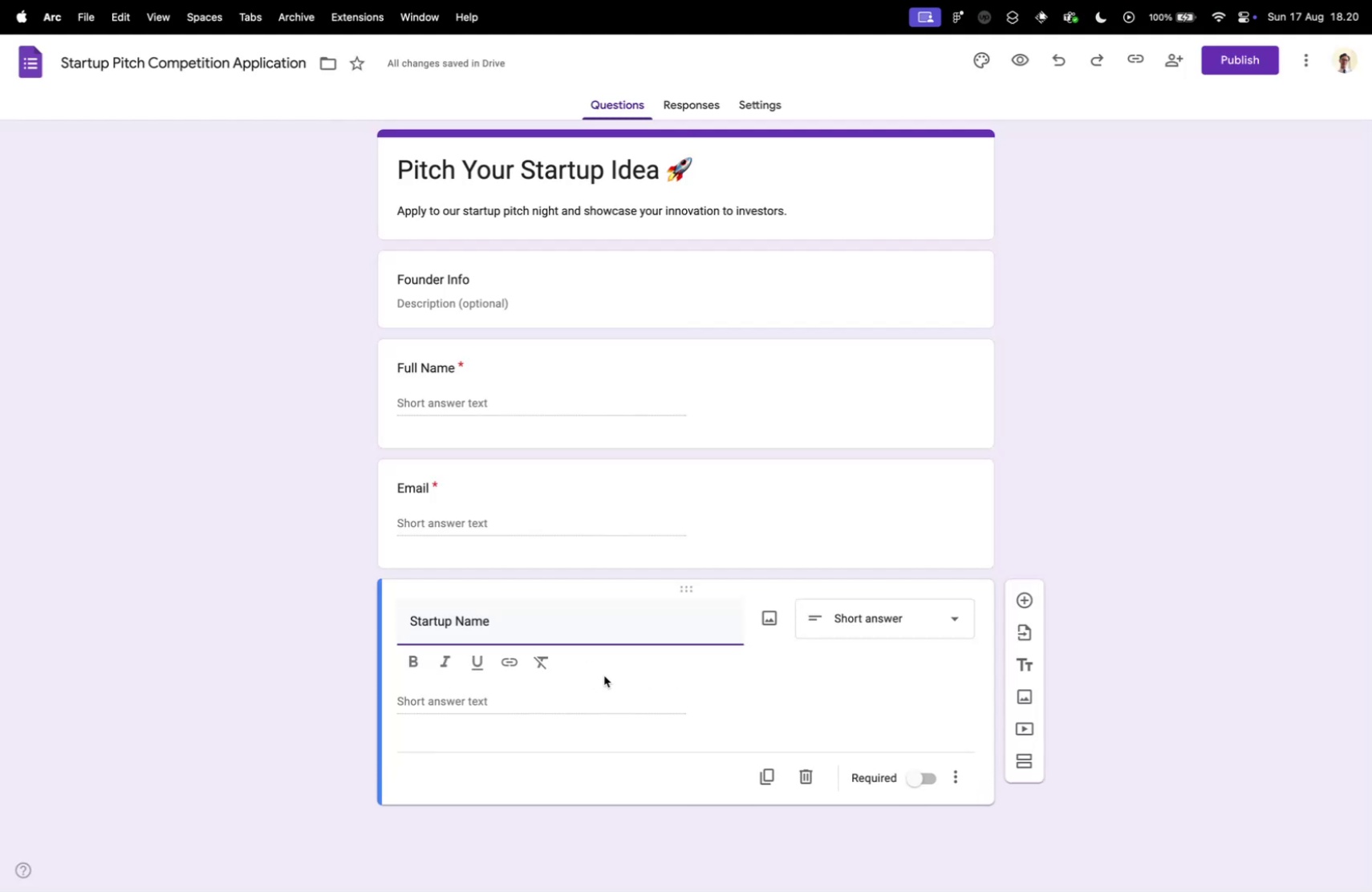 
key(Control+ControlLeft)
 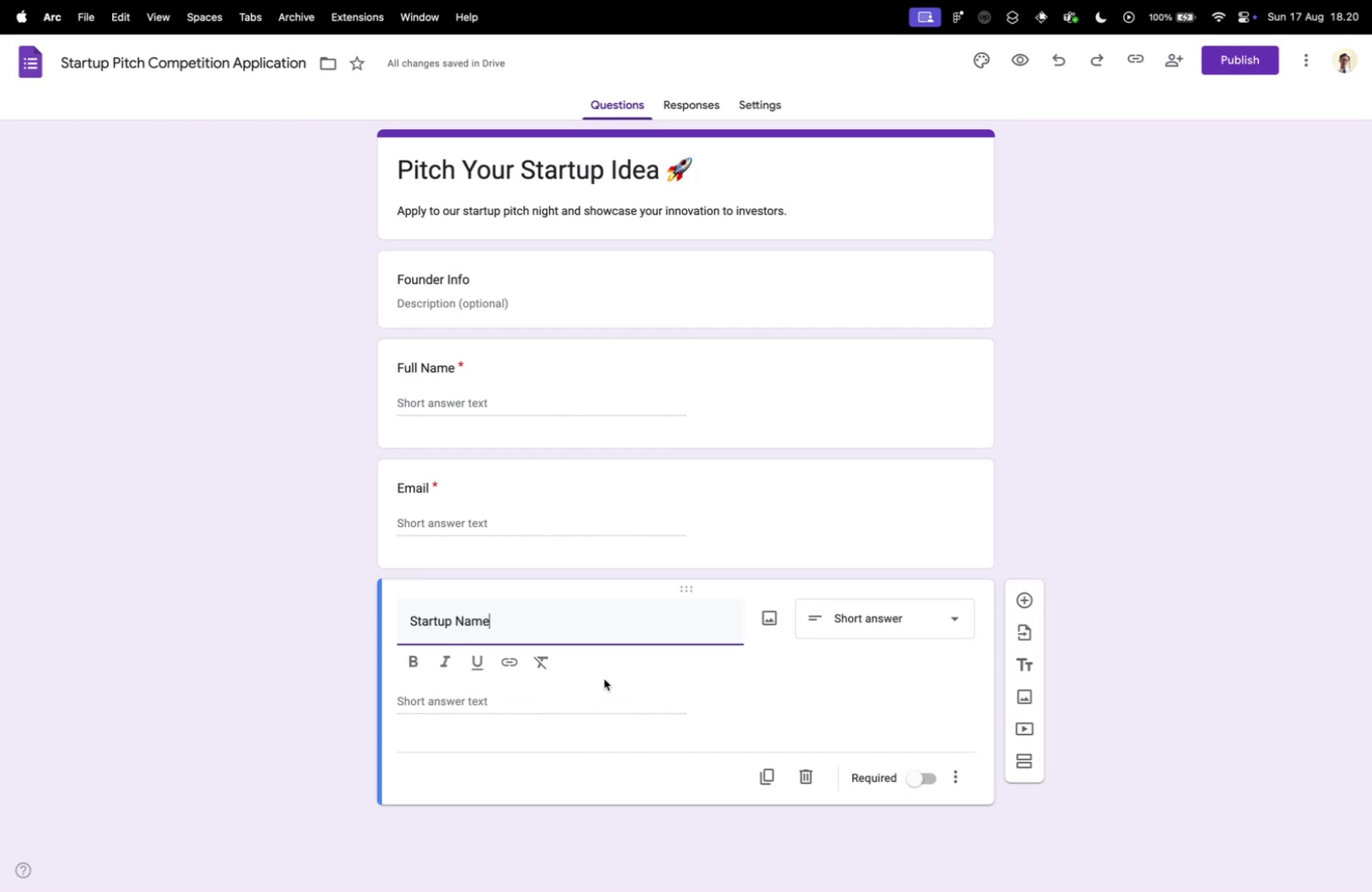 
key(Control+Tab)
 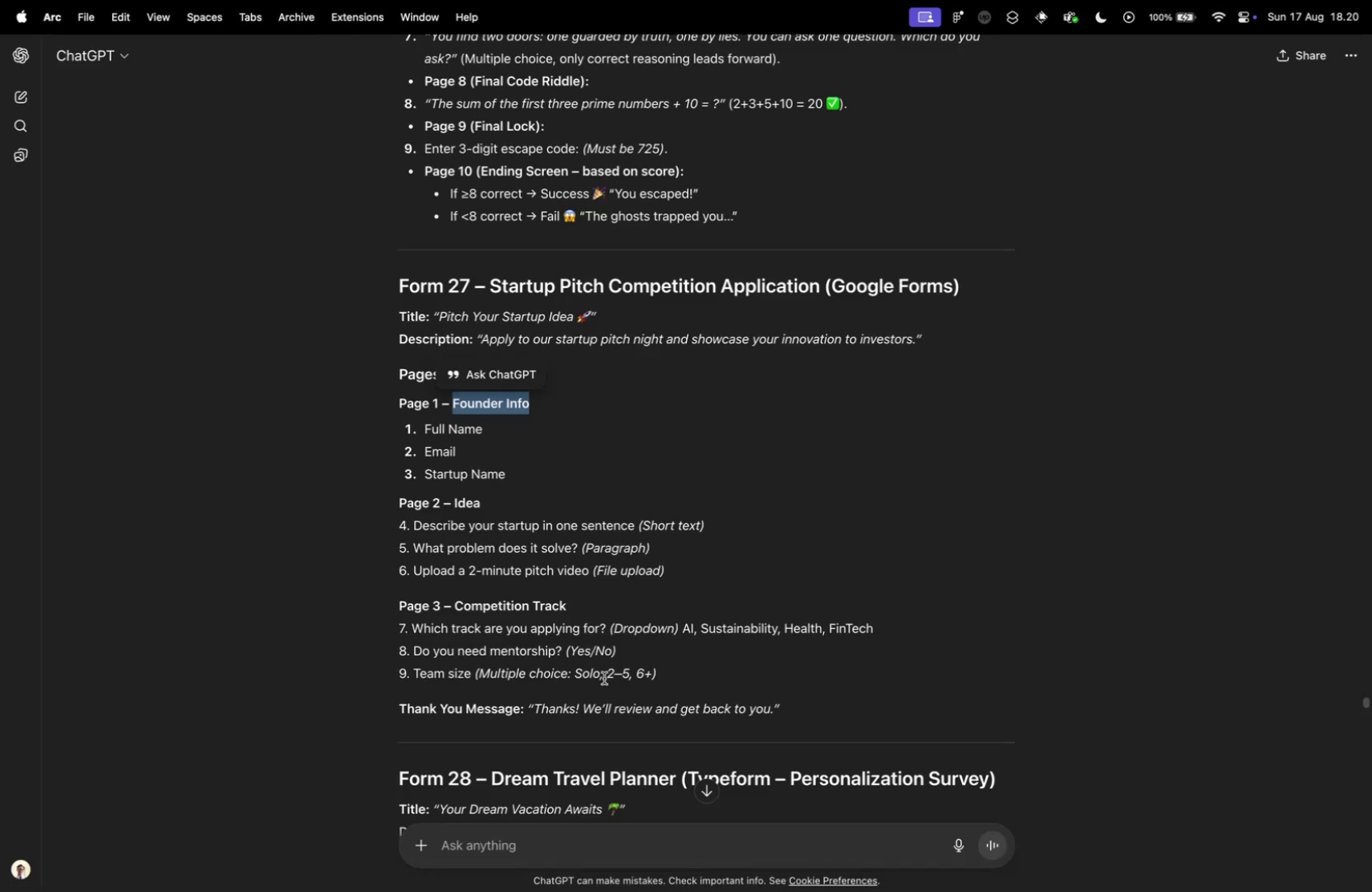 
key(Control+ControlLeft)
 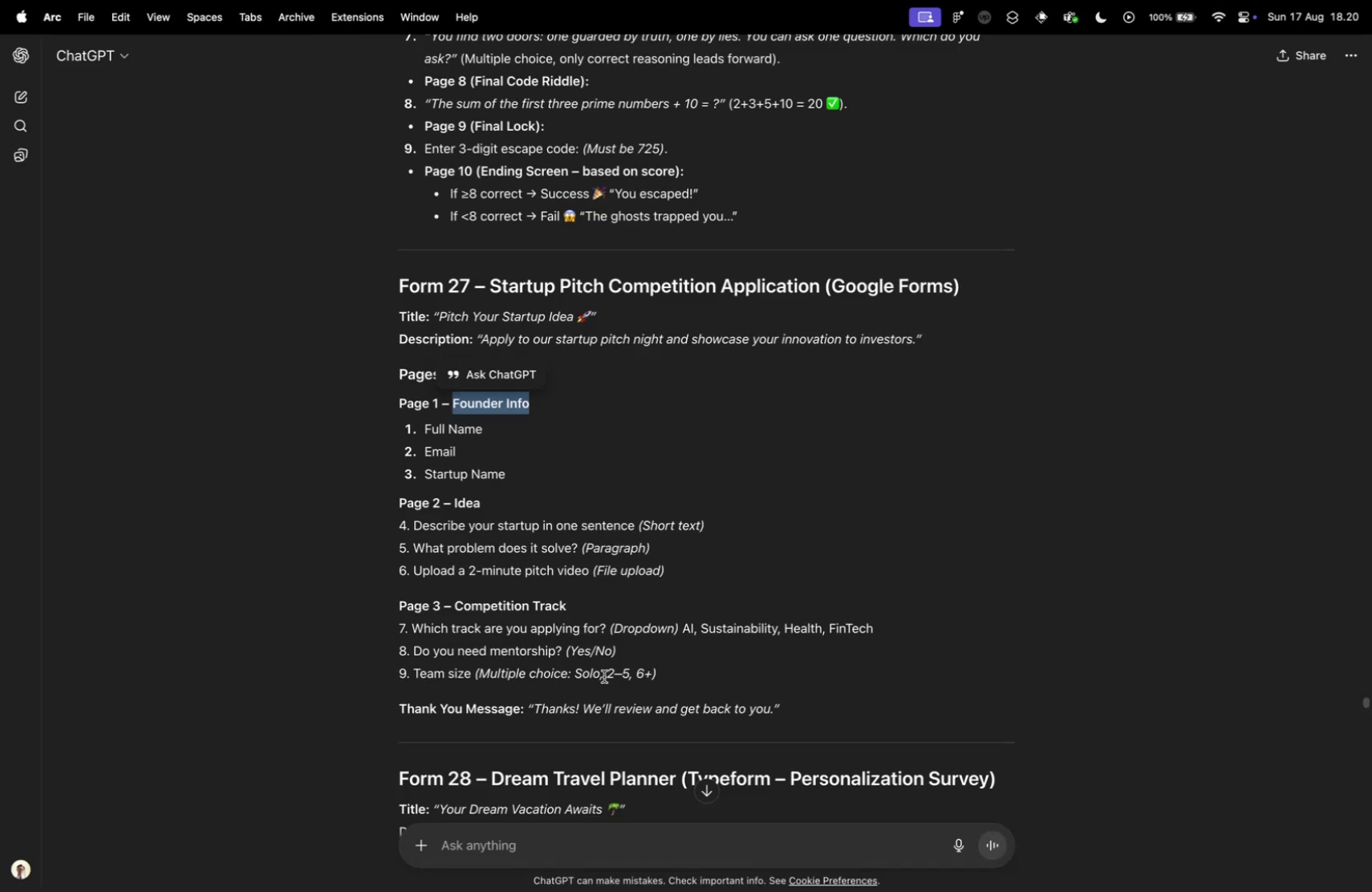 
key(Control+Tab)
 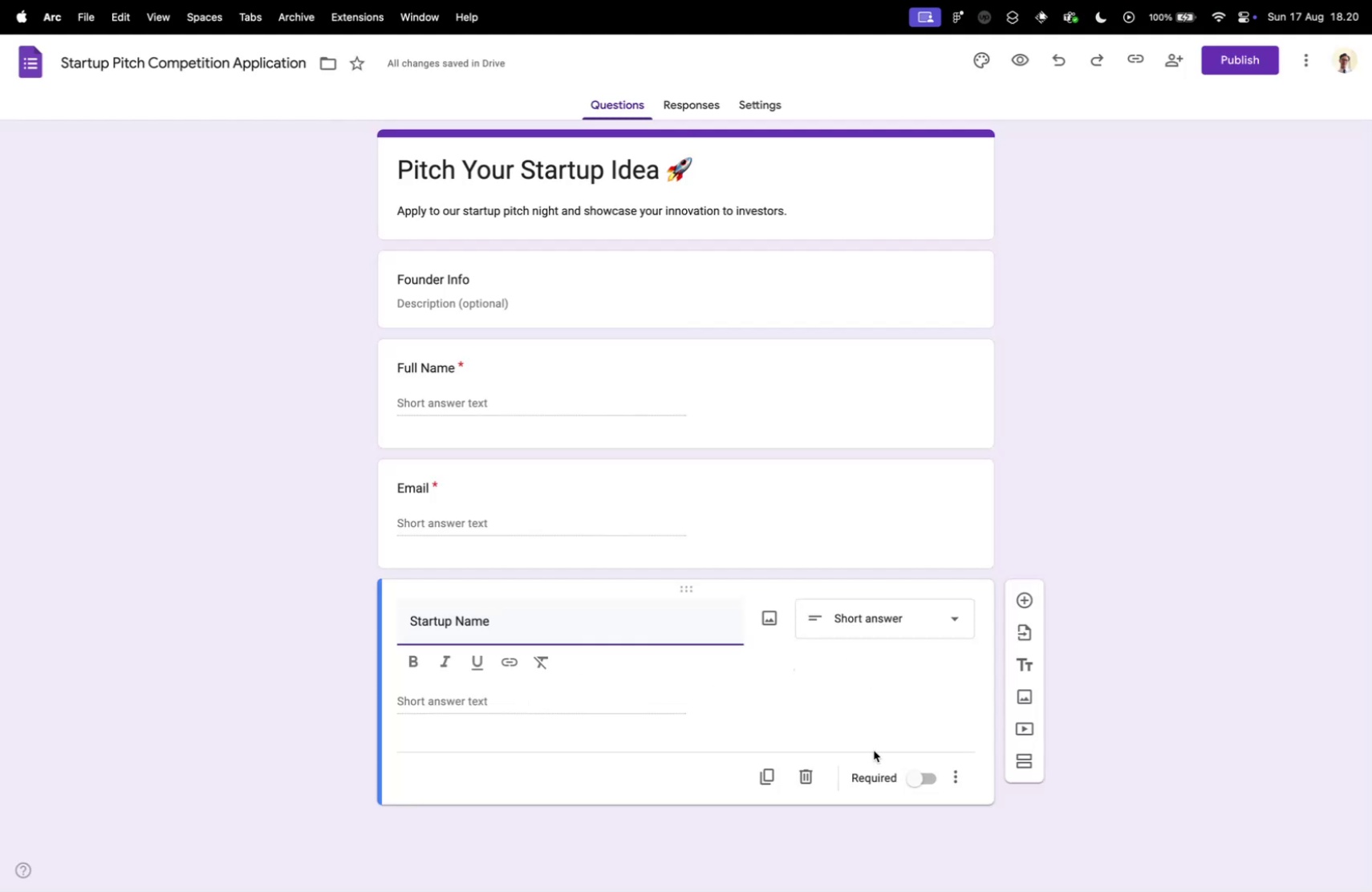 
left_click([928, 776])
 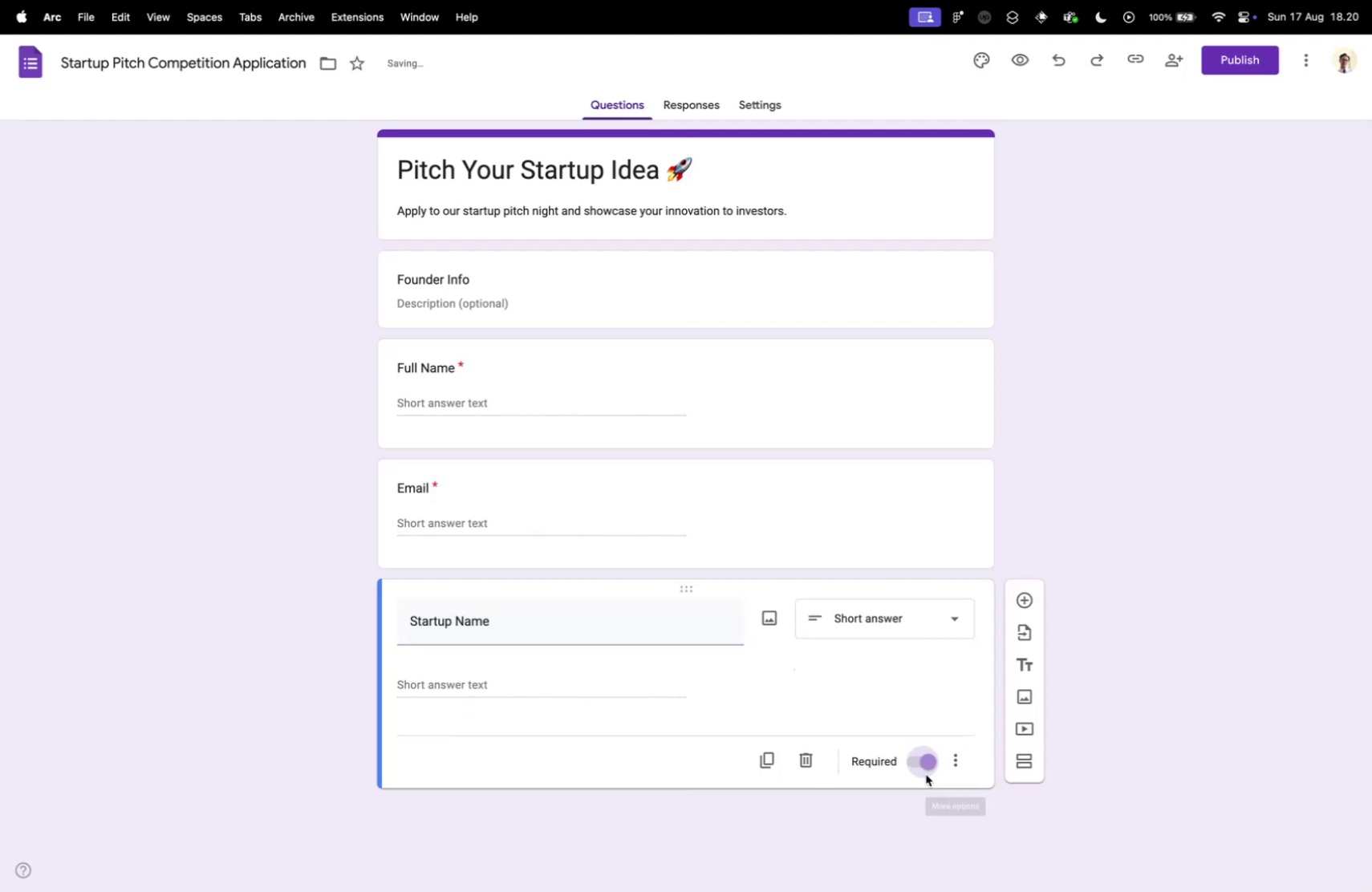 
key(Control+ControlLeft)
 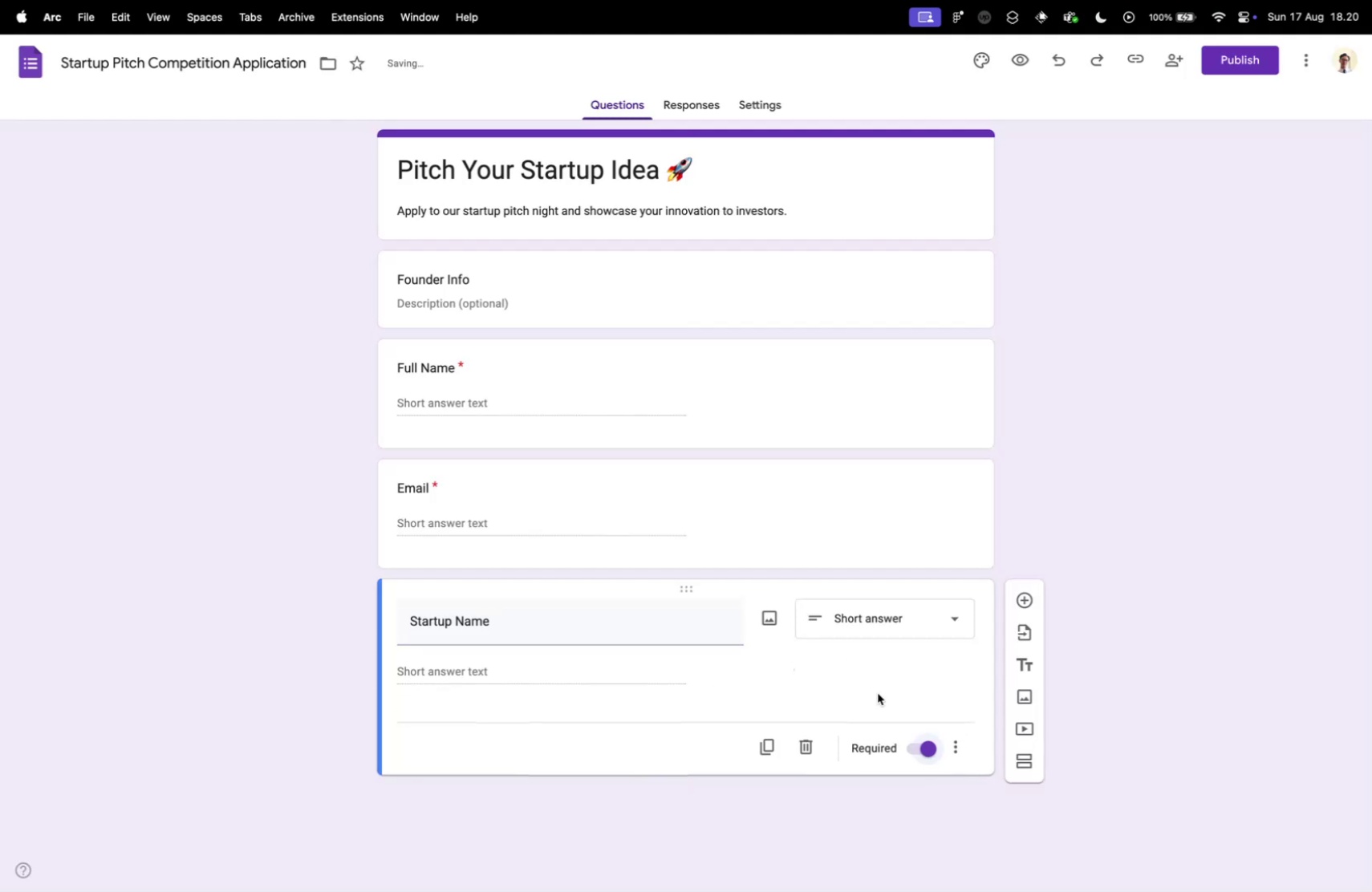 
key(Control+Tab)
 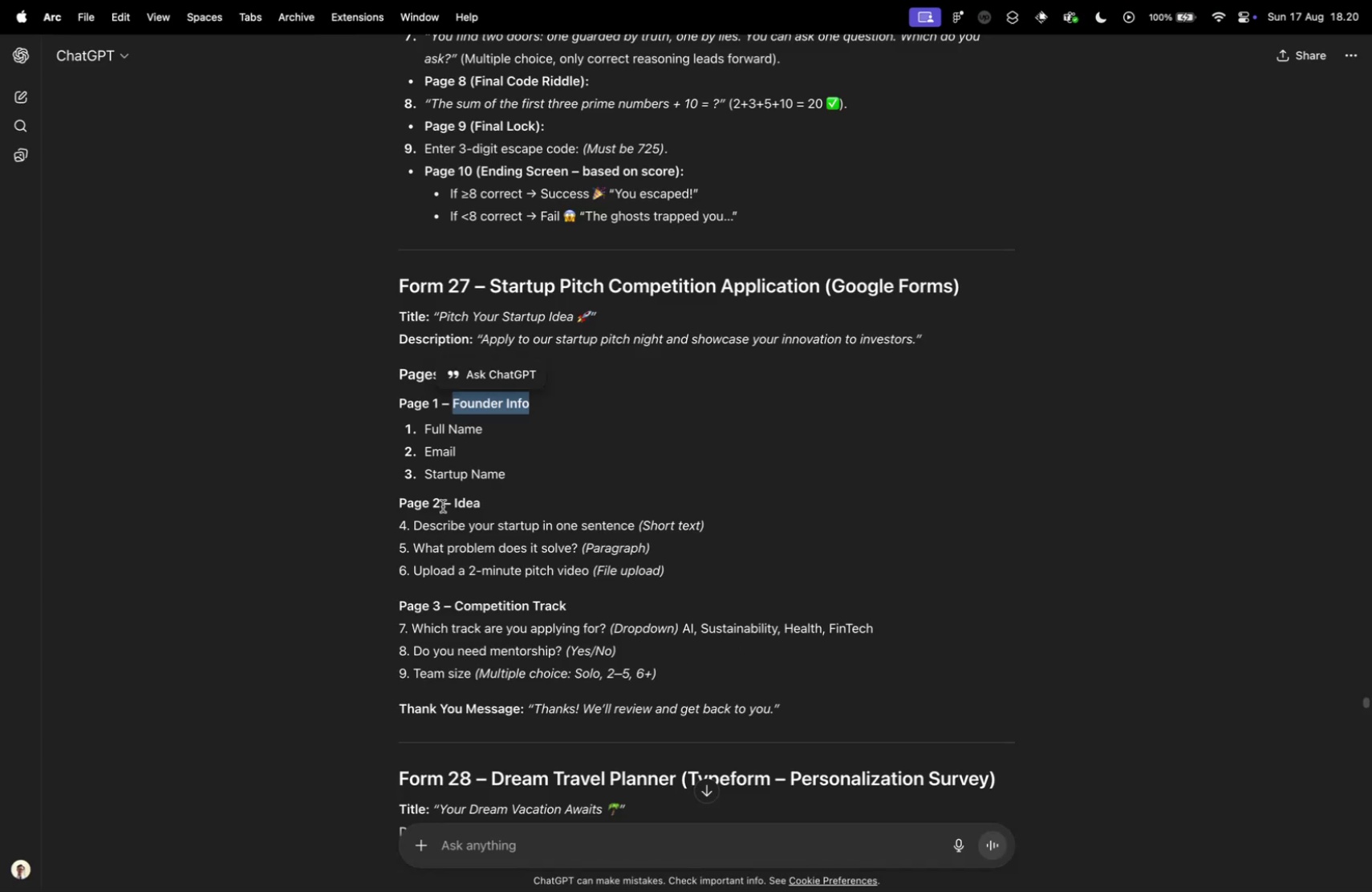 
key(Control+ControlLeft)
 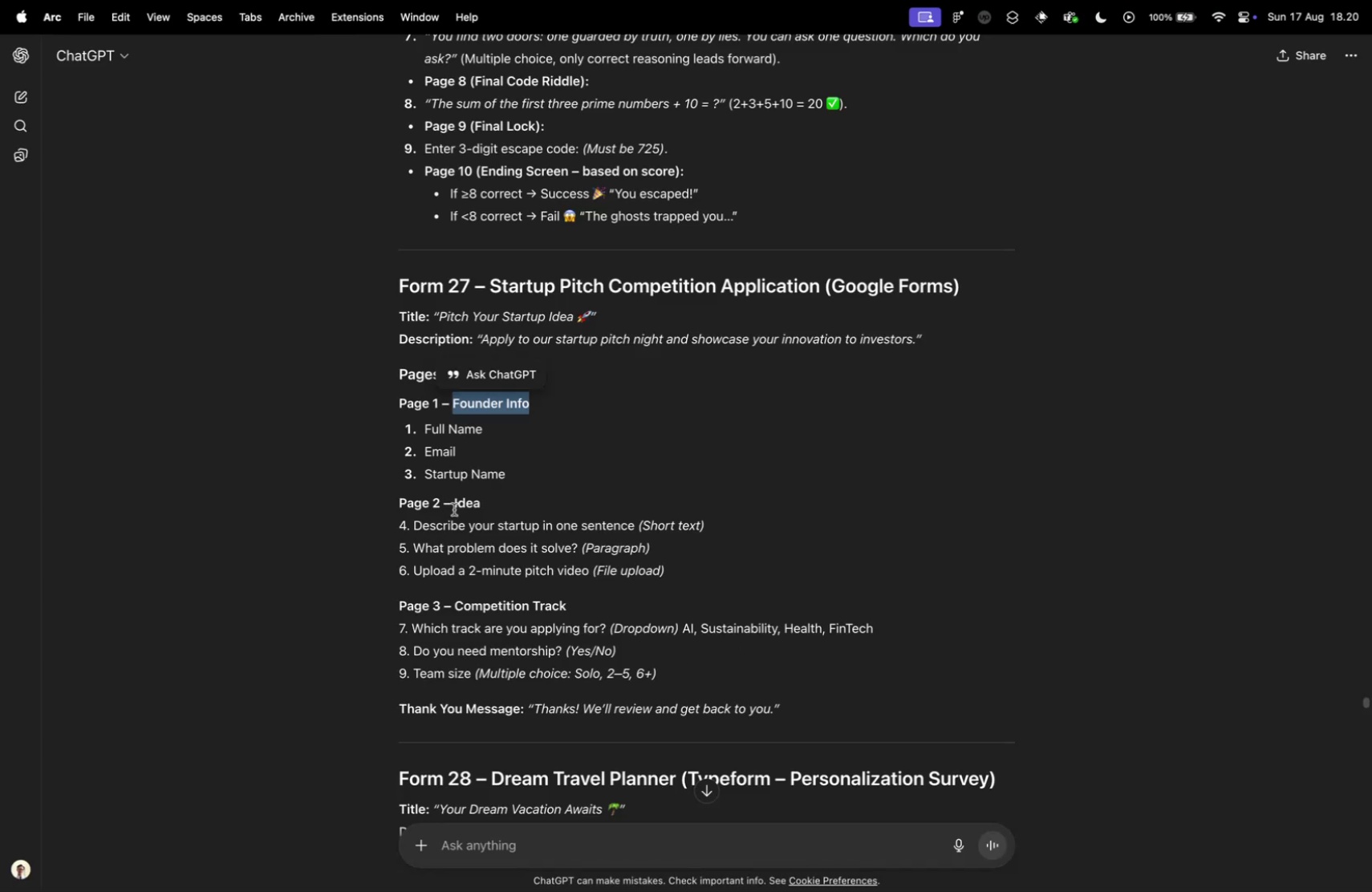 
key(Control+Tab)
 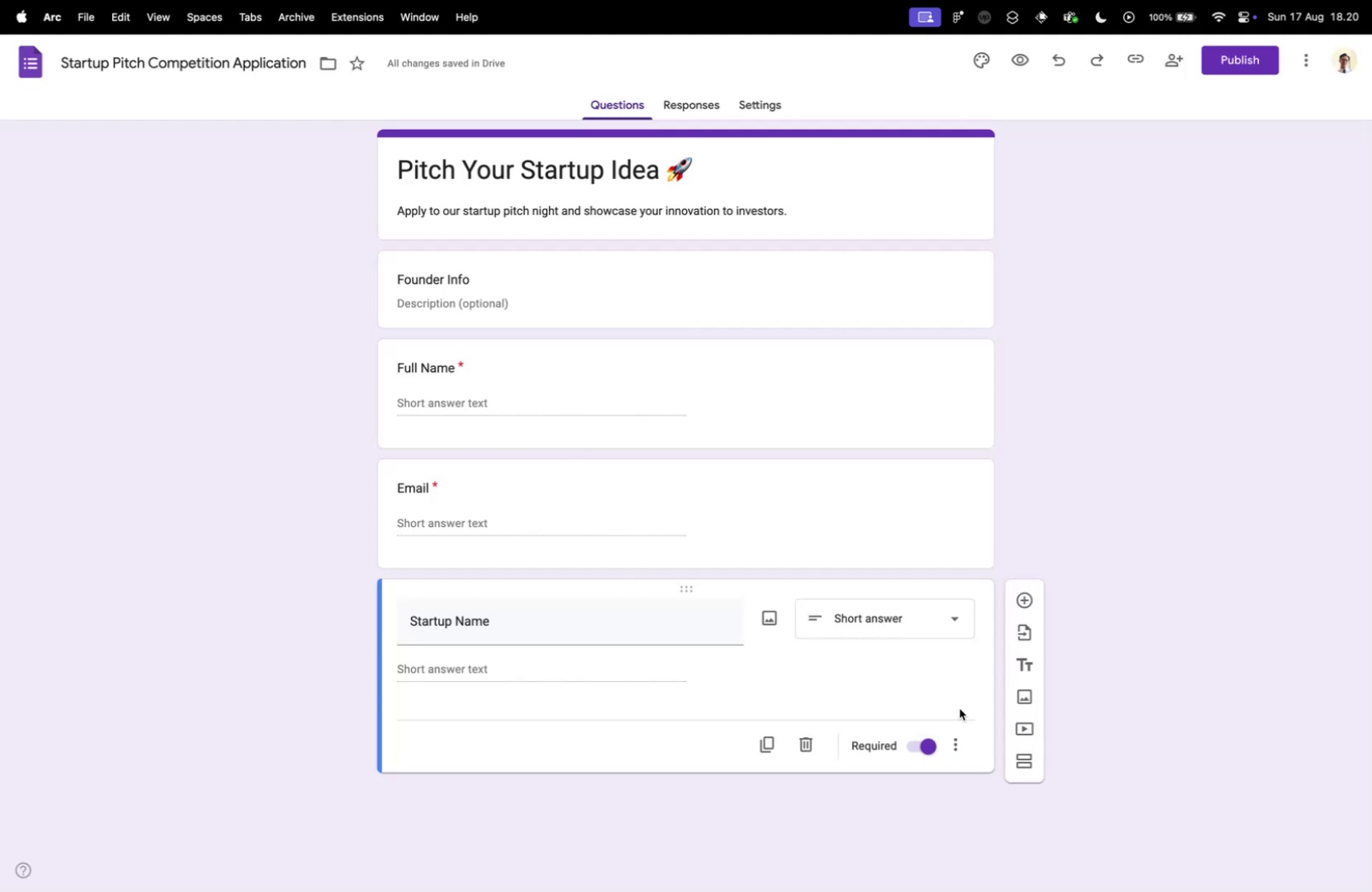 
left_click([1025, 756])
 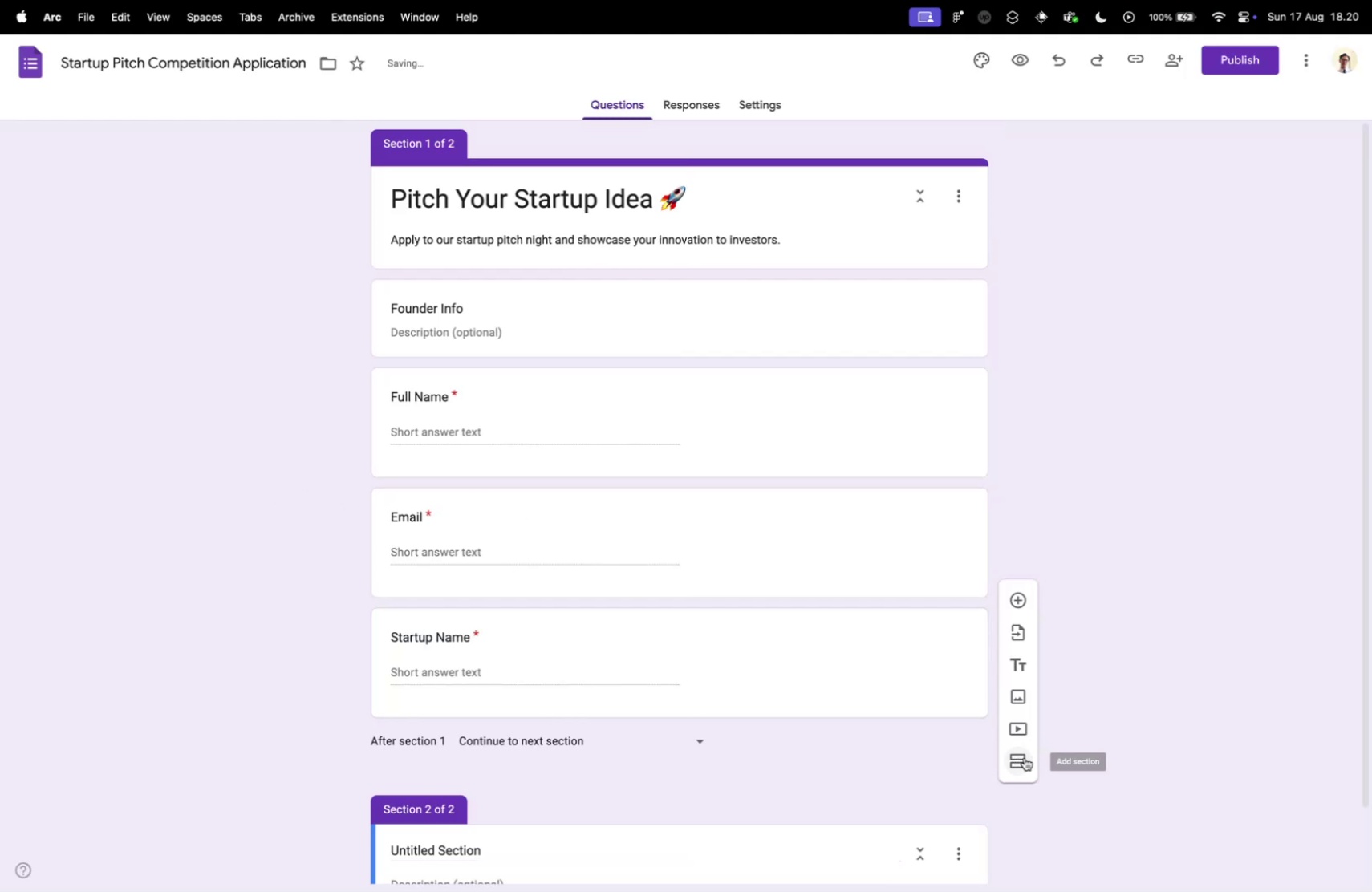 
scroll: coordinate [674, 684], scroll_direction: down, amount: 10.0
 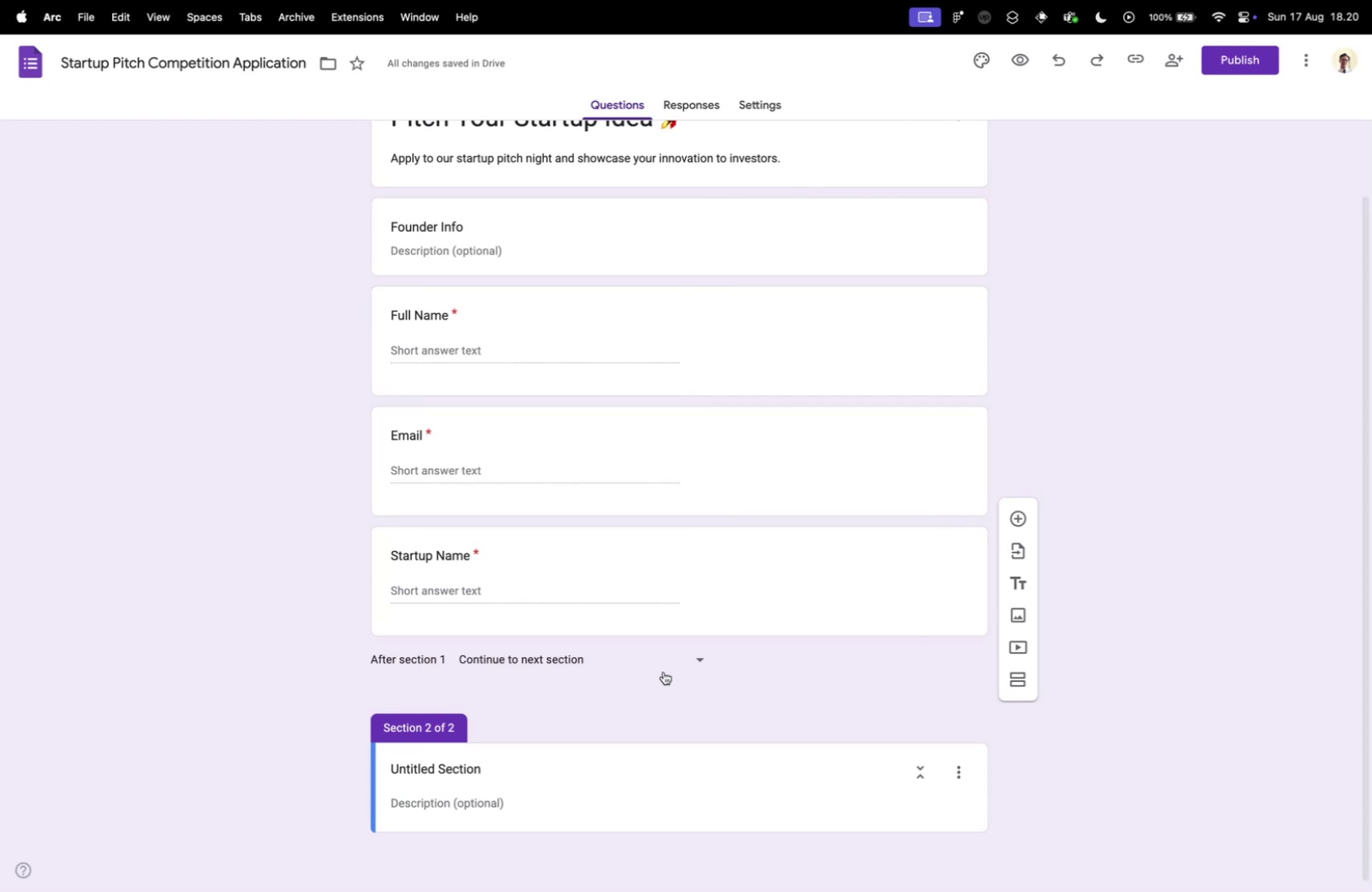 
key(Control+ControlLeft)
 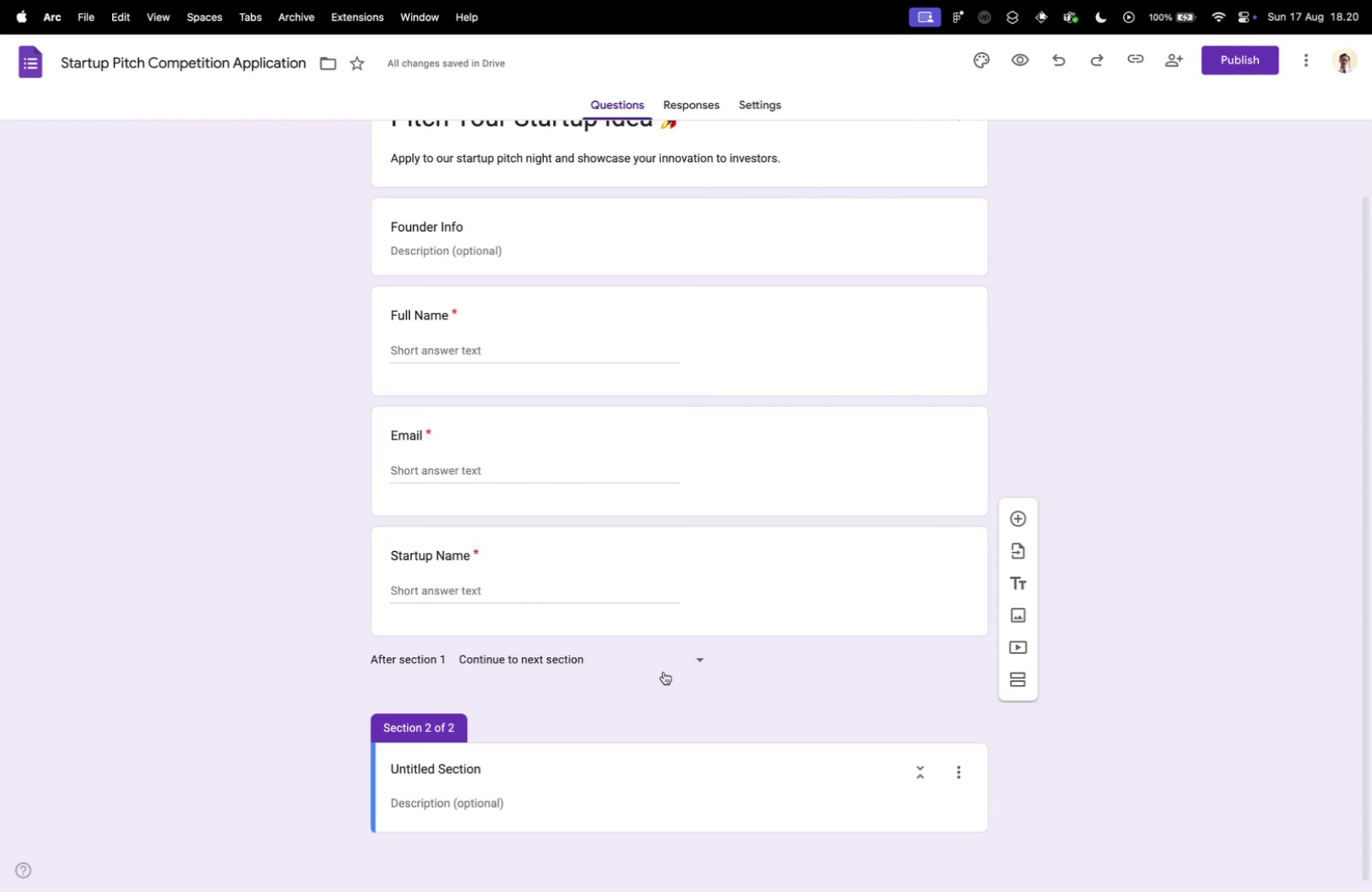 
key(Control+Tab)
 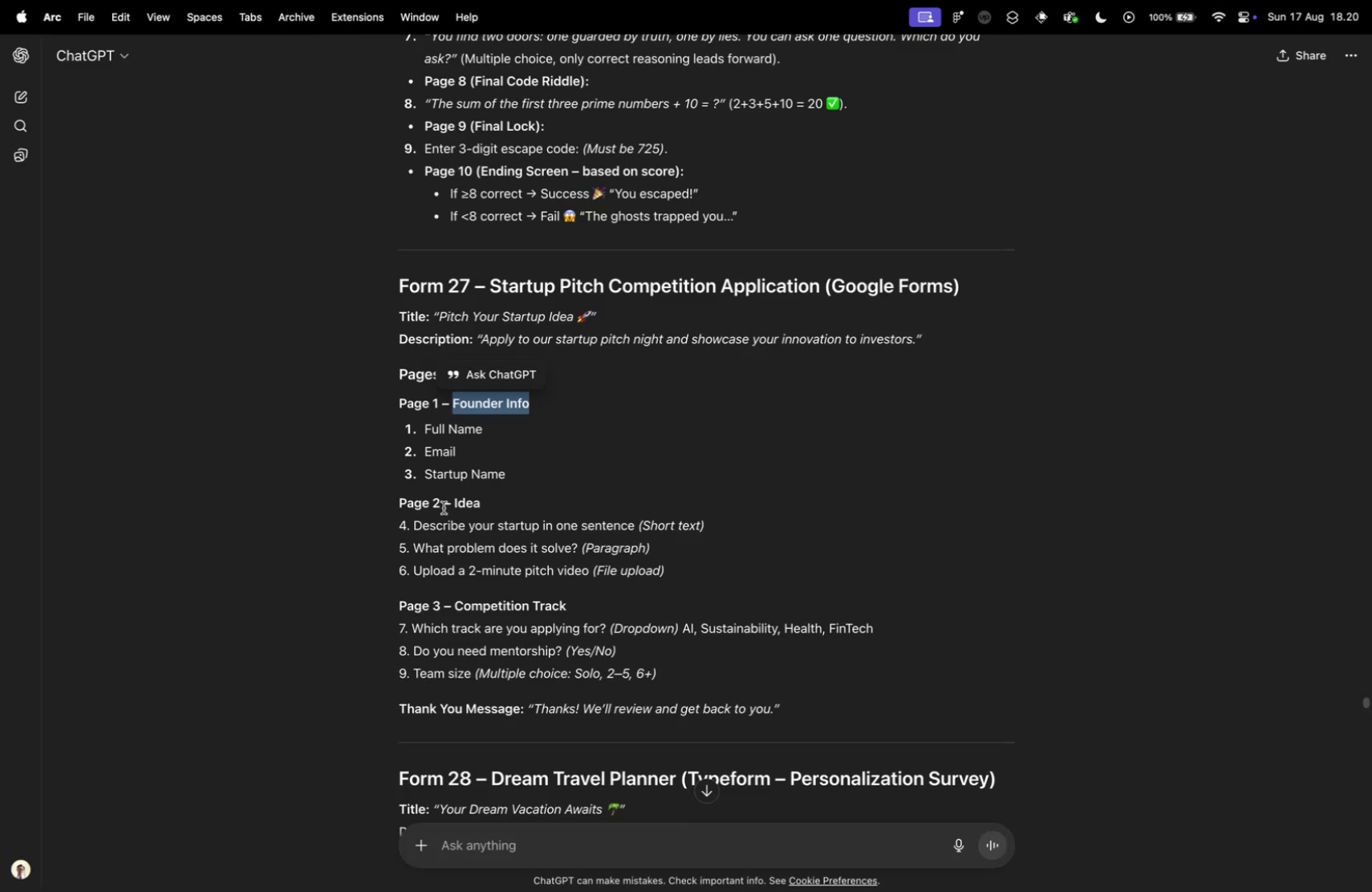 
left_click_drag(start_coordinate=[453, 505], to_coordinate=[485, 501])
 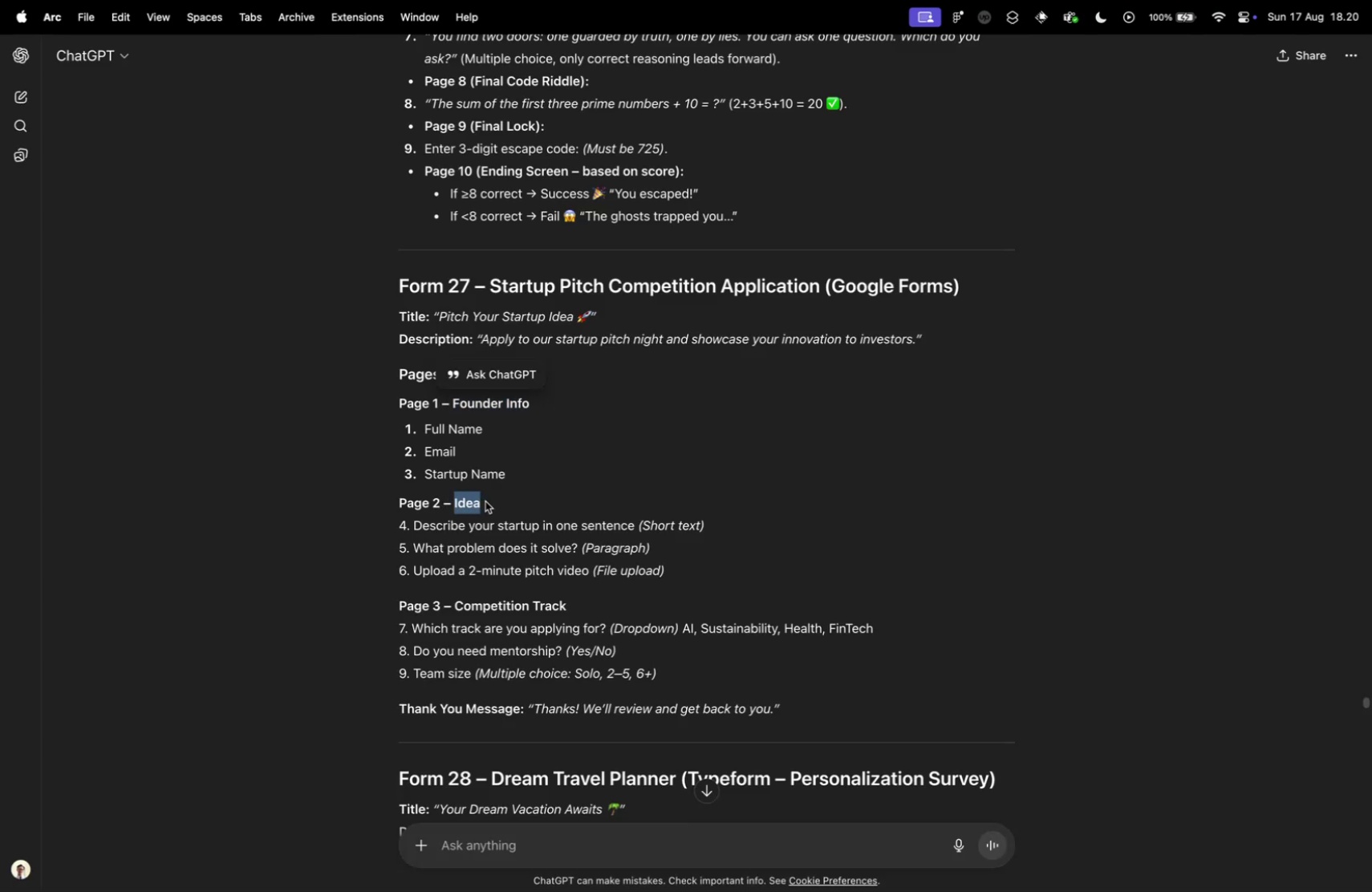 
key(Meta+CommandLeft)
 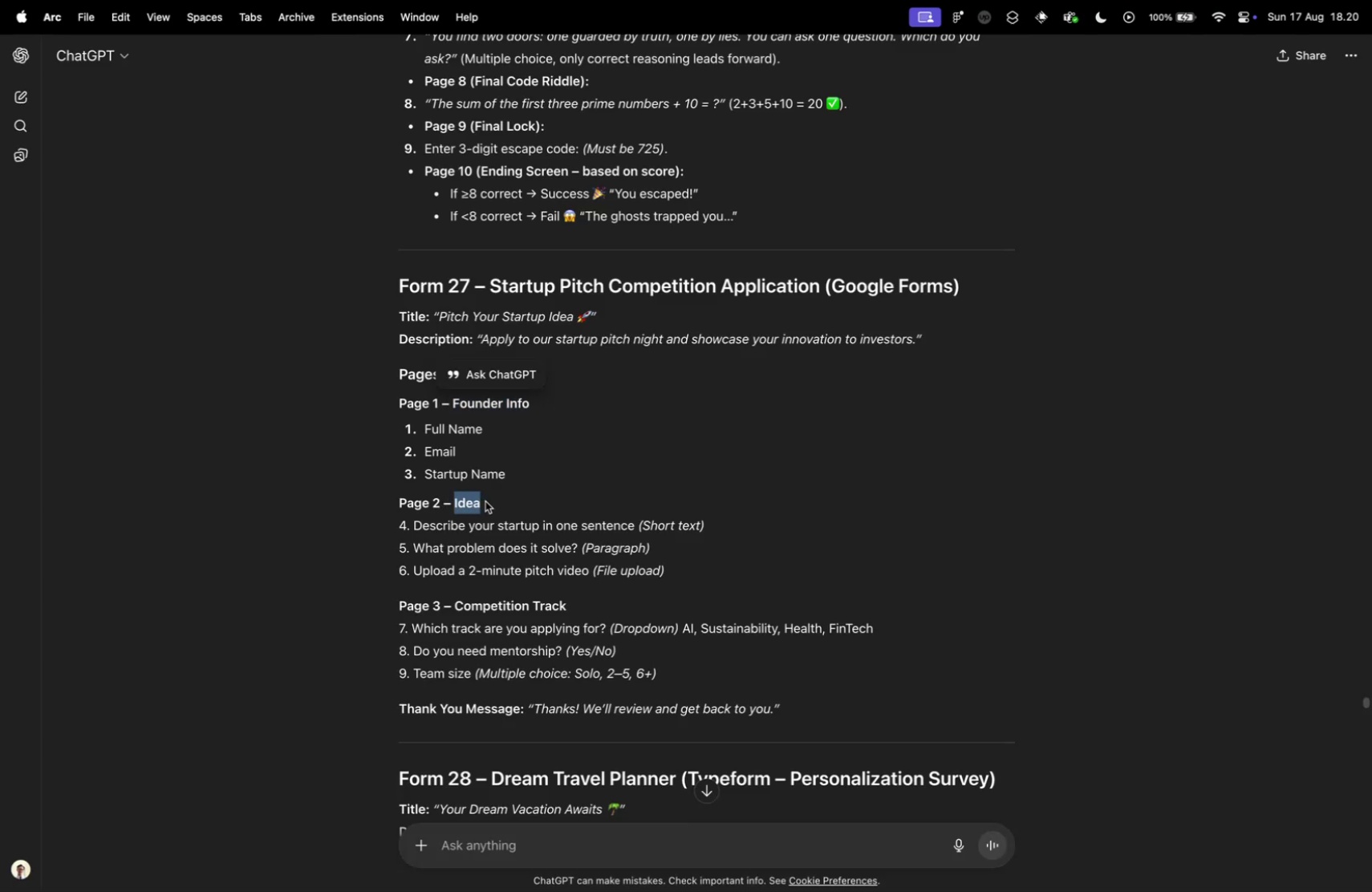 
key(Meta+C)
 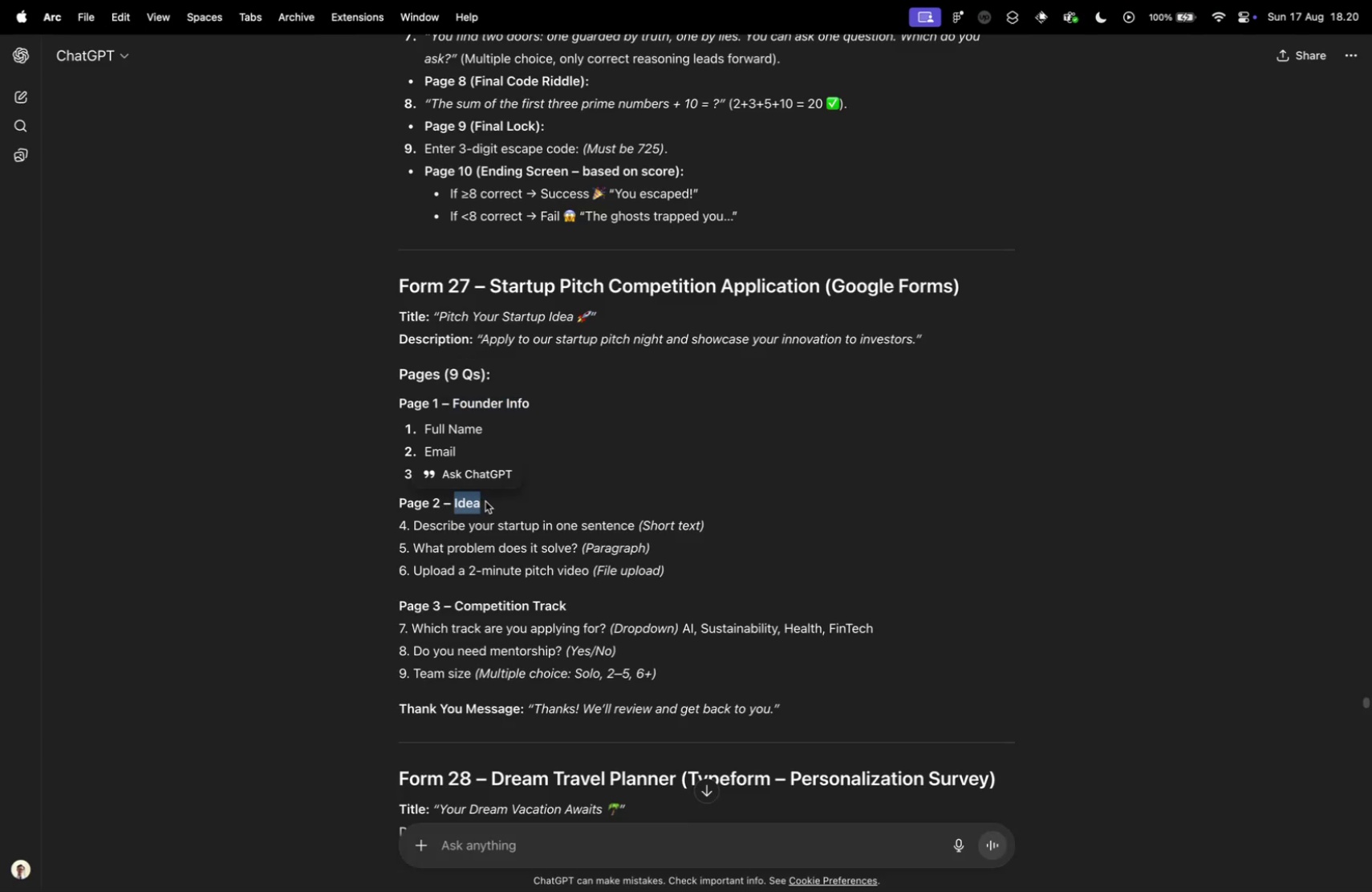 
key(Control+ControlLeft)
 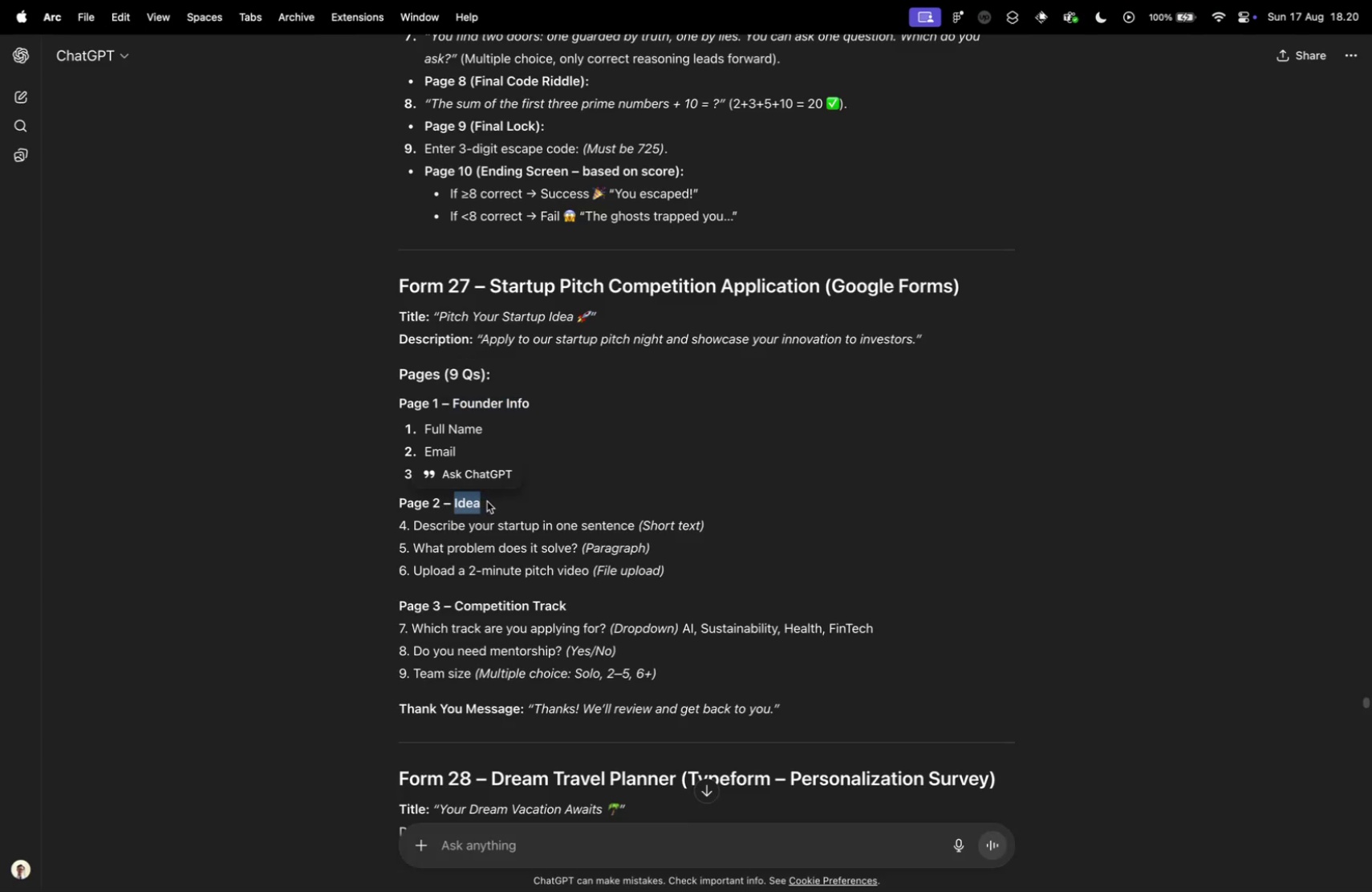 
key(Control+Tab)
 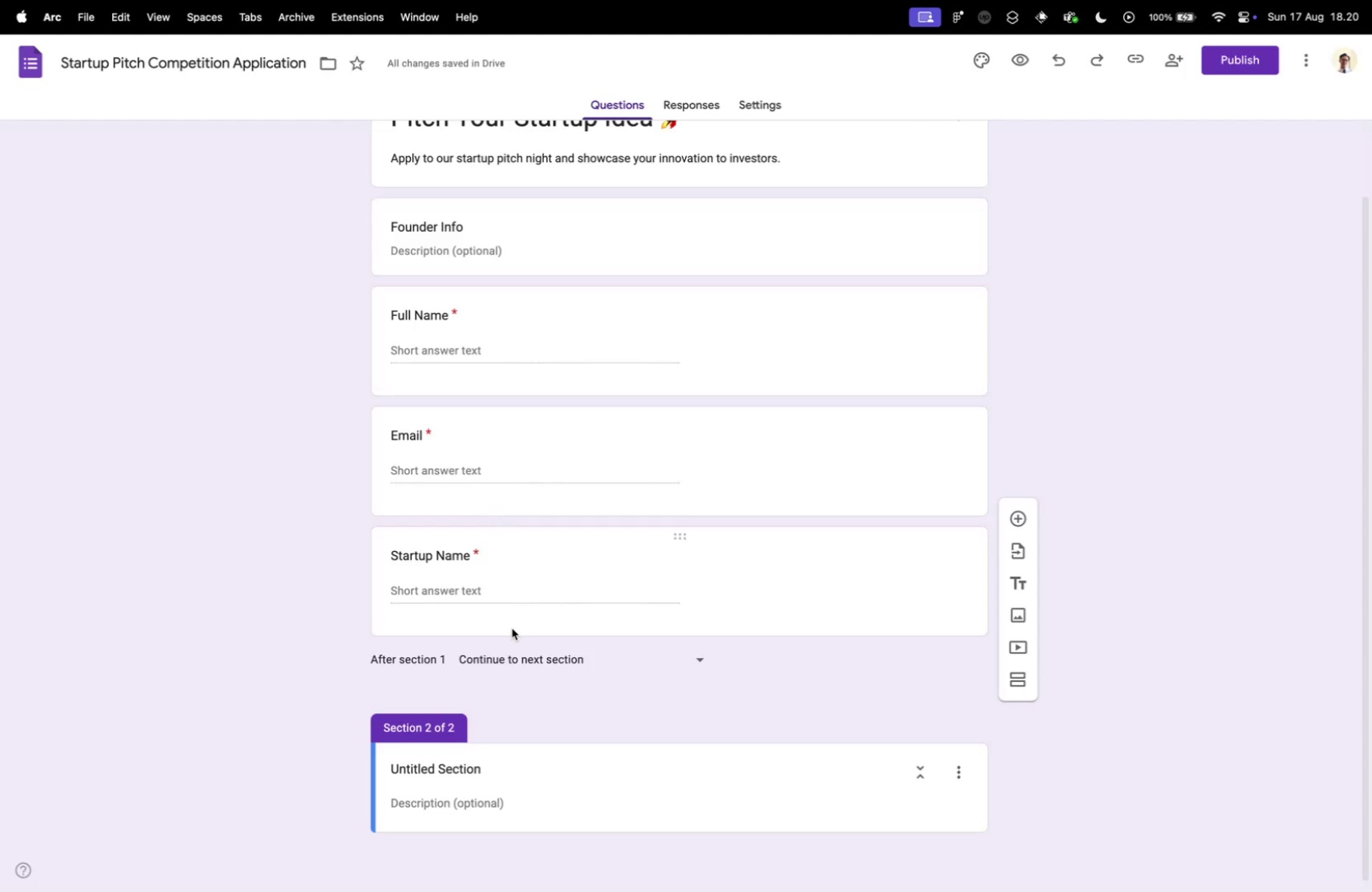 
scroll: coordinate [430, 801], scroll_direction: down, amount: 5.0
 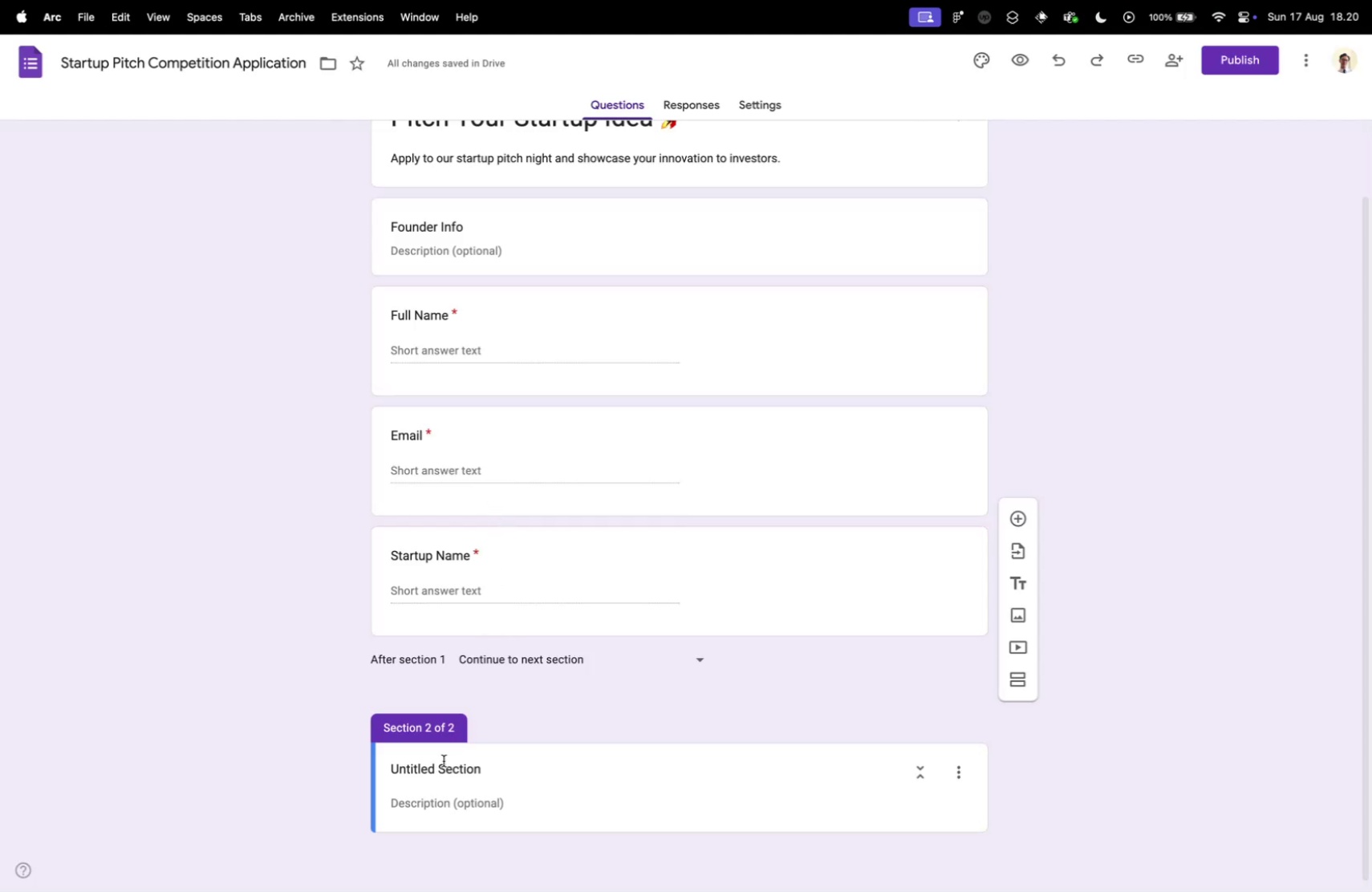 
left_click([447, 771])
 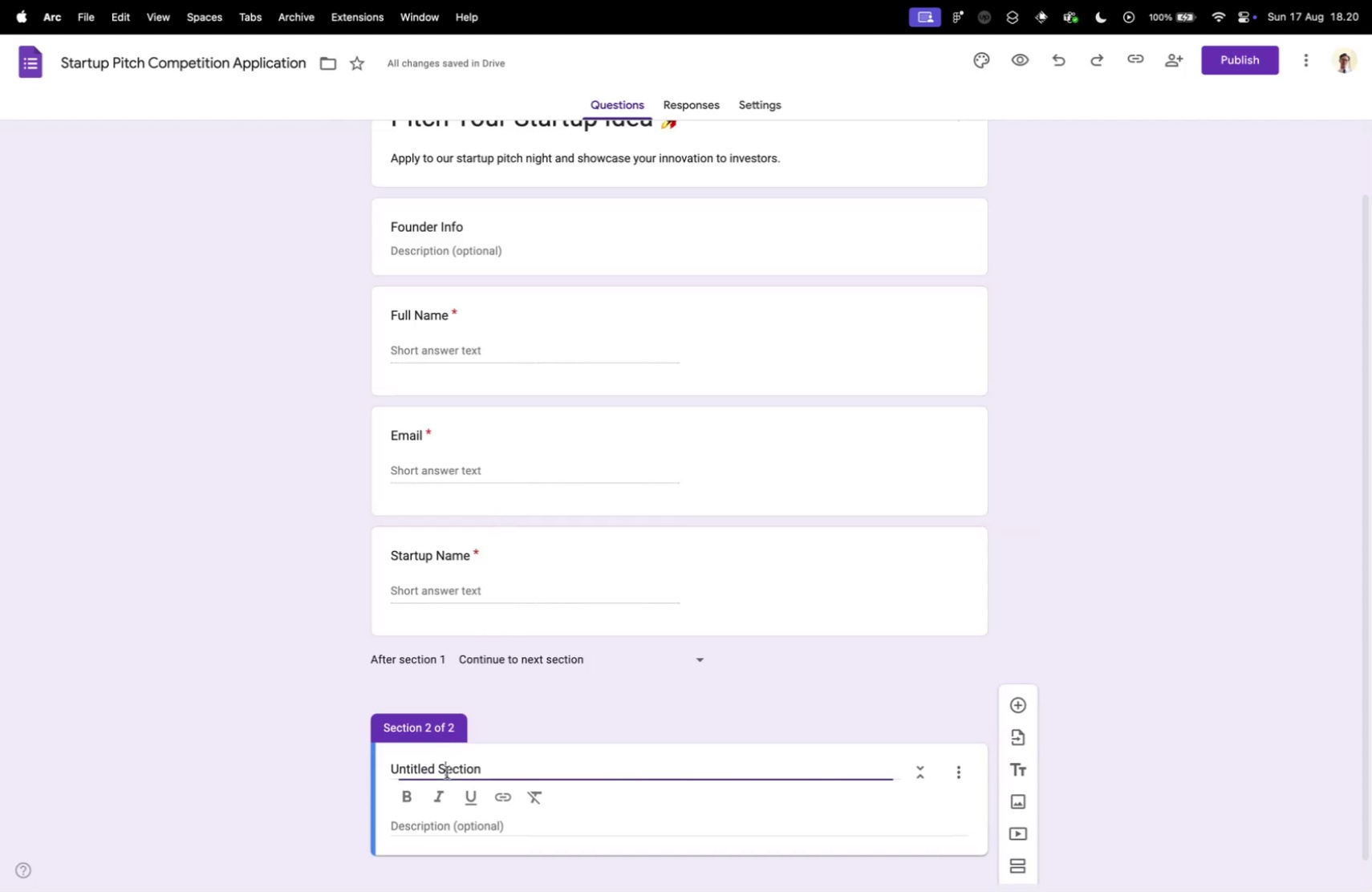 
key(Meta+A)
 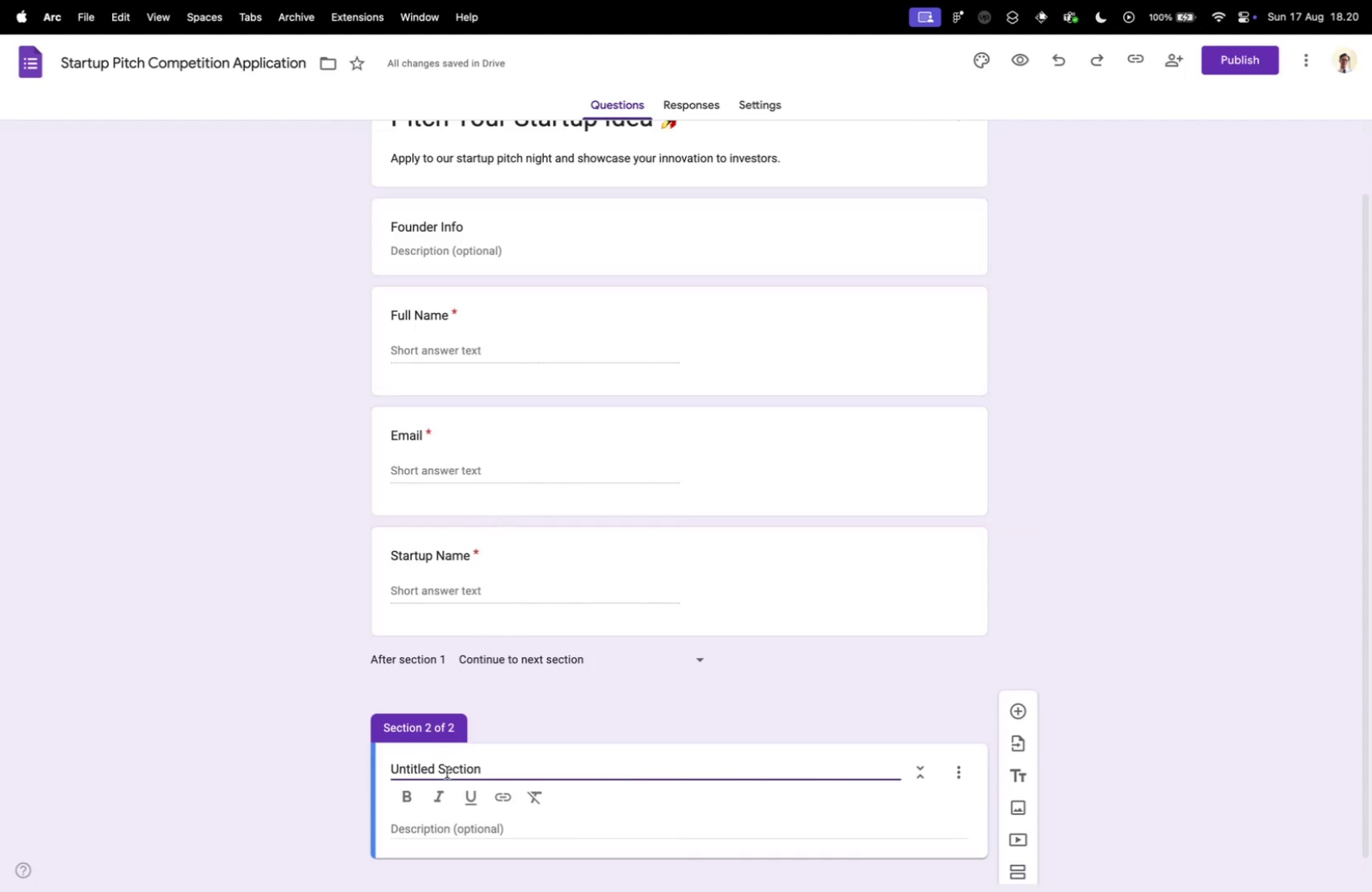 
key(Meta+V)
 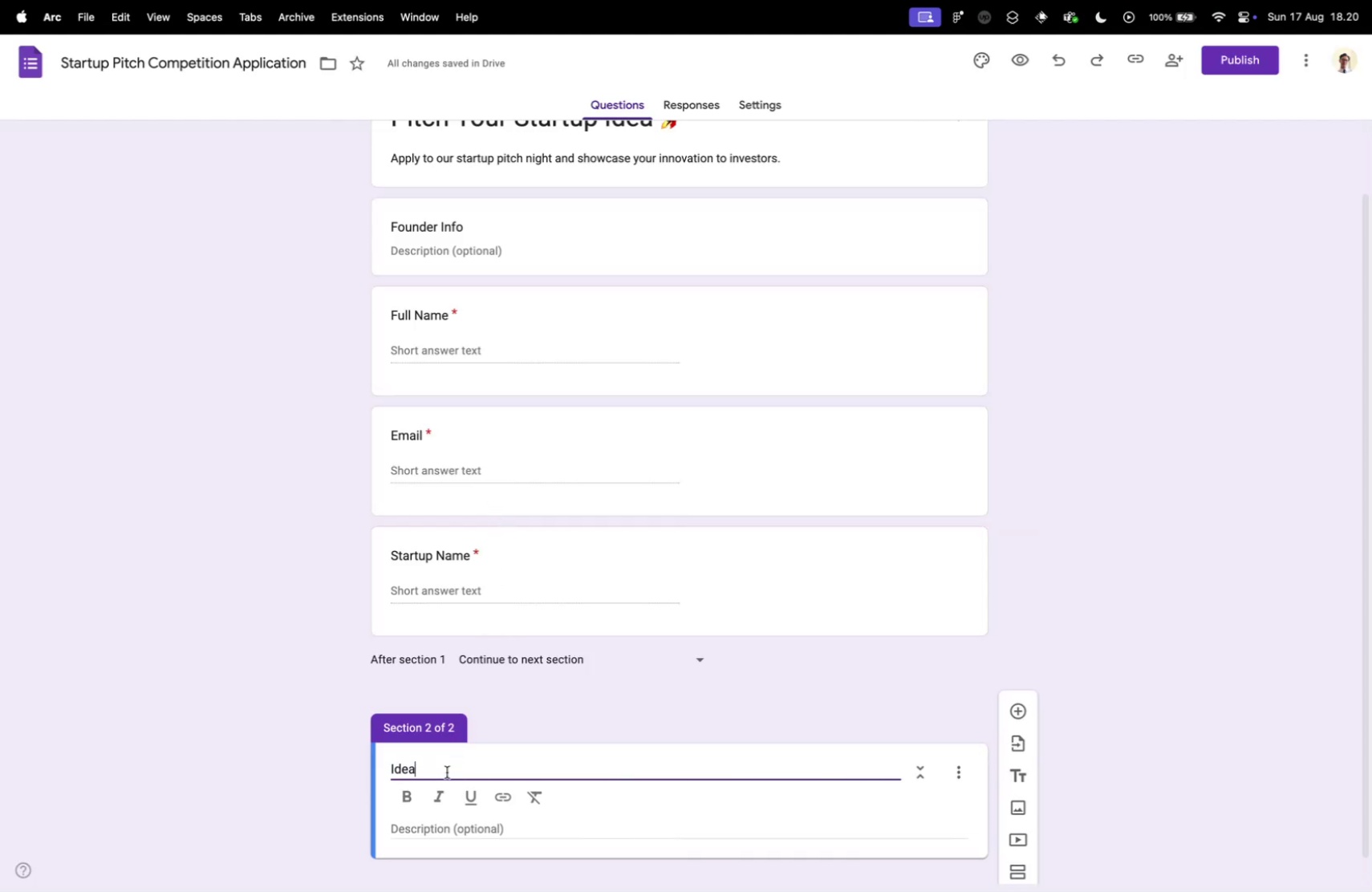 
key(Control+ControlLeft)
 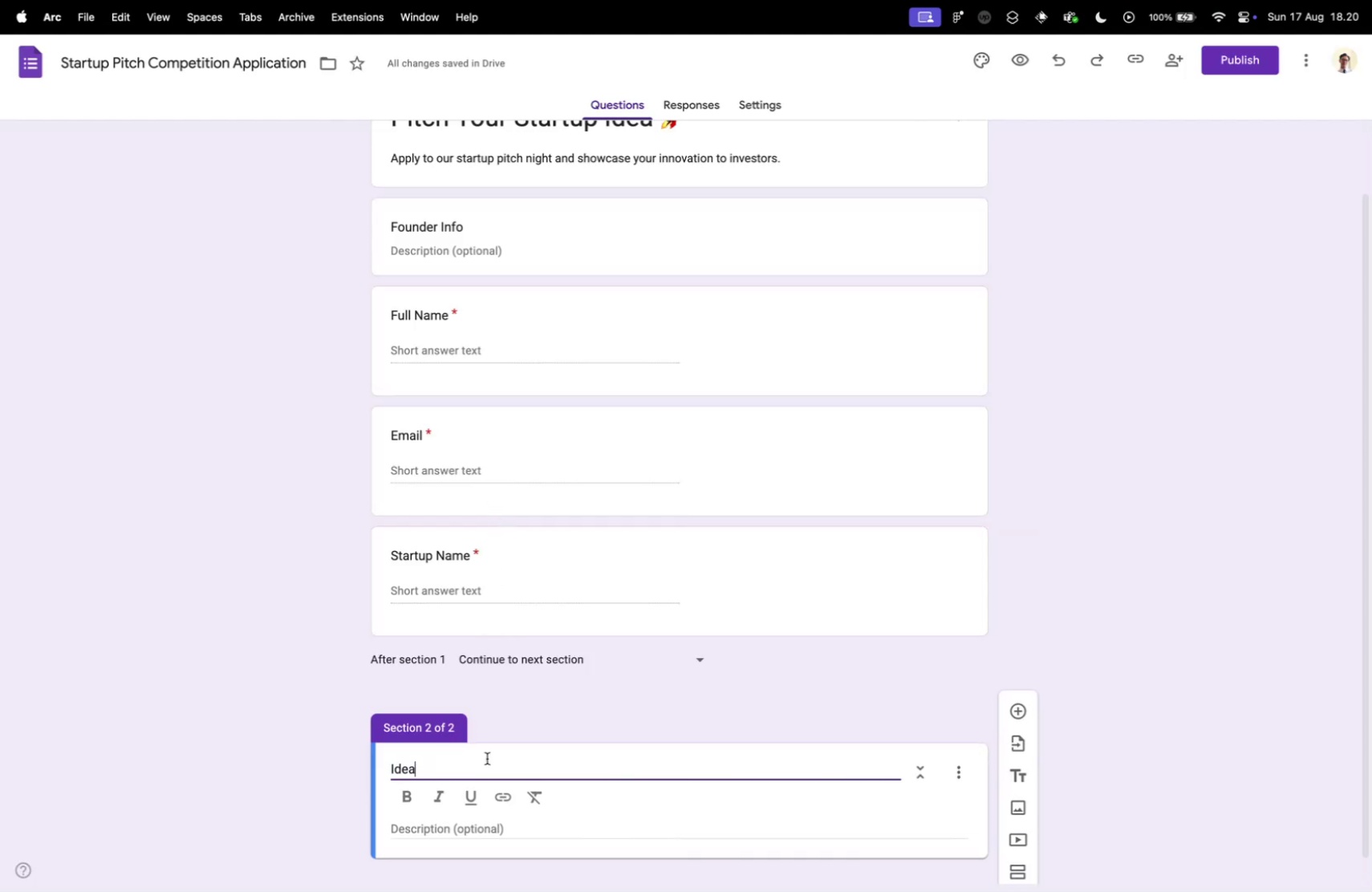 
key(Control+Tab)
 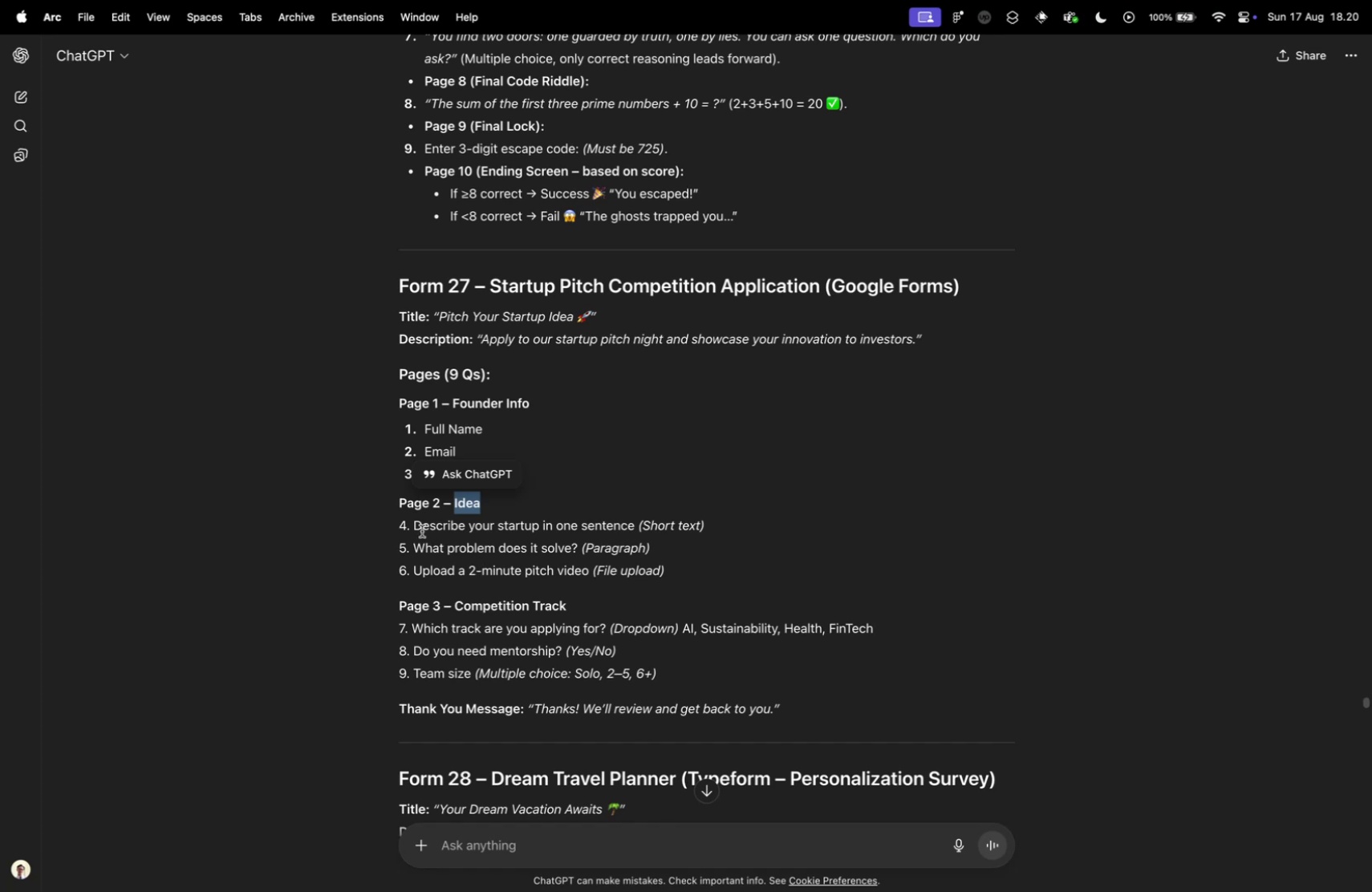 
left_click_drag(start_coordinate=[414, 525], to_coordinate=[634, 516])
 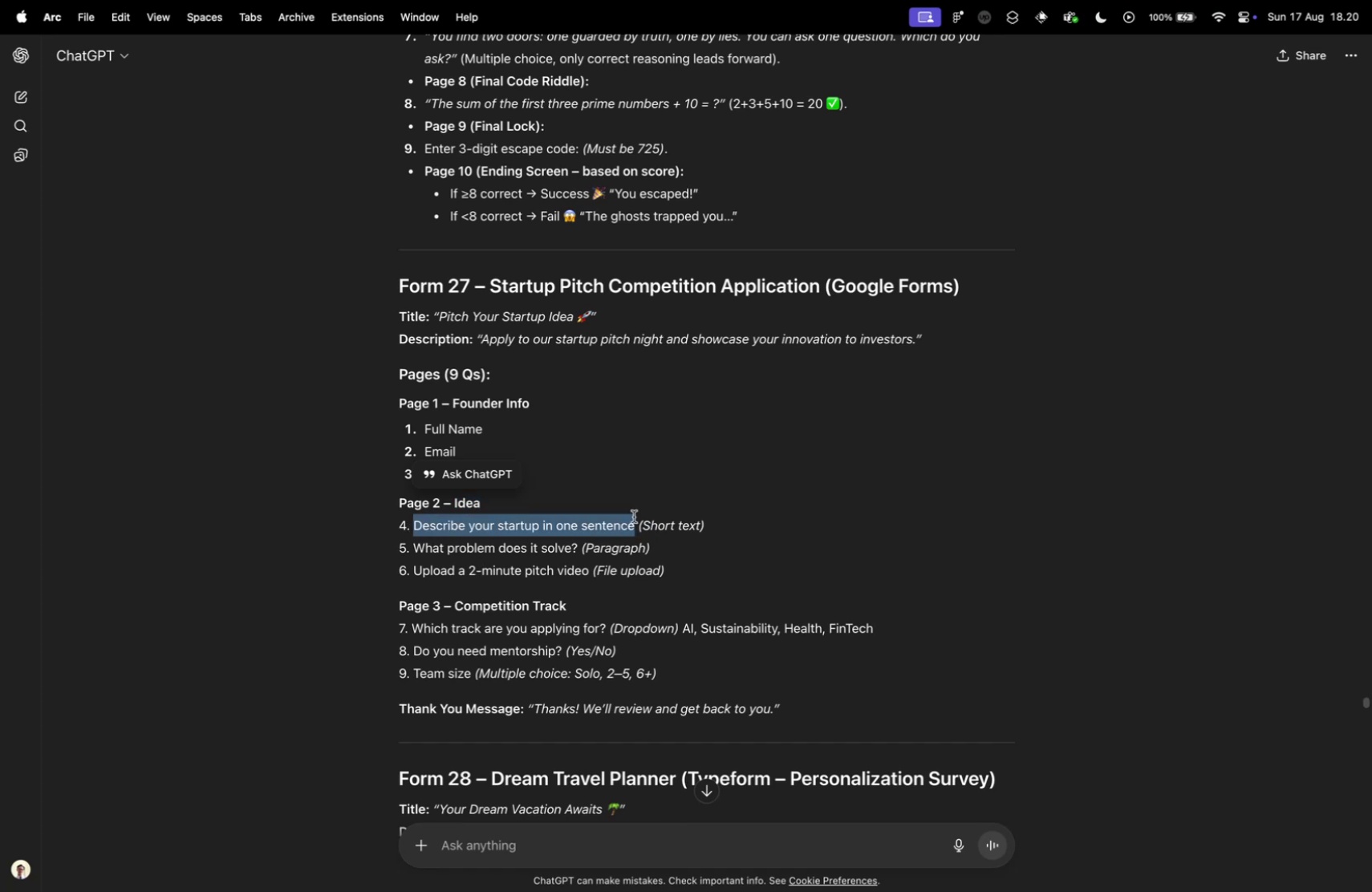 
key(Meta+CommandLeft)
 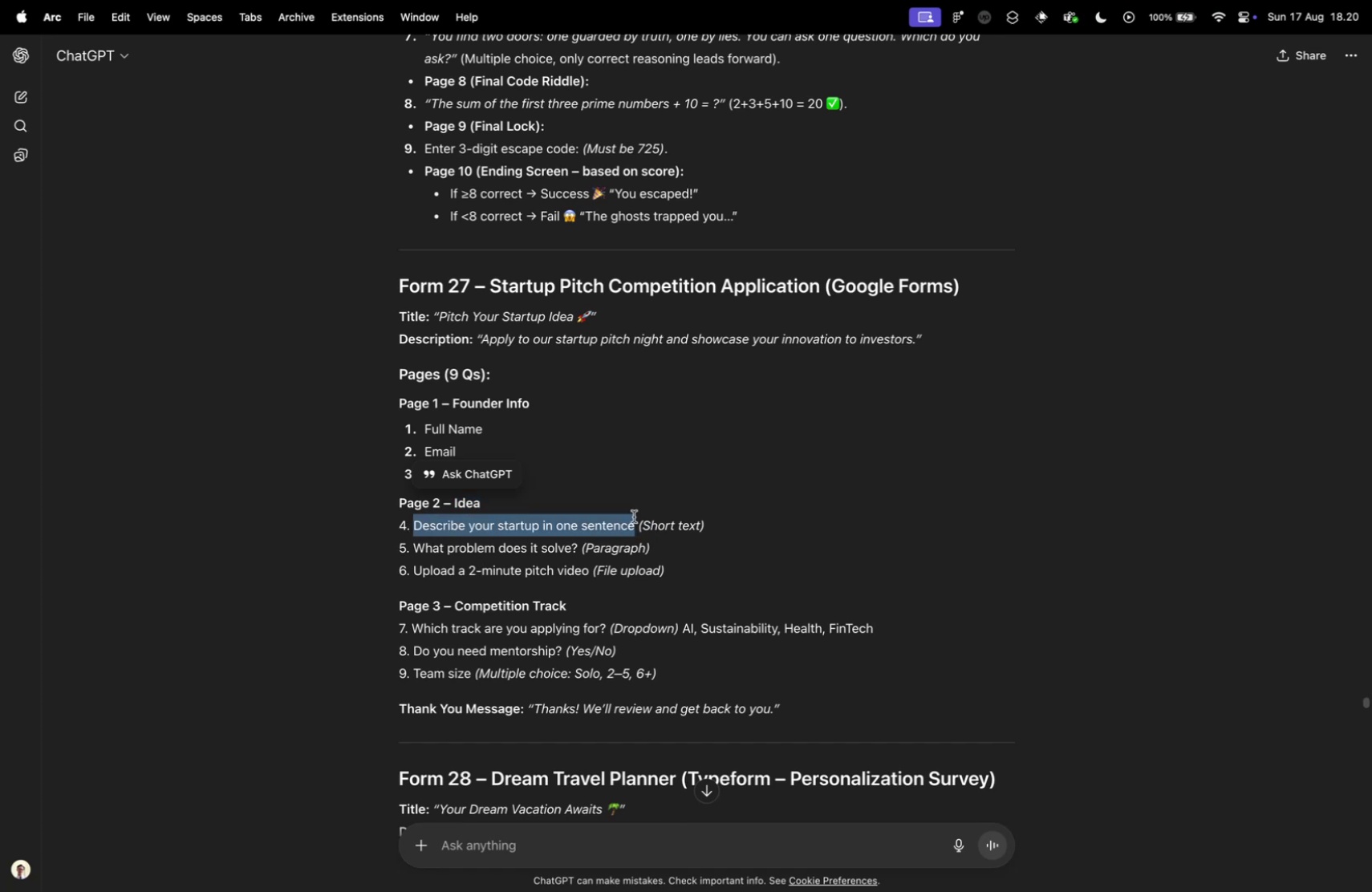 
key(Meta+C)
 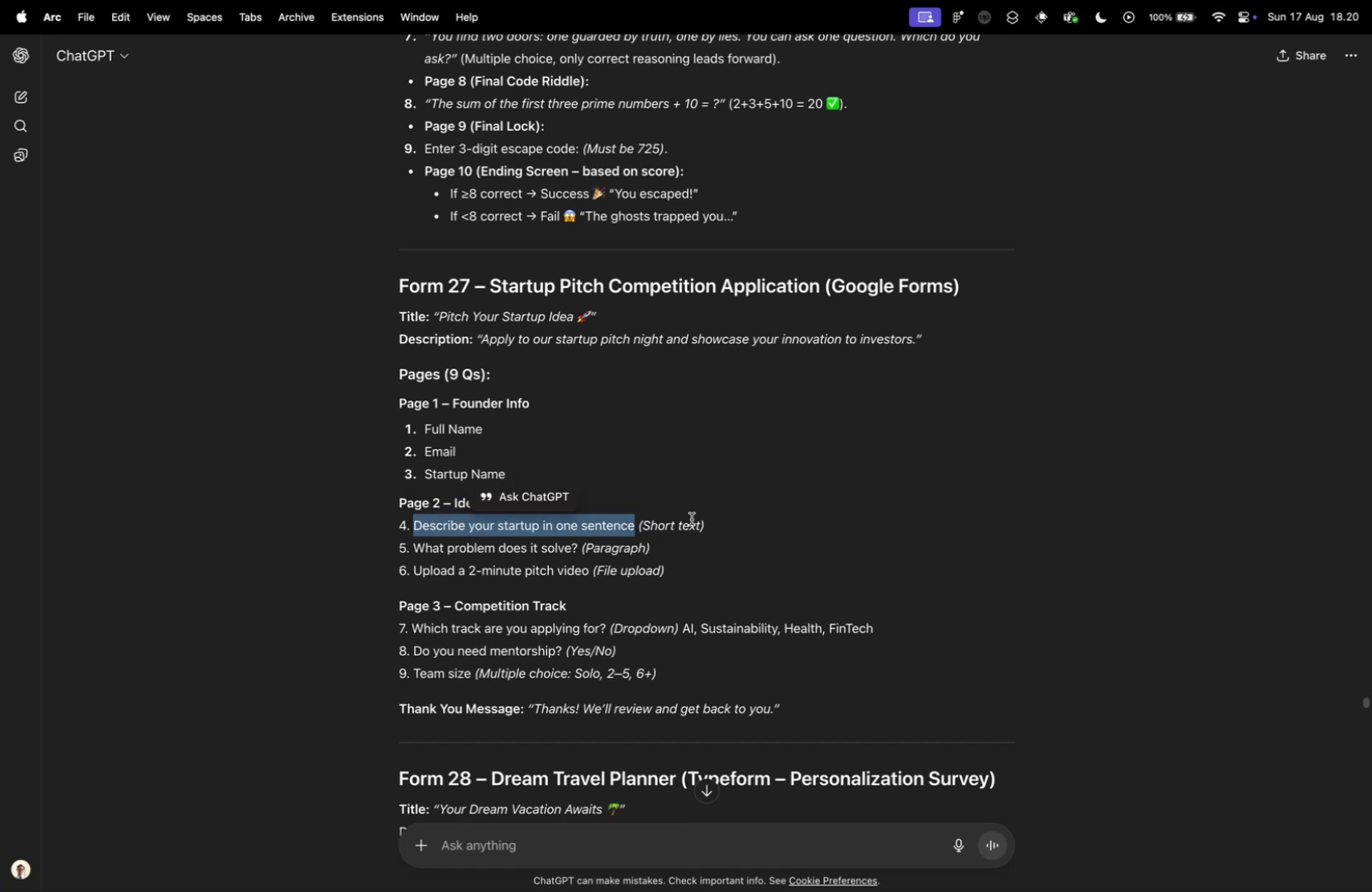 
key(Control+ControlLeft)
 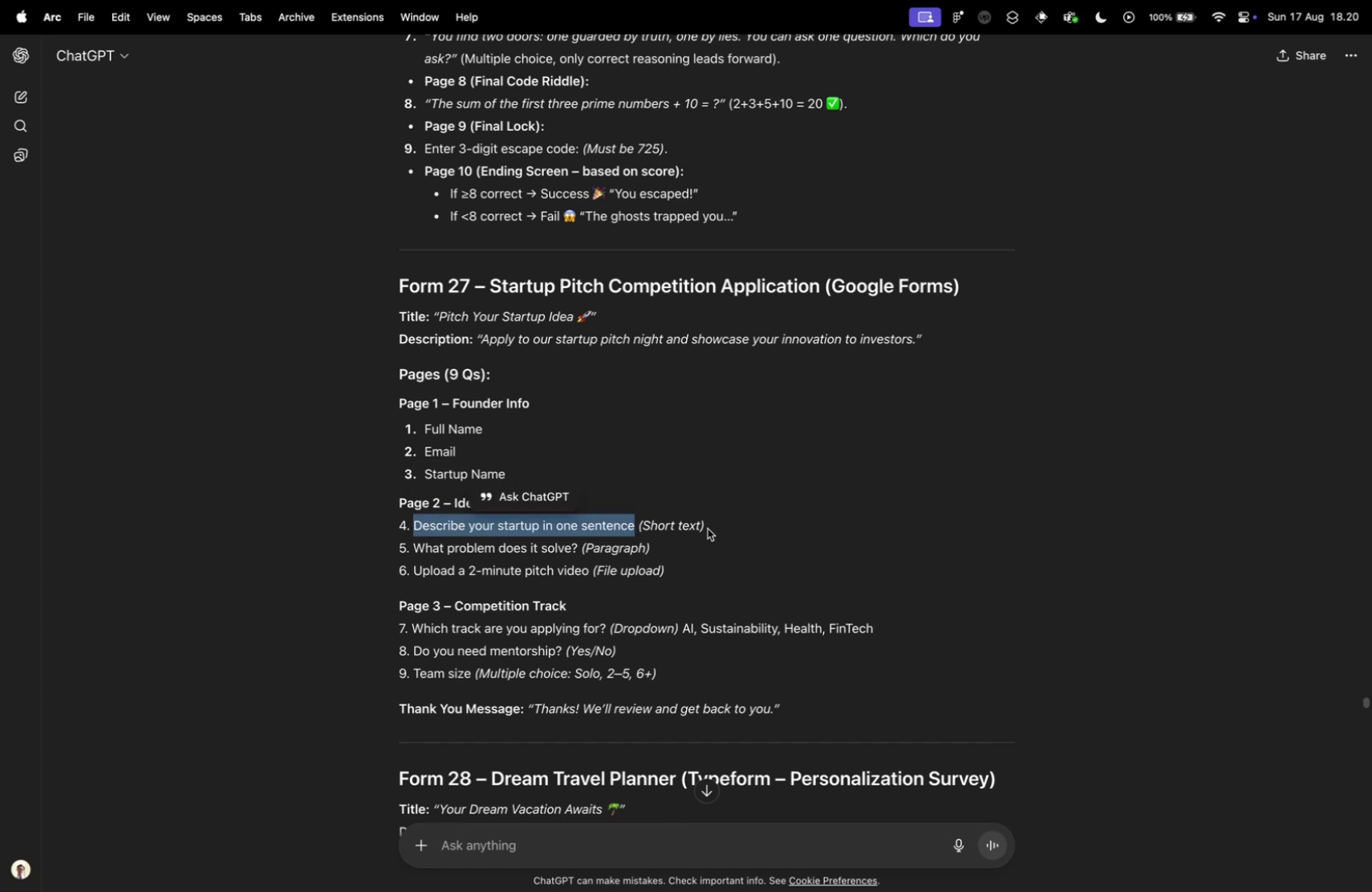 
key(Control+Tab)
 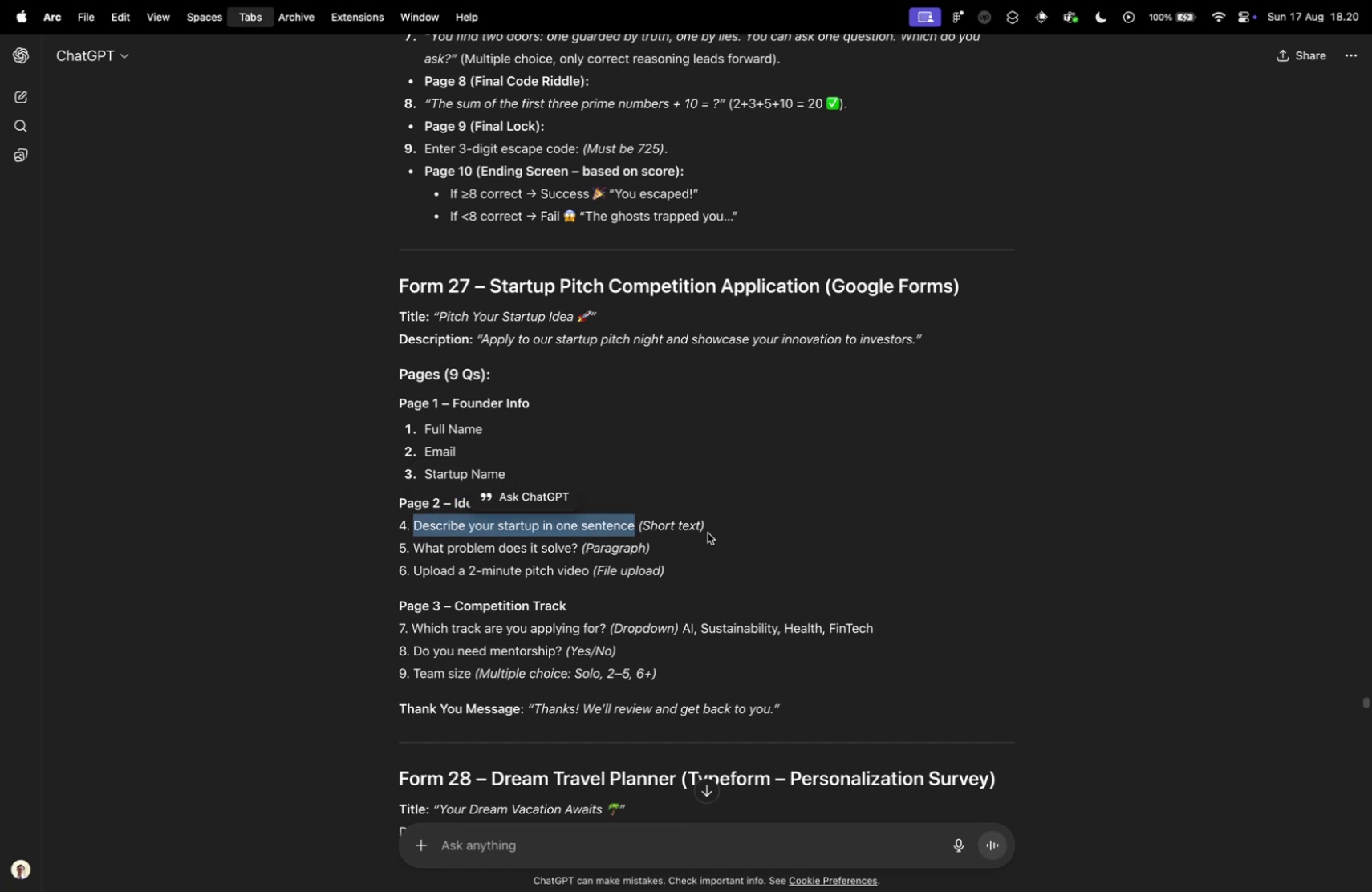 
scroll: coordinate [615, 614], scroll_direction: down, amount: 11.0
 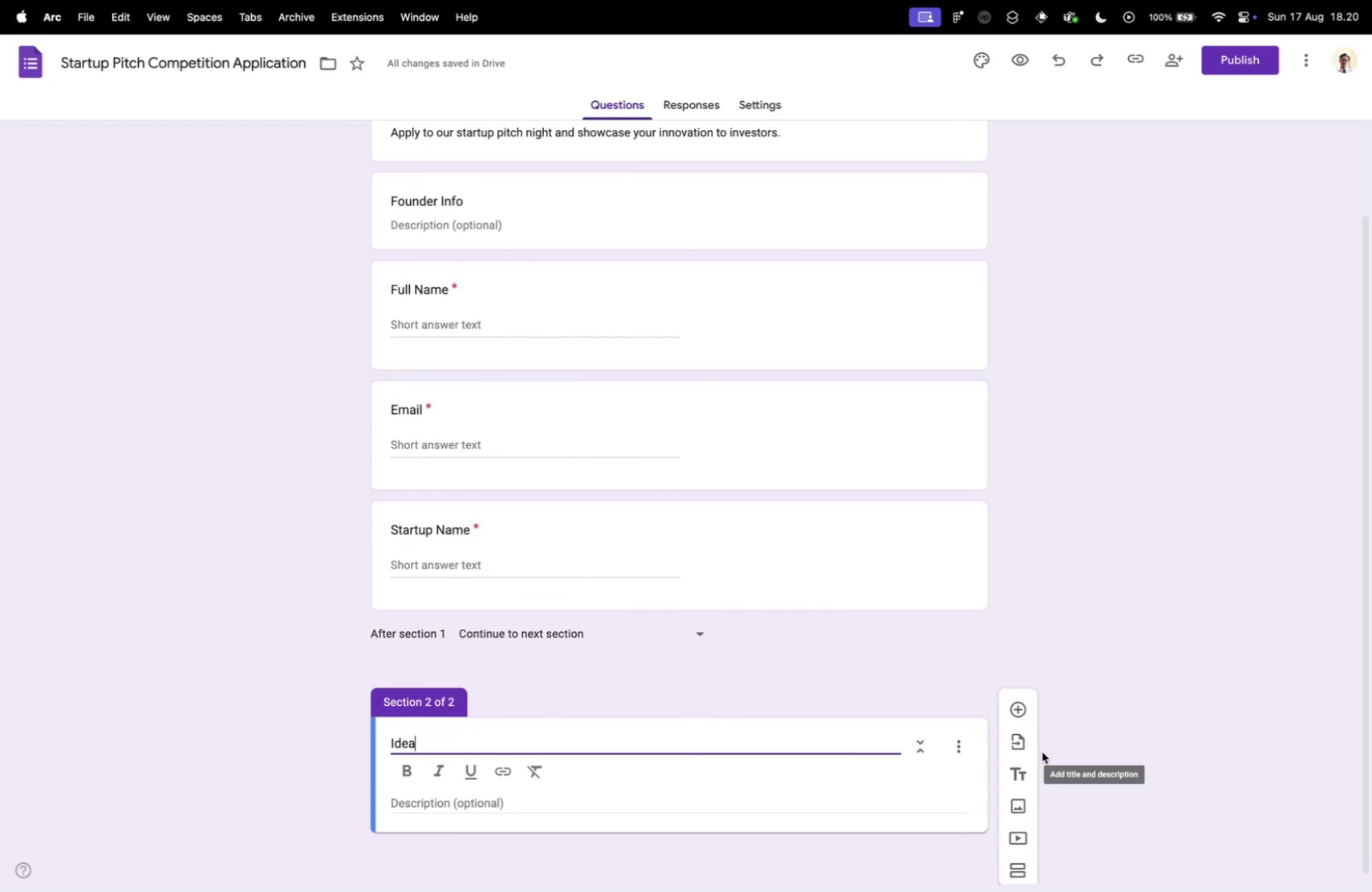 
left_click([1009, 699])
 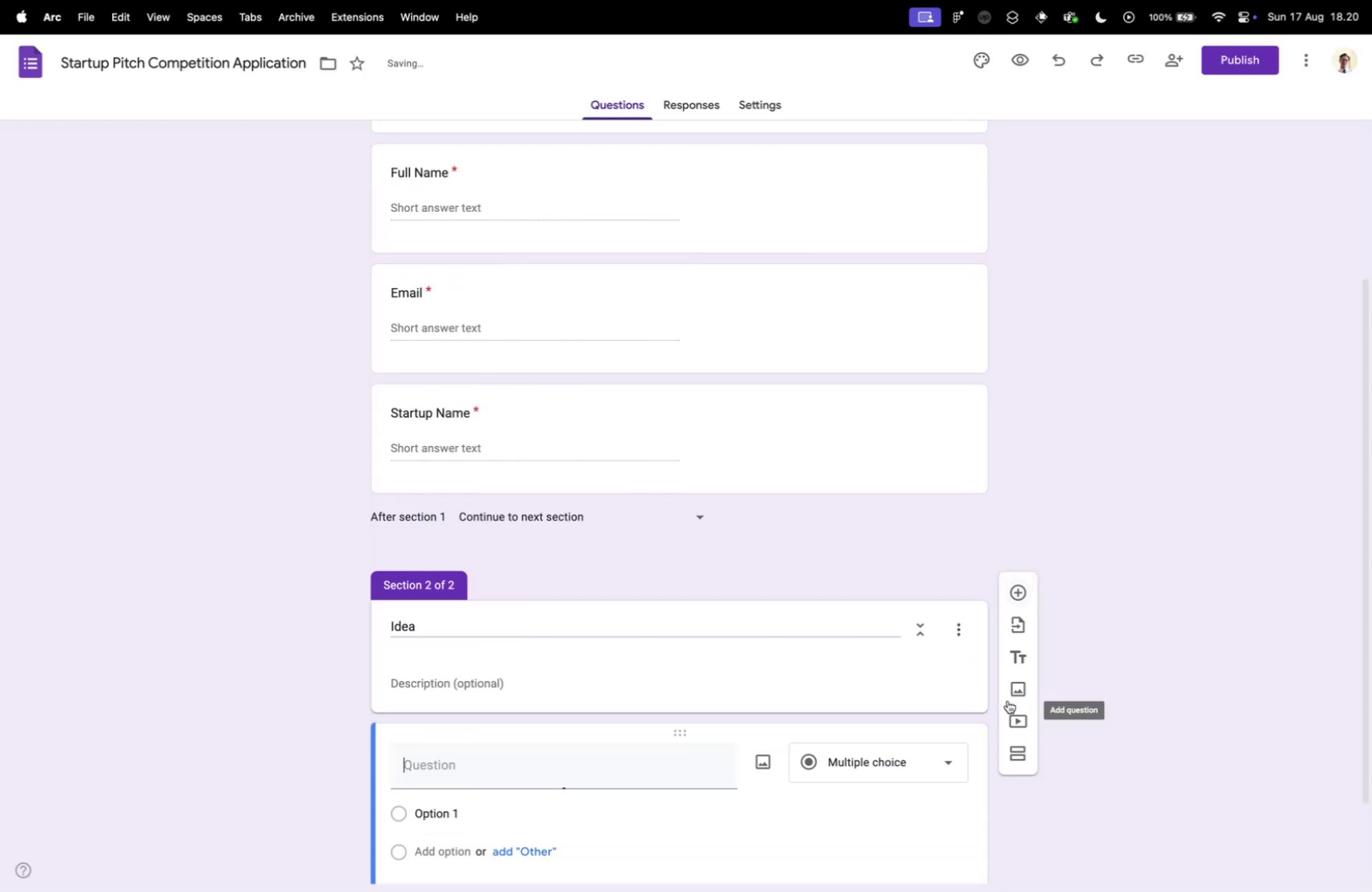 
scroll: coordinate [656, 765], scroll_direction: down, amount: 16.0
 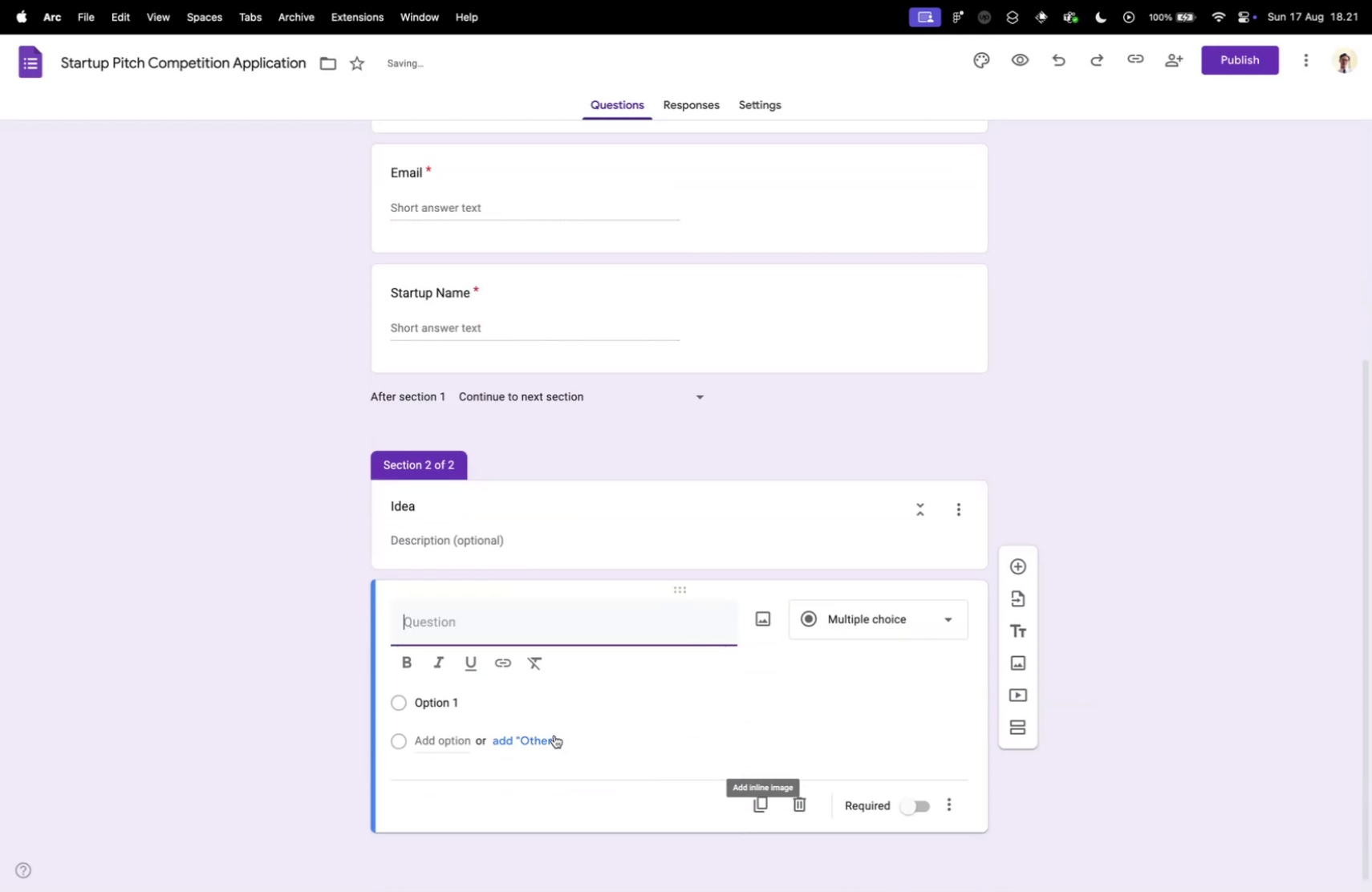 
key(Meta+V)
 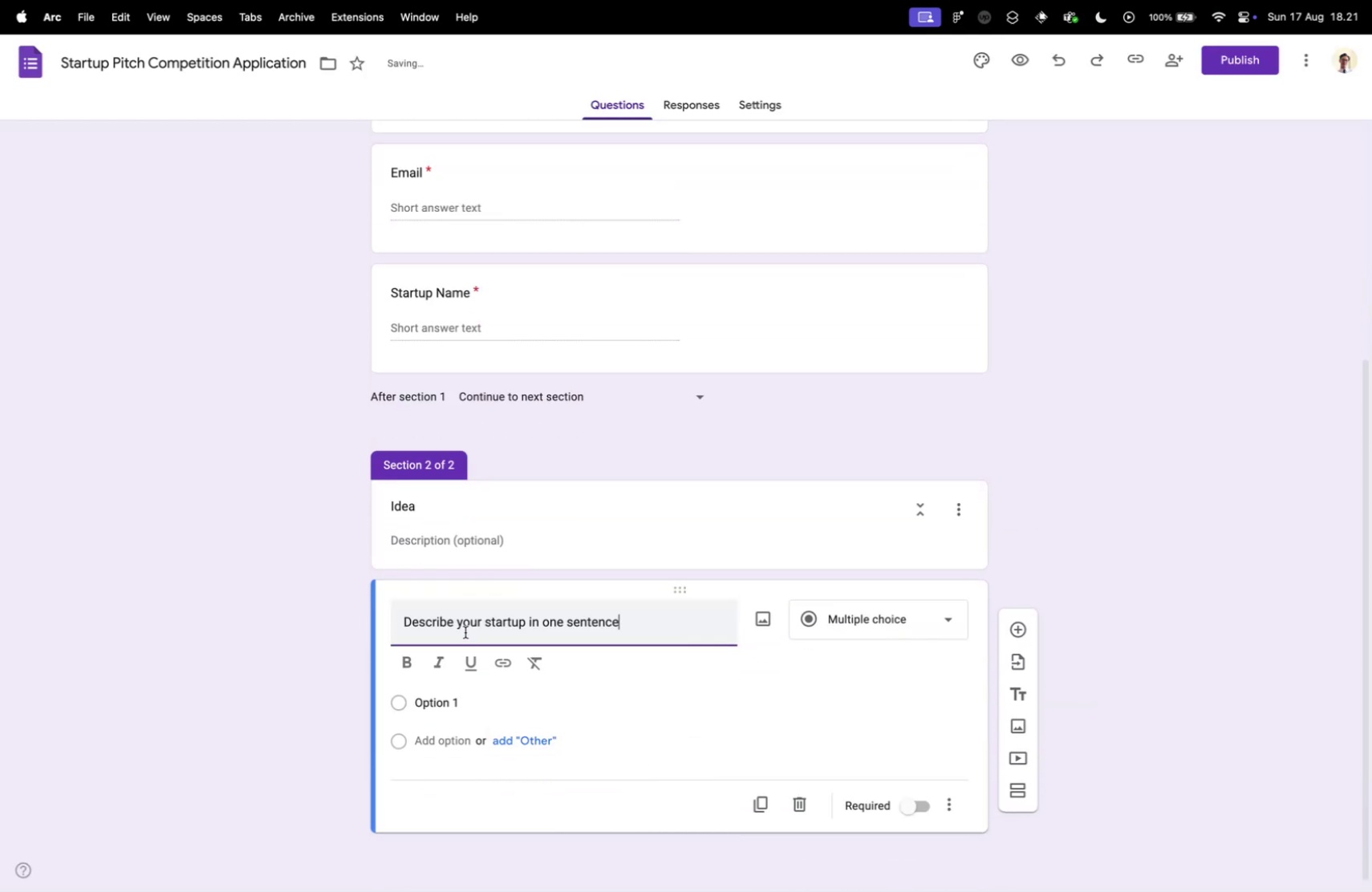 
key(Control+ControlLeft)
 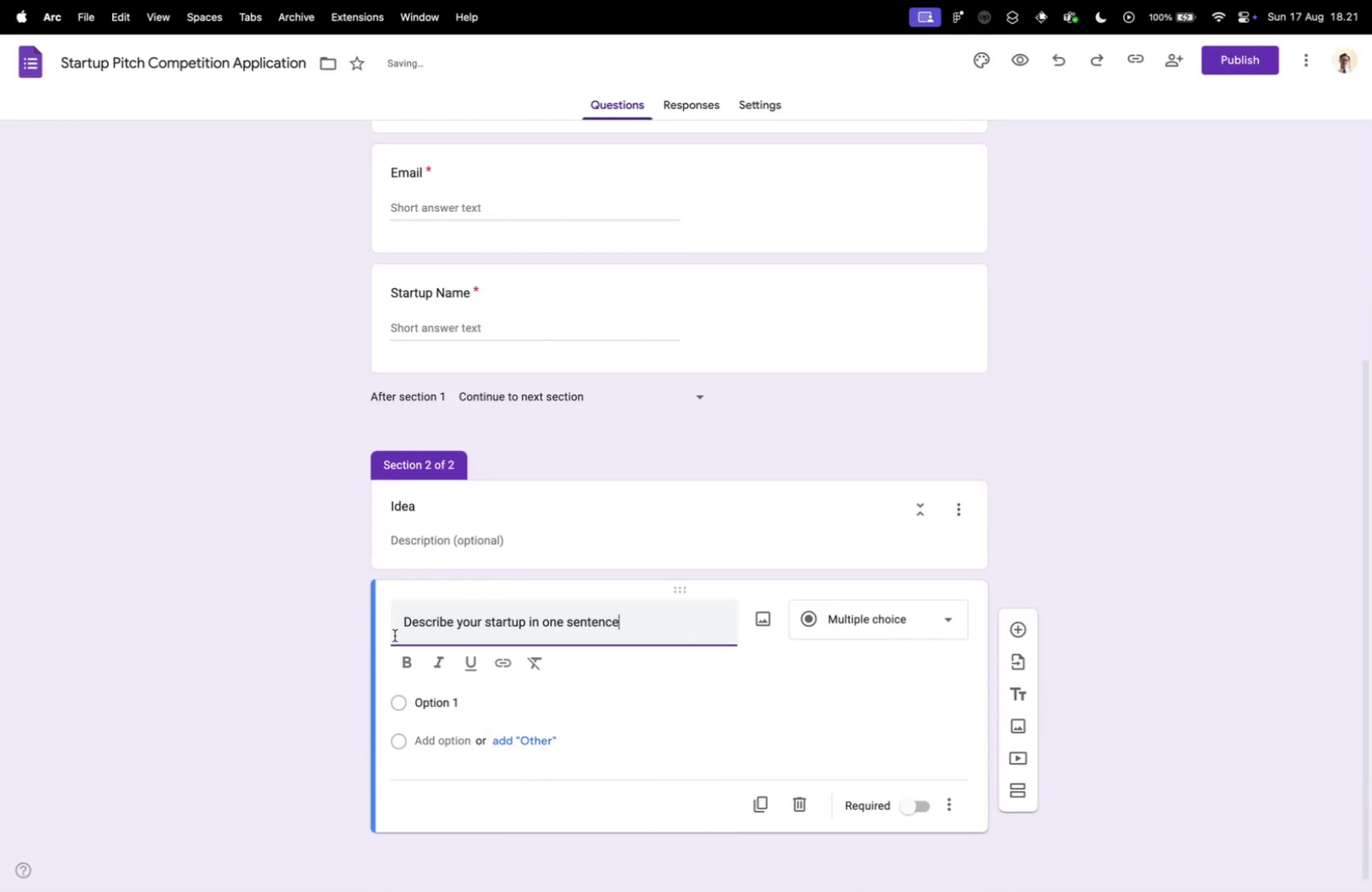 
key(Control+Tab)
 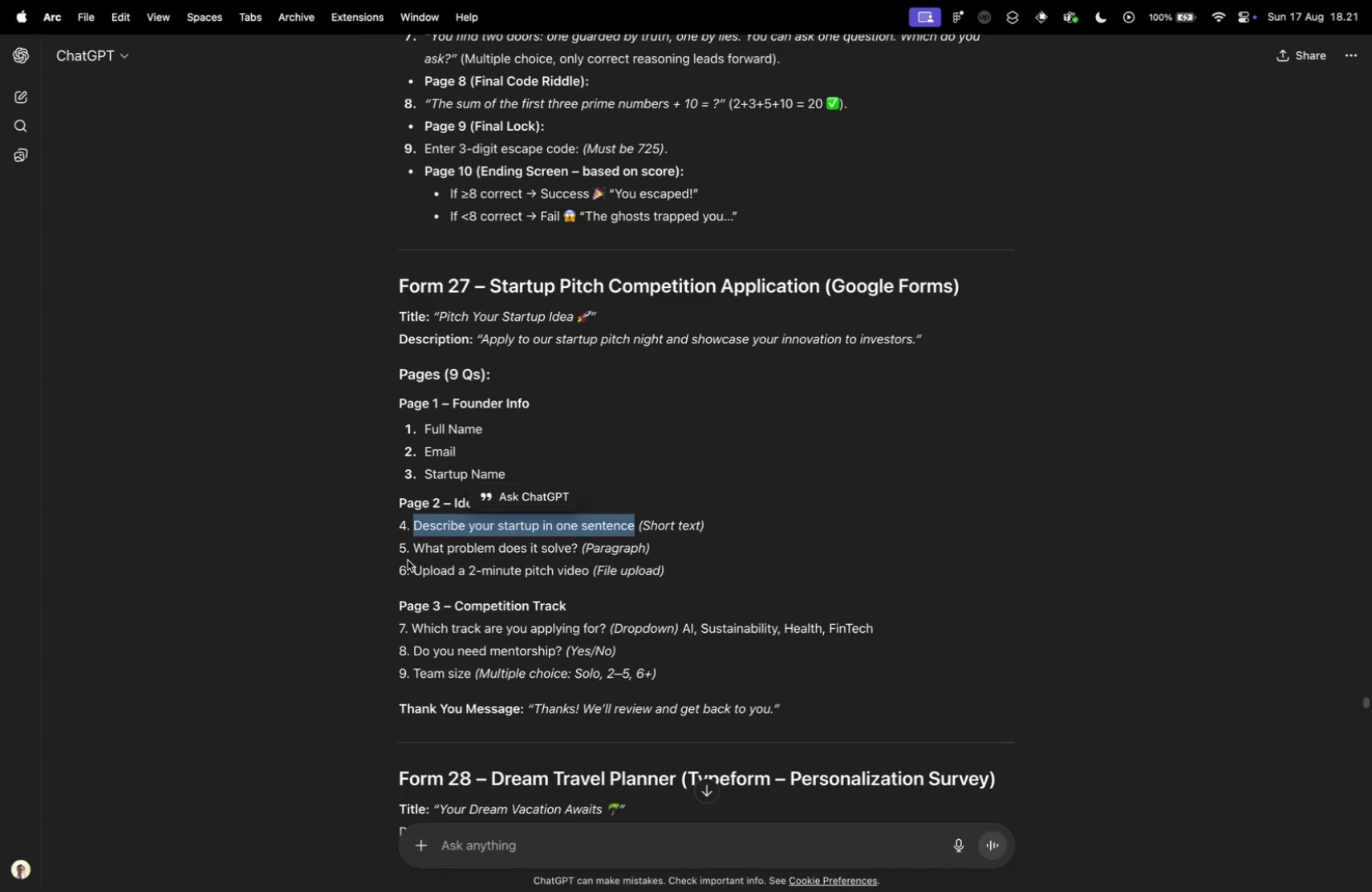 
left_click_drag(start_coordinate=[414, 549], to_coordinate=[577, 547])
 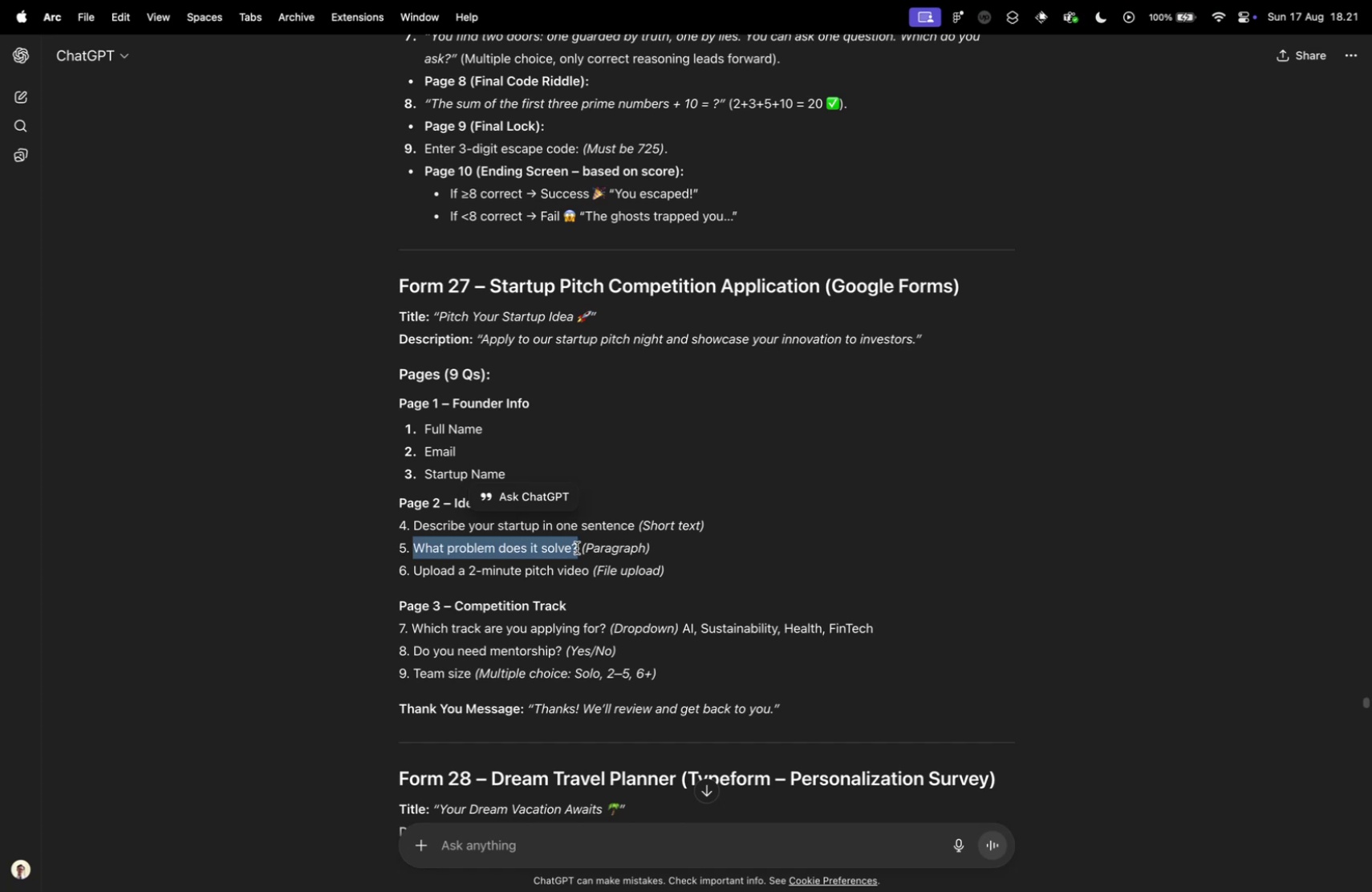 
key(Meta+CommandLeft)
 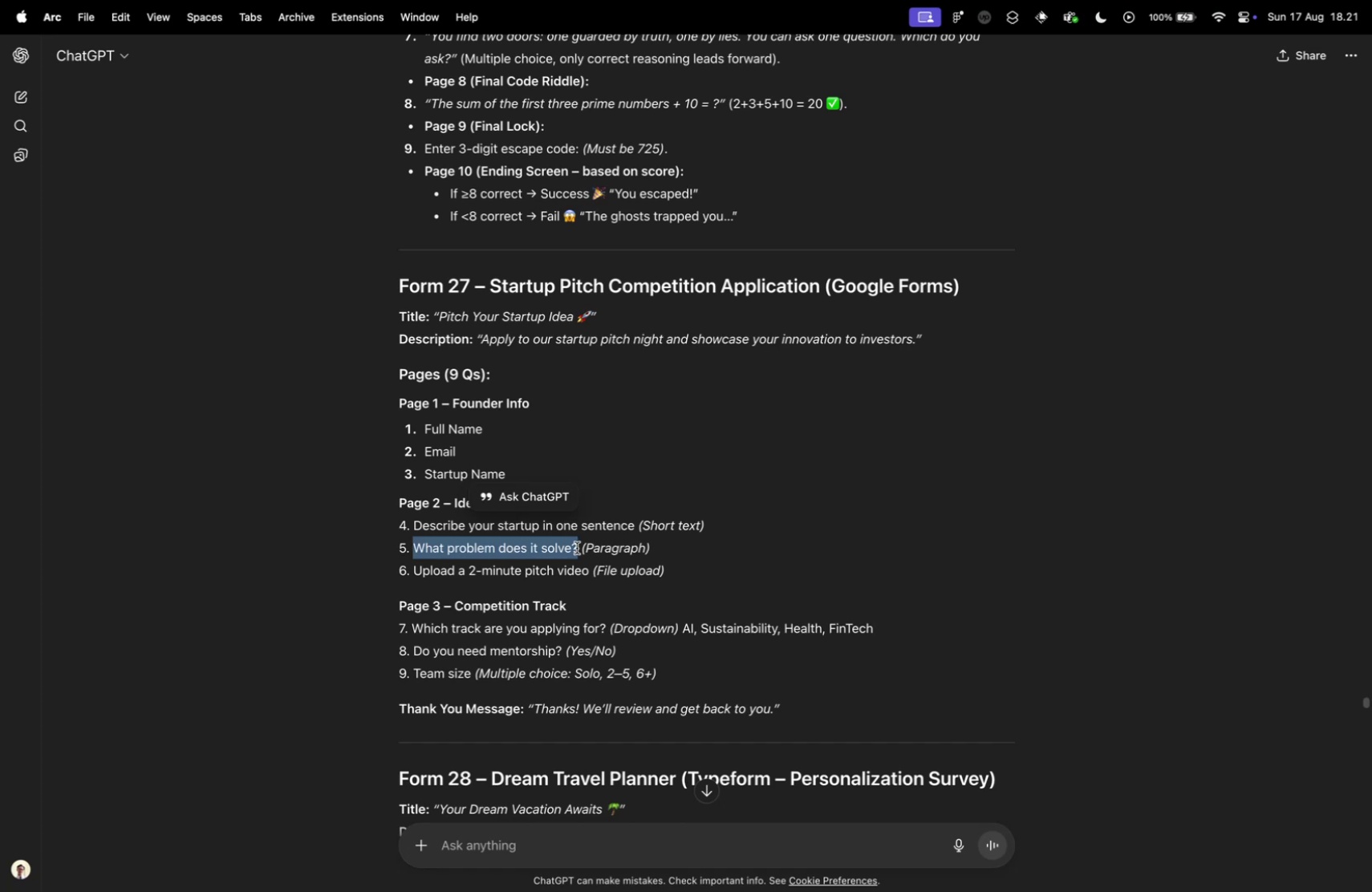 
key(Meta+C)
 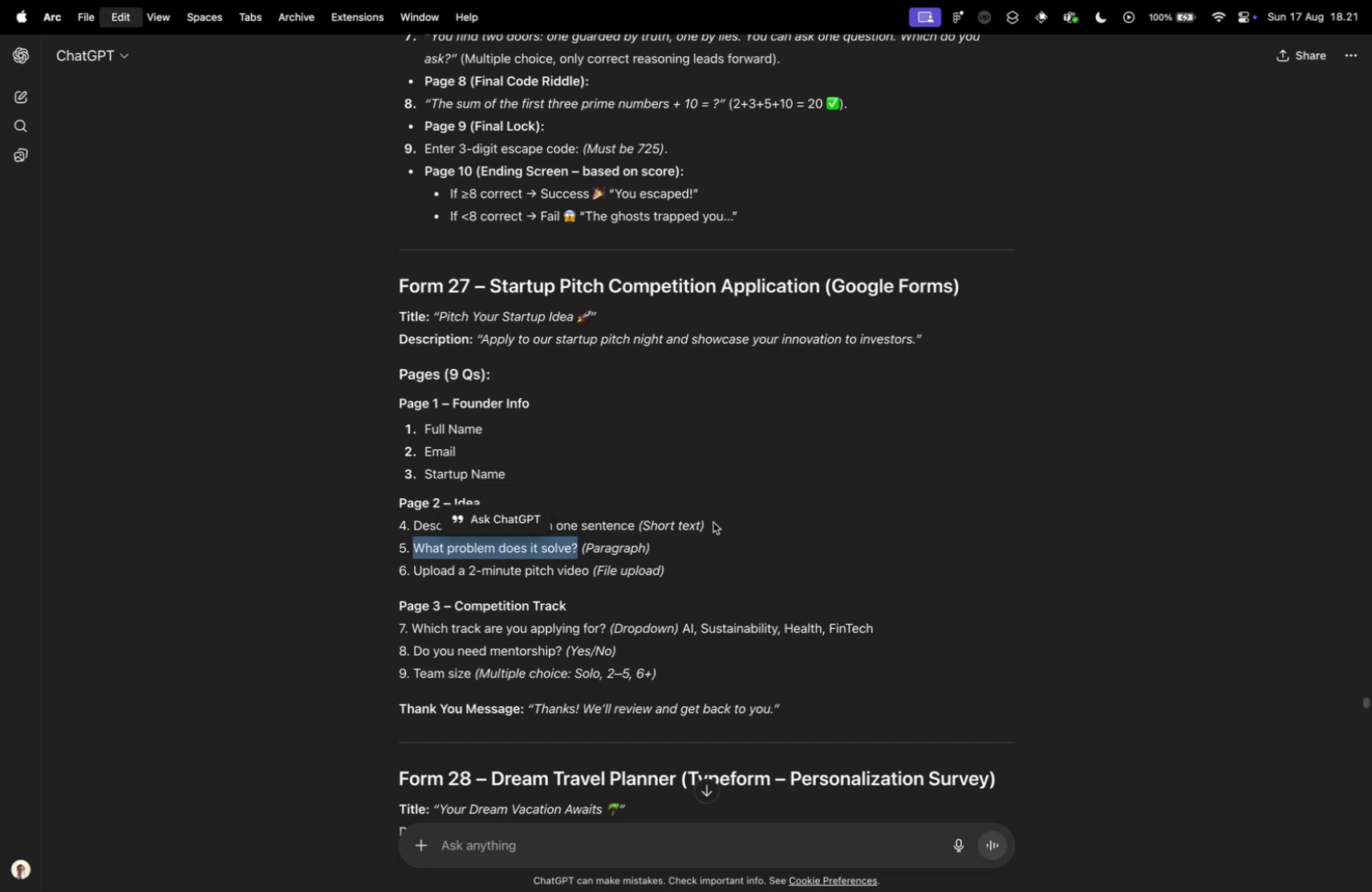 
key(Control+ControlLeft)
 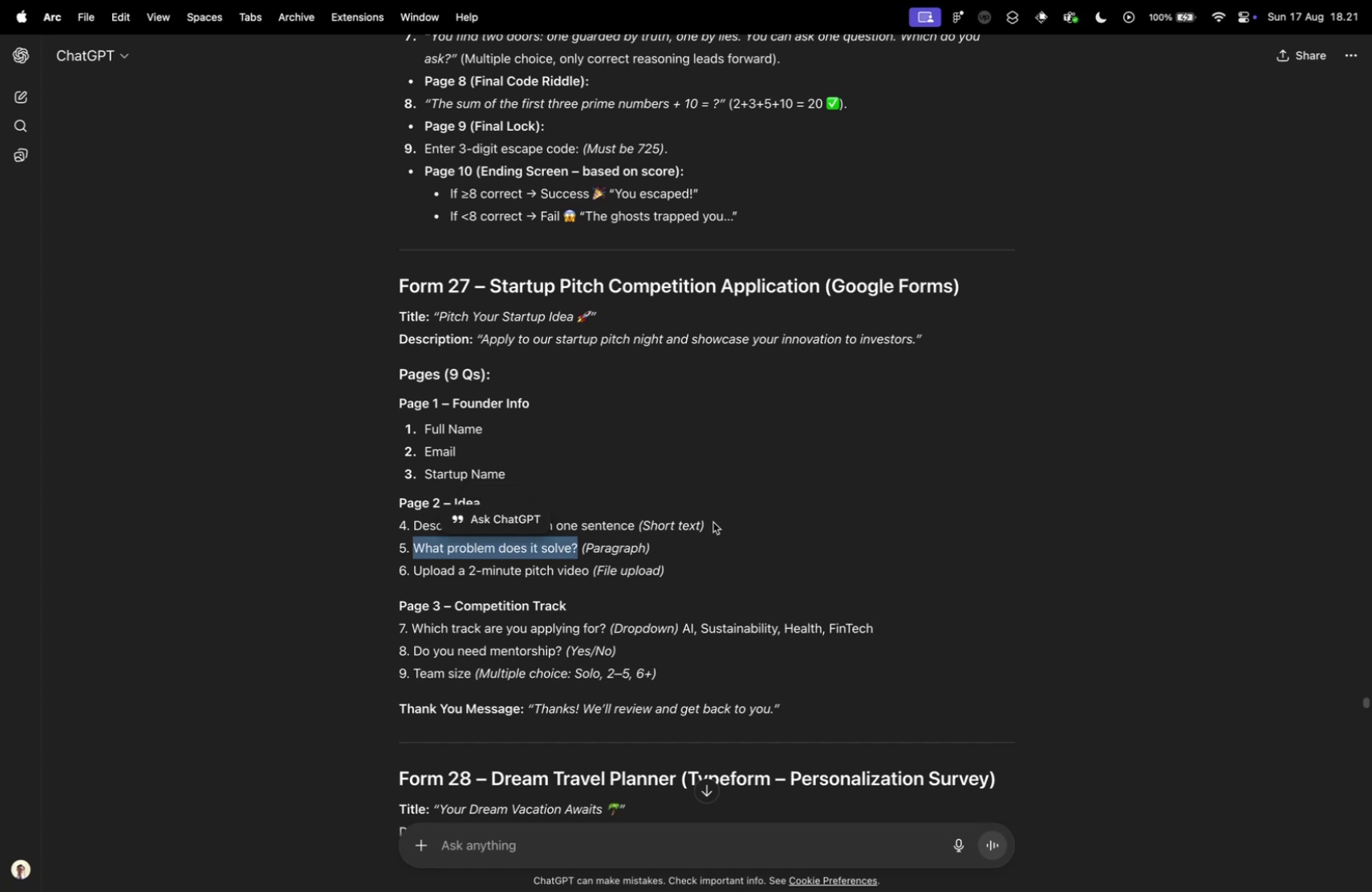 
key(Control+Tab)
 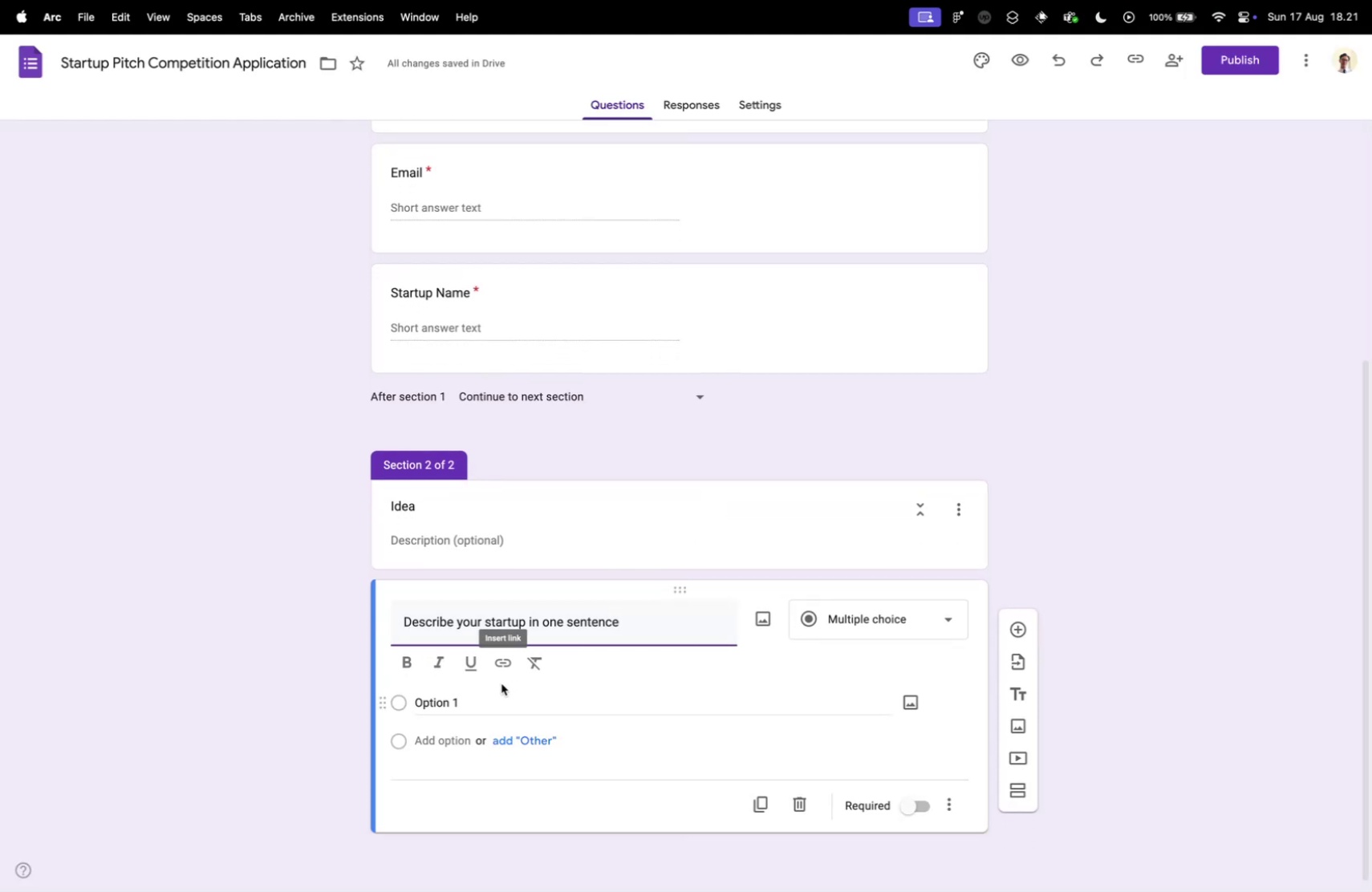 
scroll: coordinate [954, 716], scroll_direction: down, amount: 2.0
 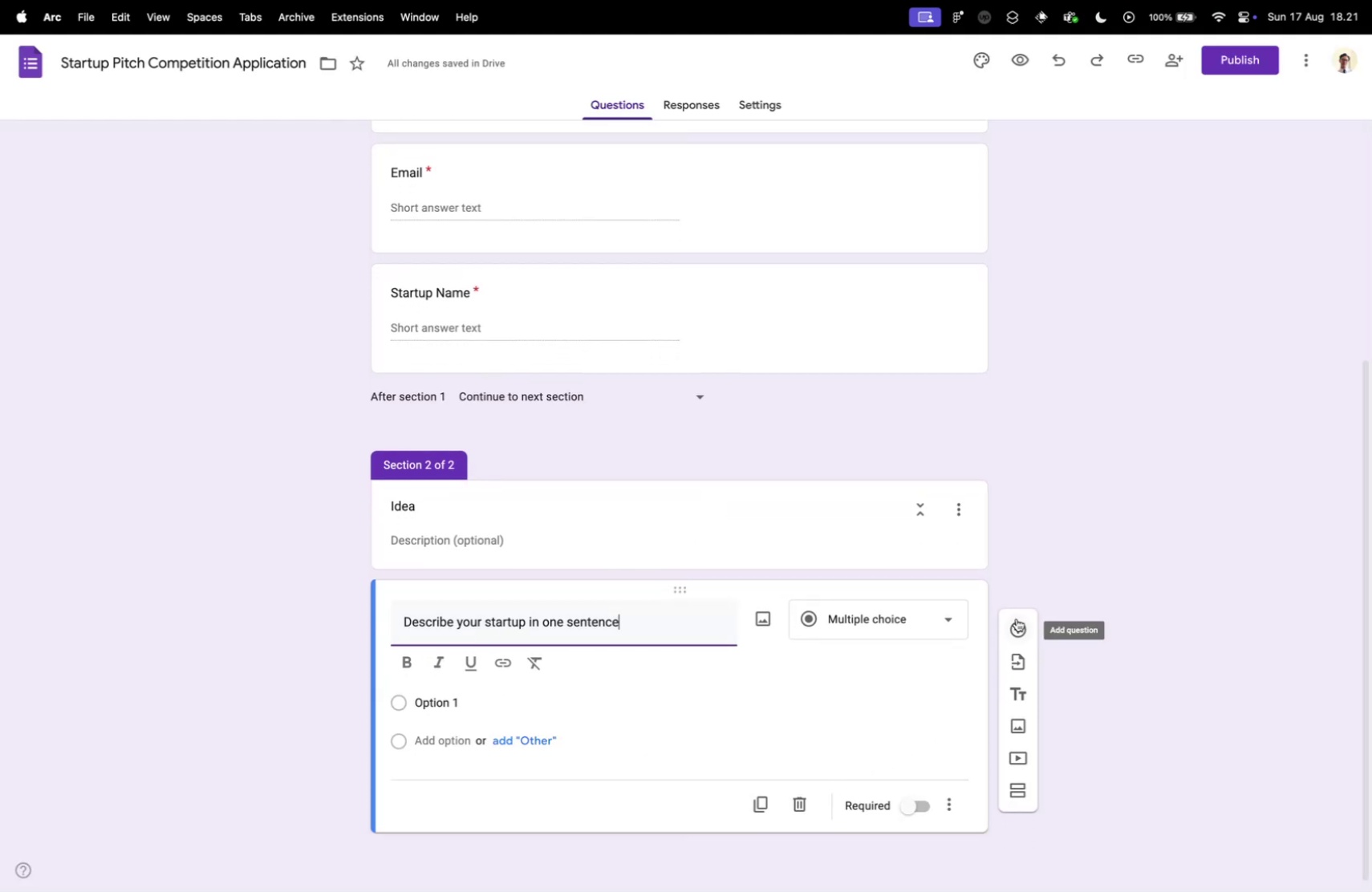 
left_click([1017, 616])
 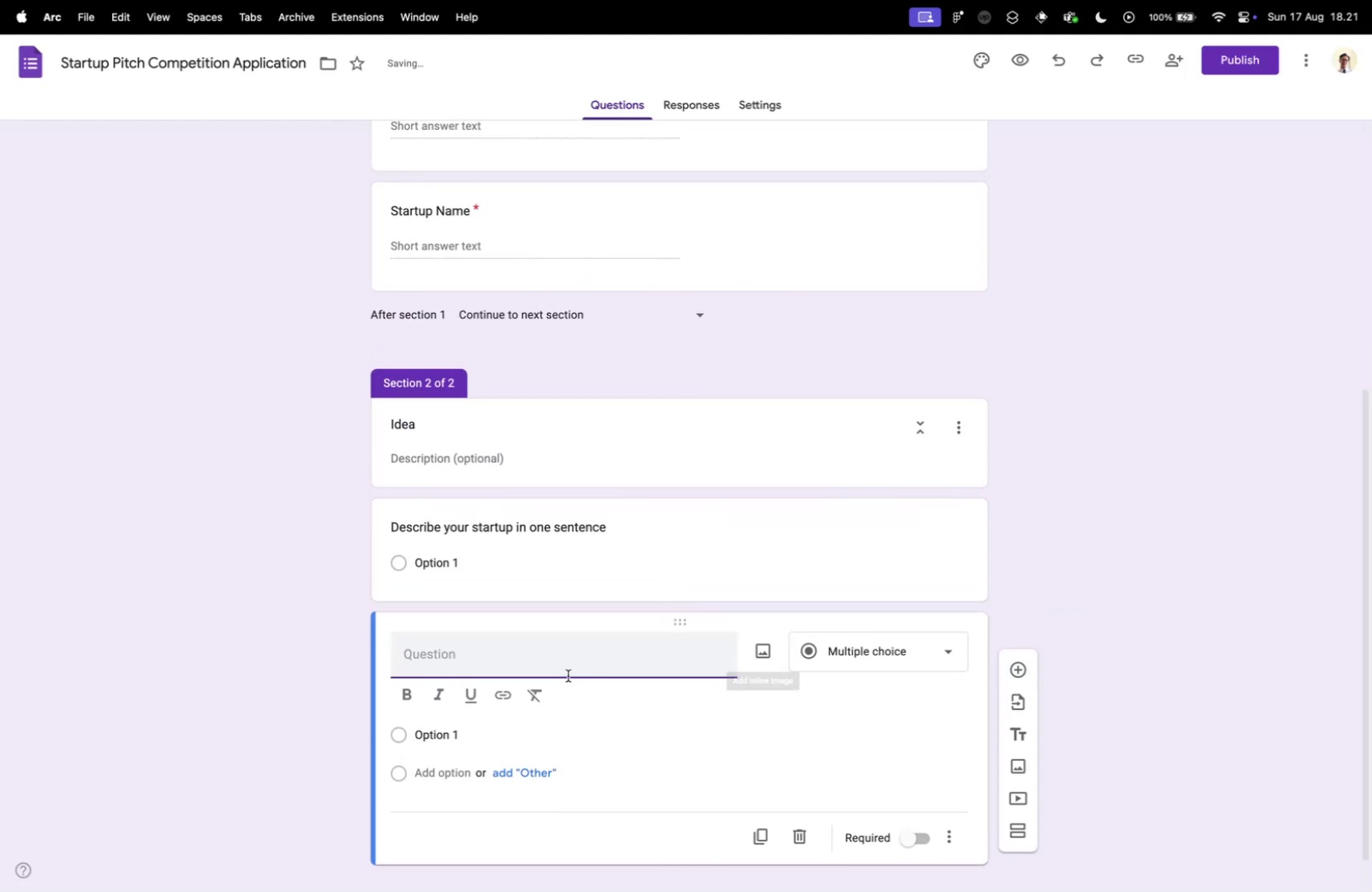 
left_click([550, 659])
 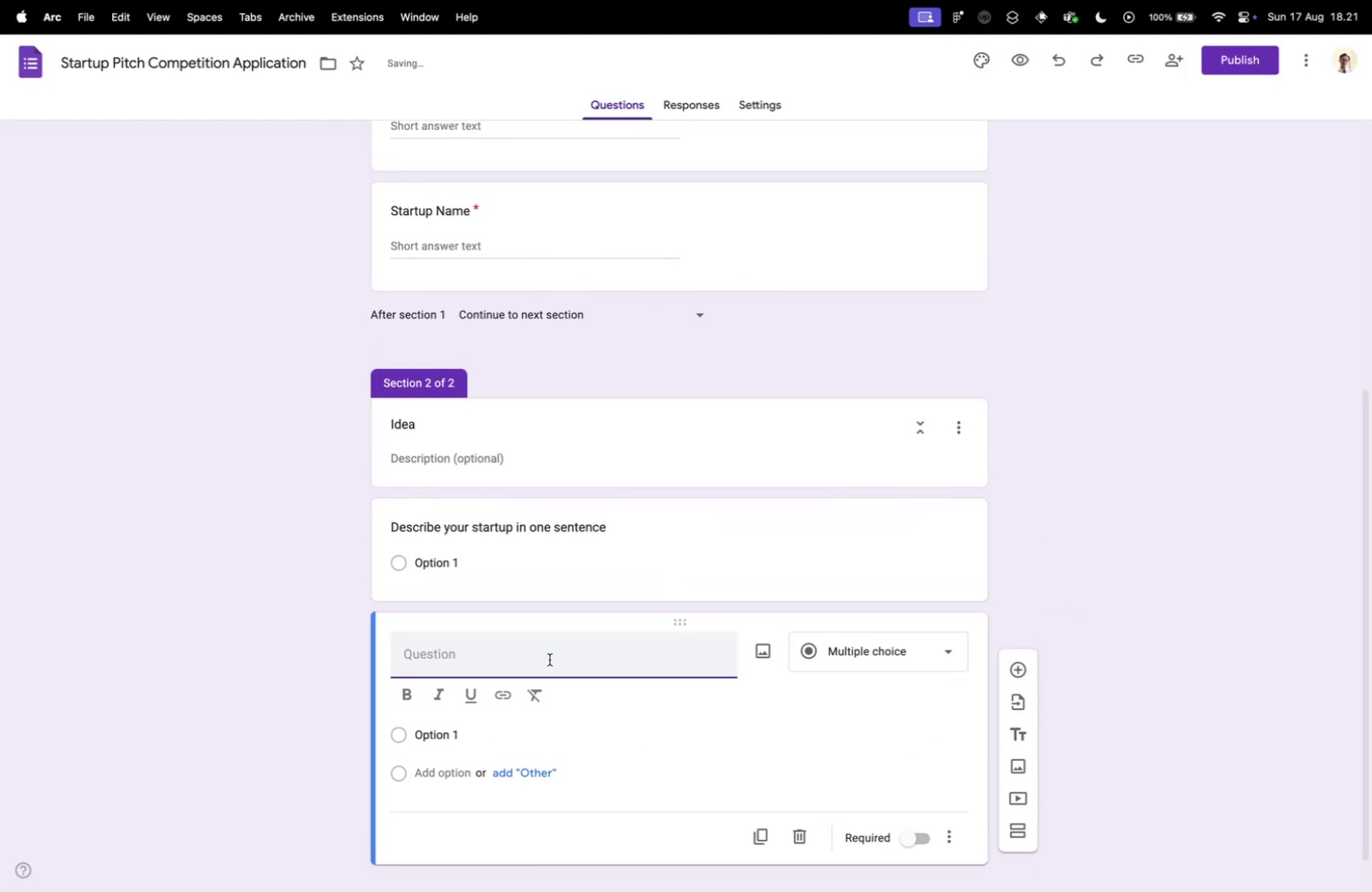 
key(Meta+V)
 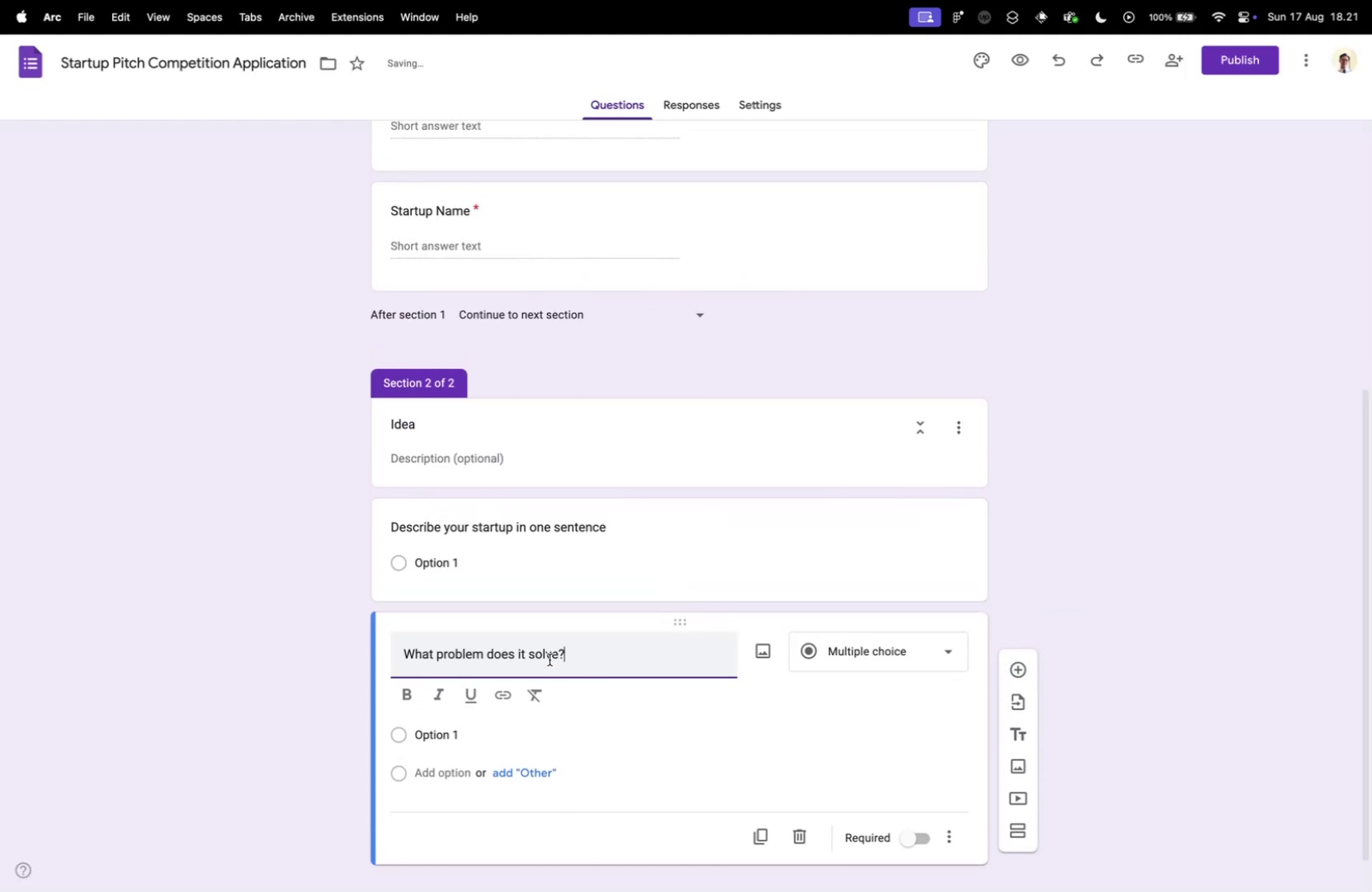 
key(Control+ControlLeft)
 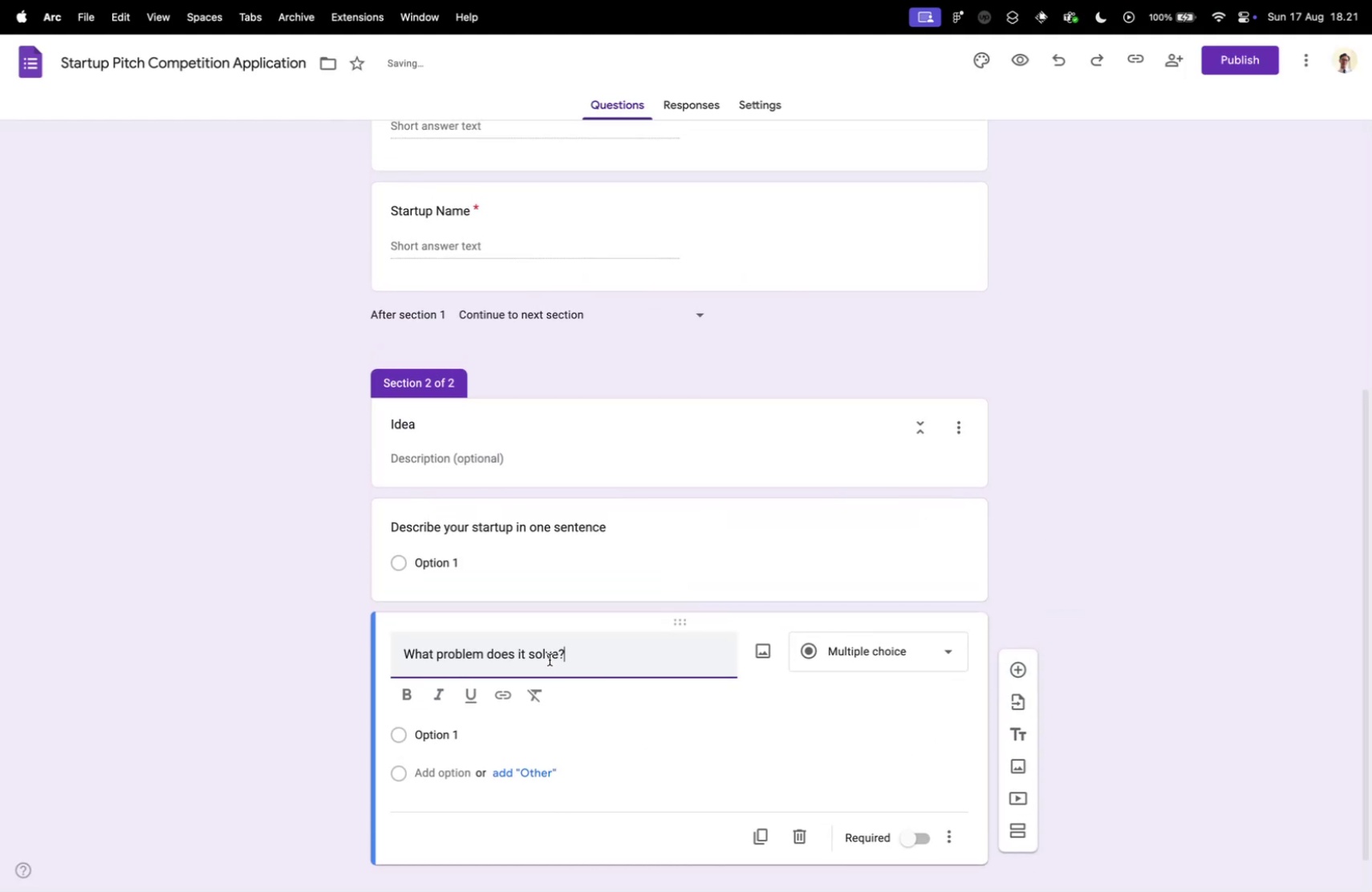 
key(Control+Tab)
 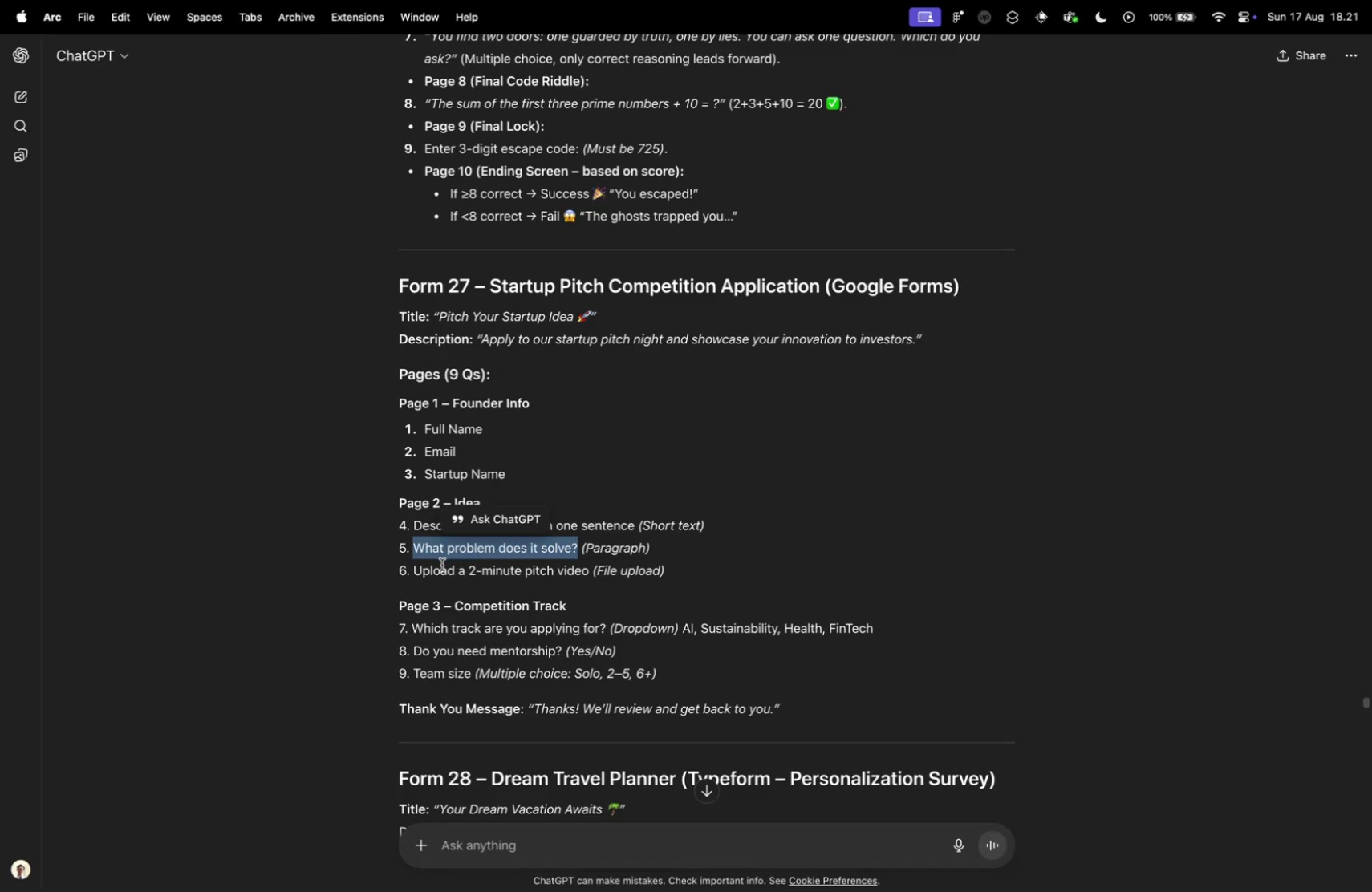 
left_click_drag(start_coordinate=[416, 570], to_coordinate=[587, 570])
 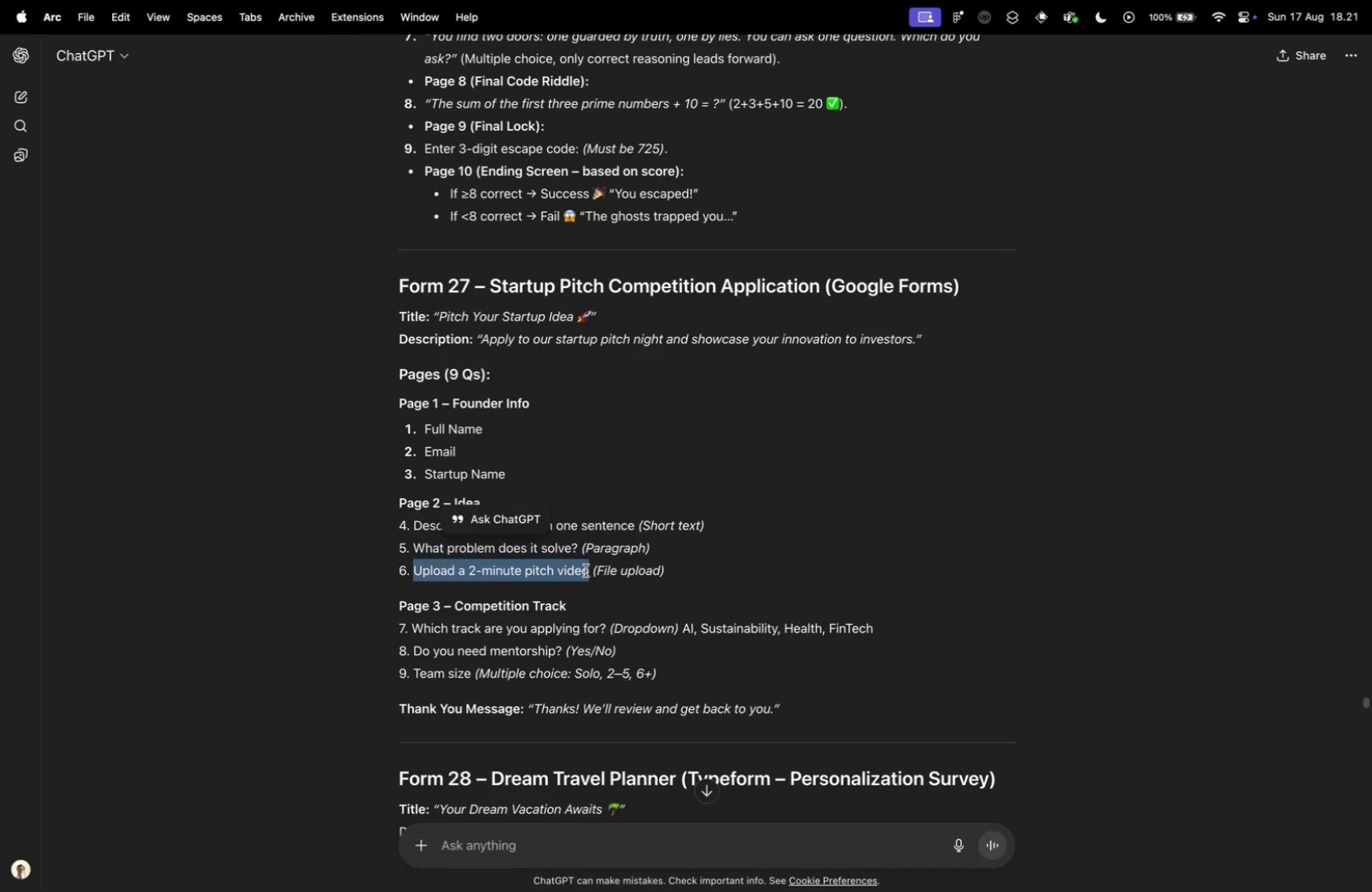 
key(Meta+CommandLeft)
 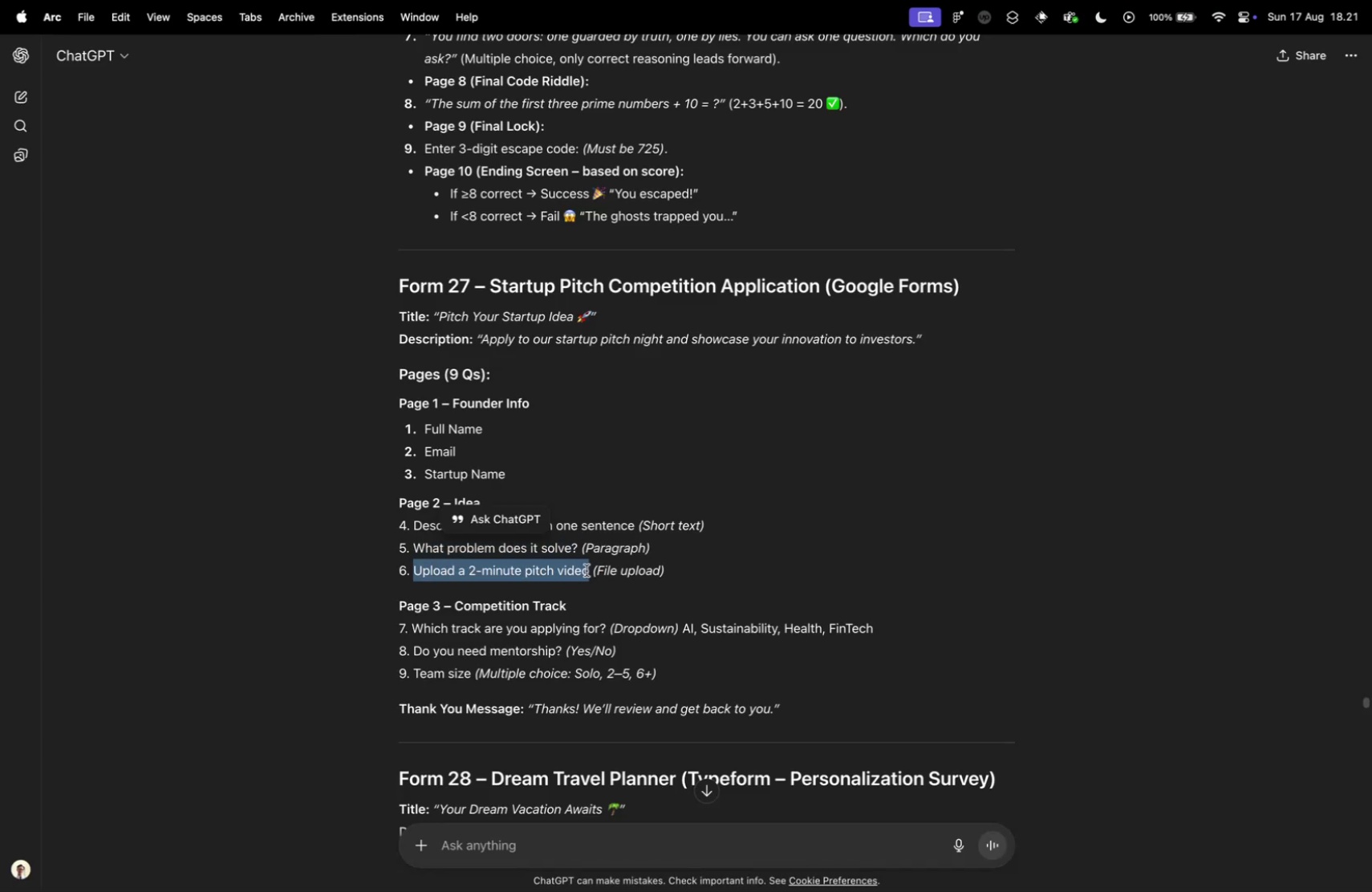 
key(Meta+C)
 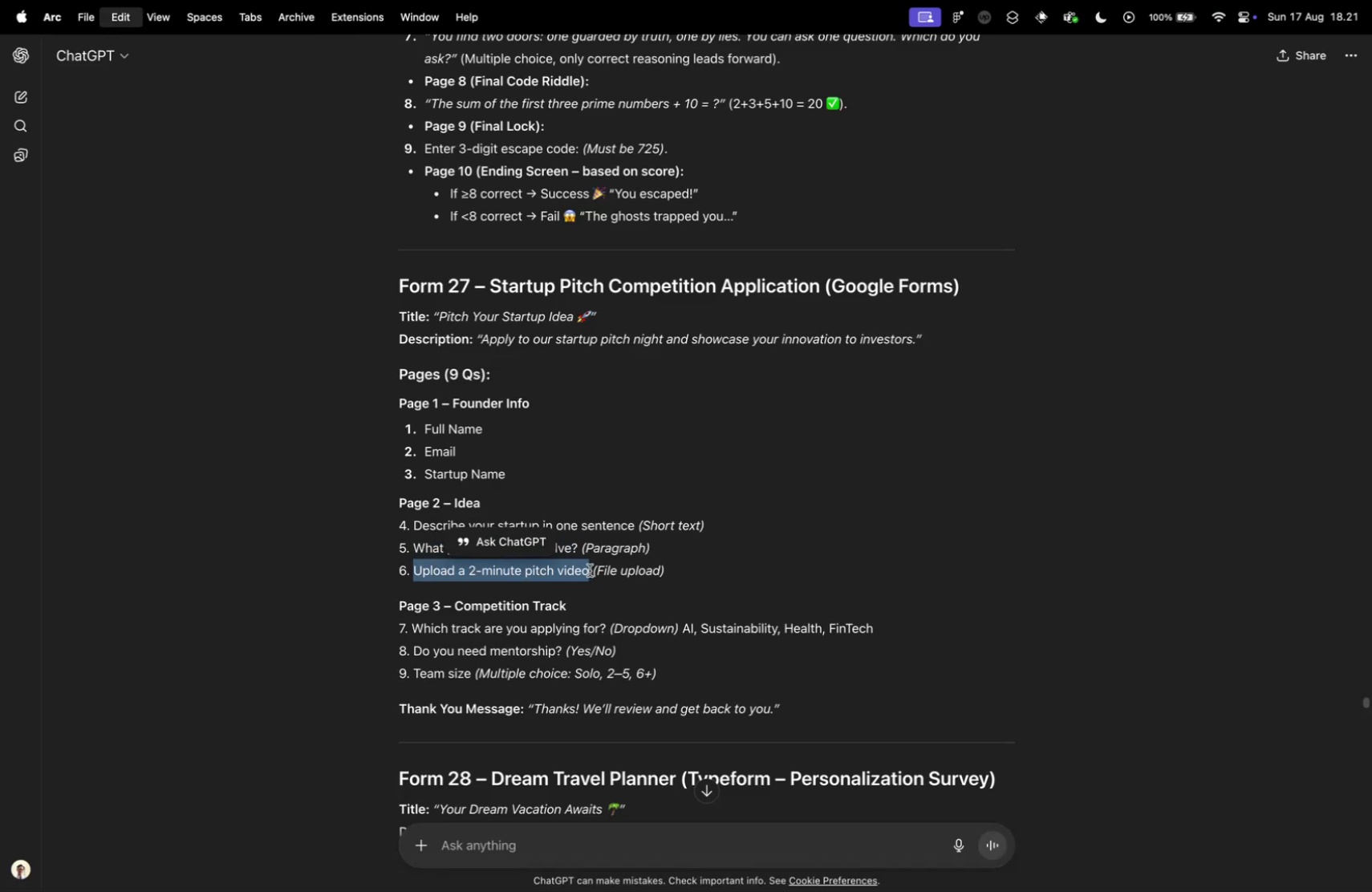 
key(Control+ControlLeft)
 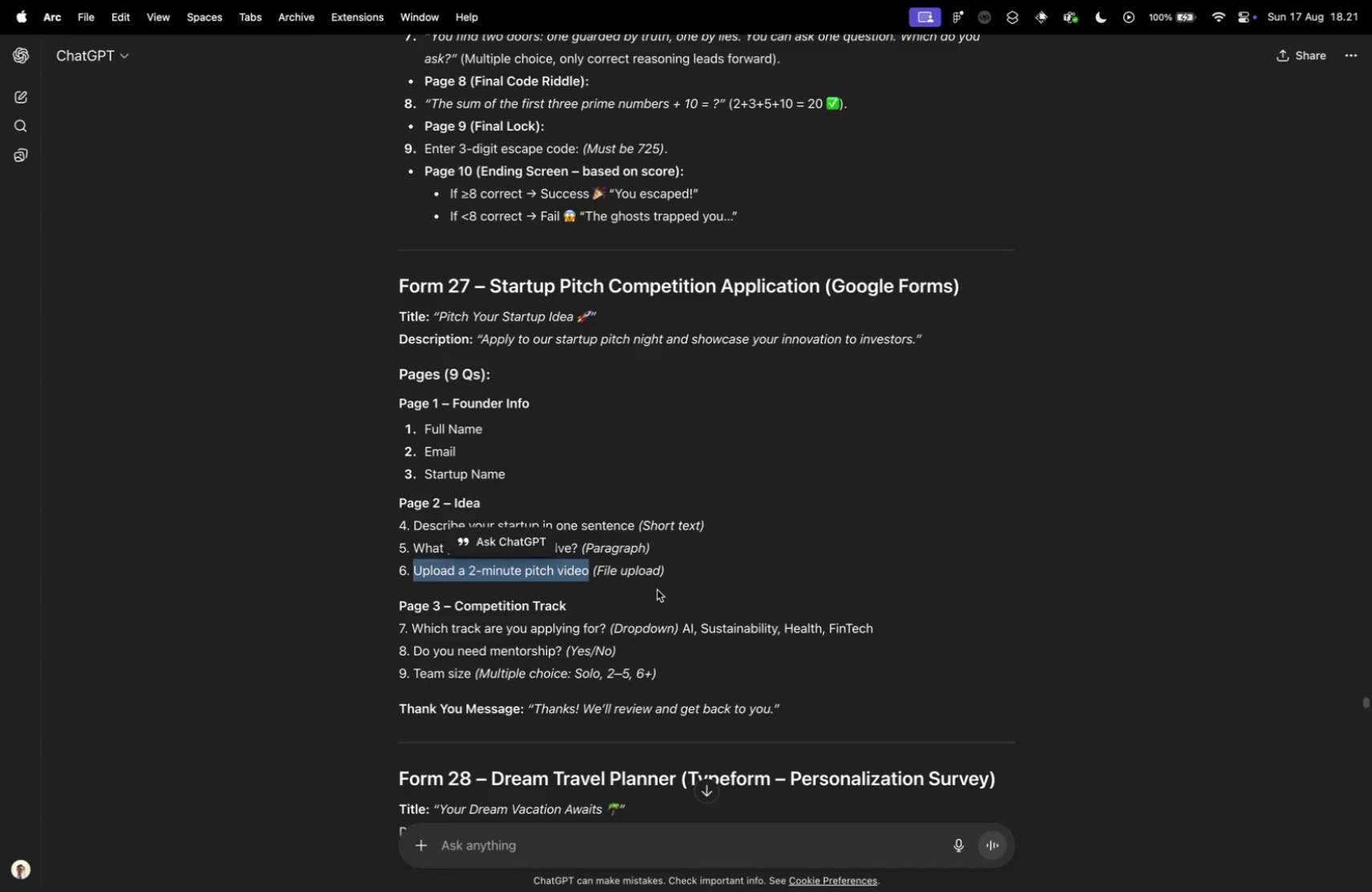 
key(Control+Tab)
 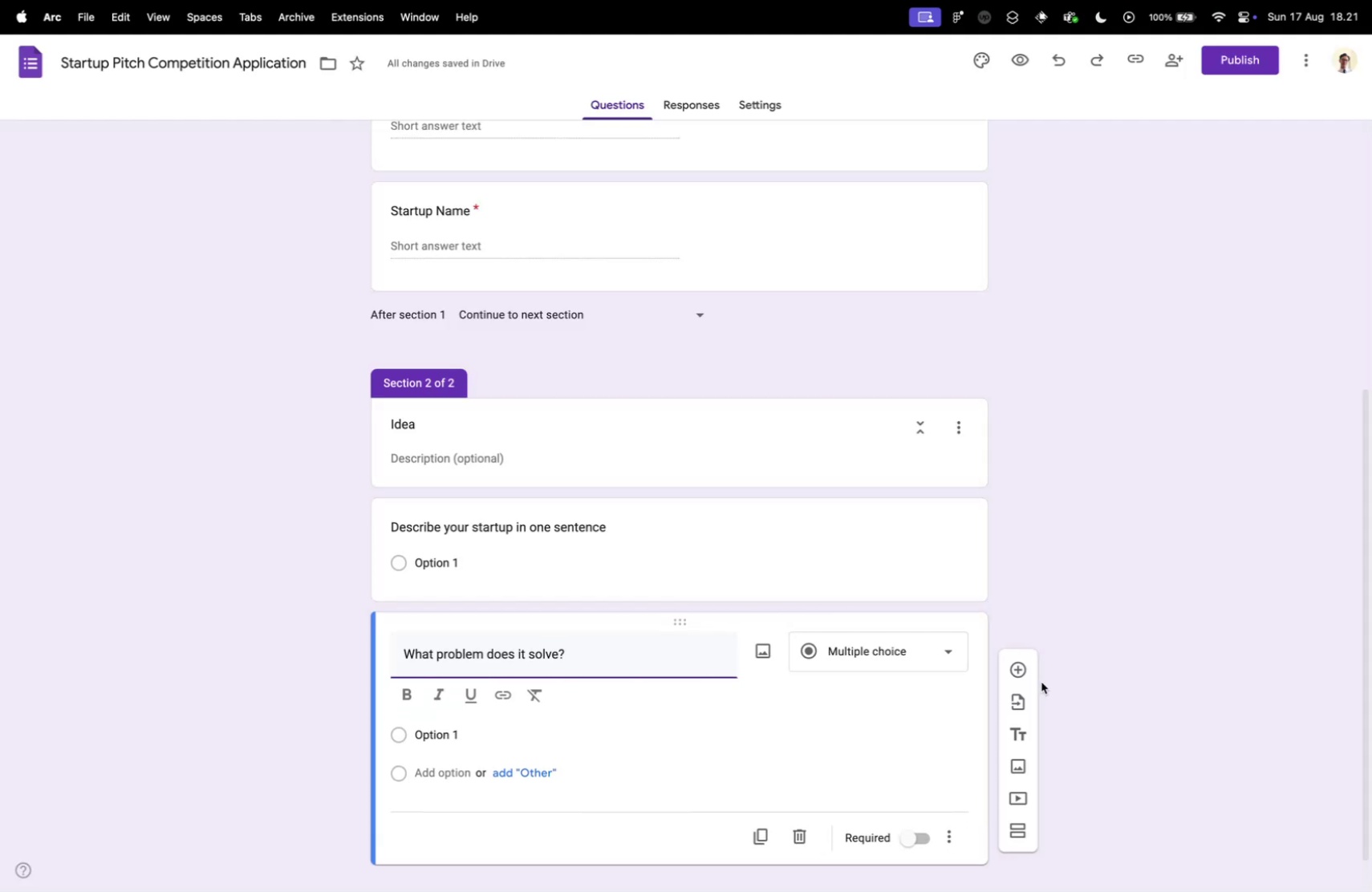 
left_click([1028, 672])
 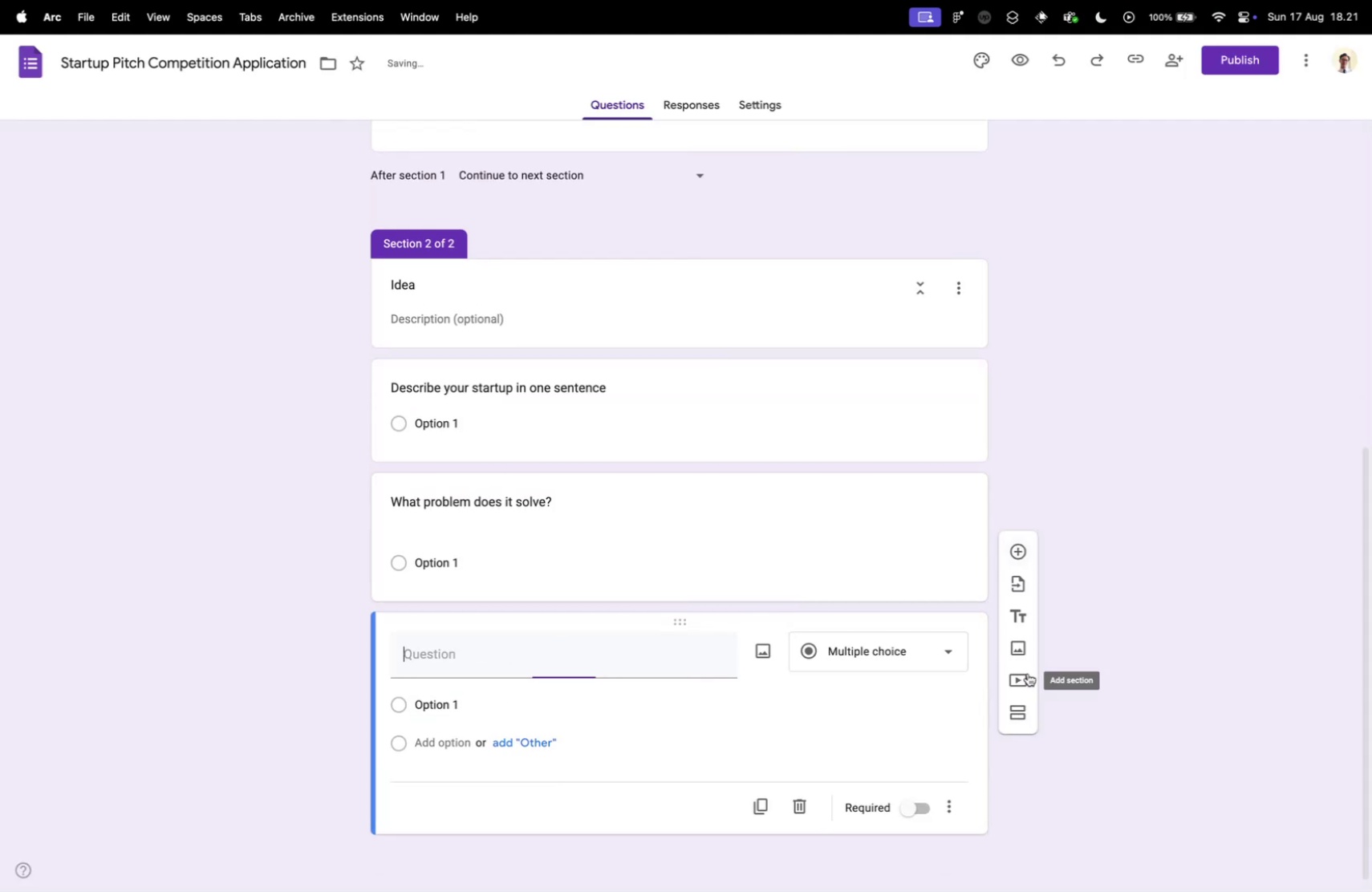 
scroll: coordinate [682, 659], scroll_direction: down, amount: 10.0
 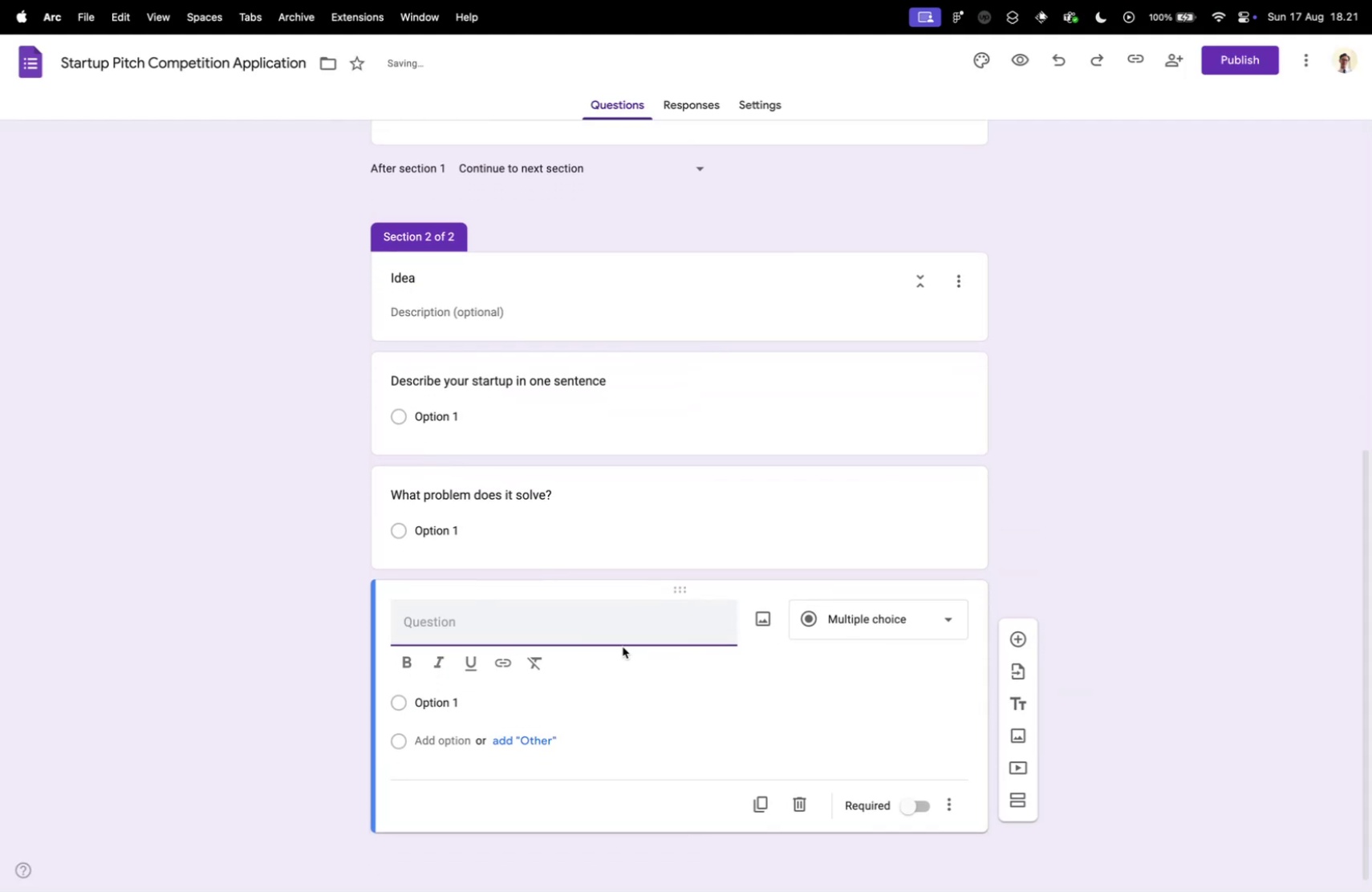 
key(Meta+V)
 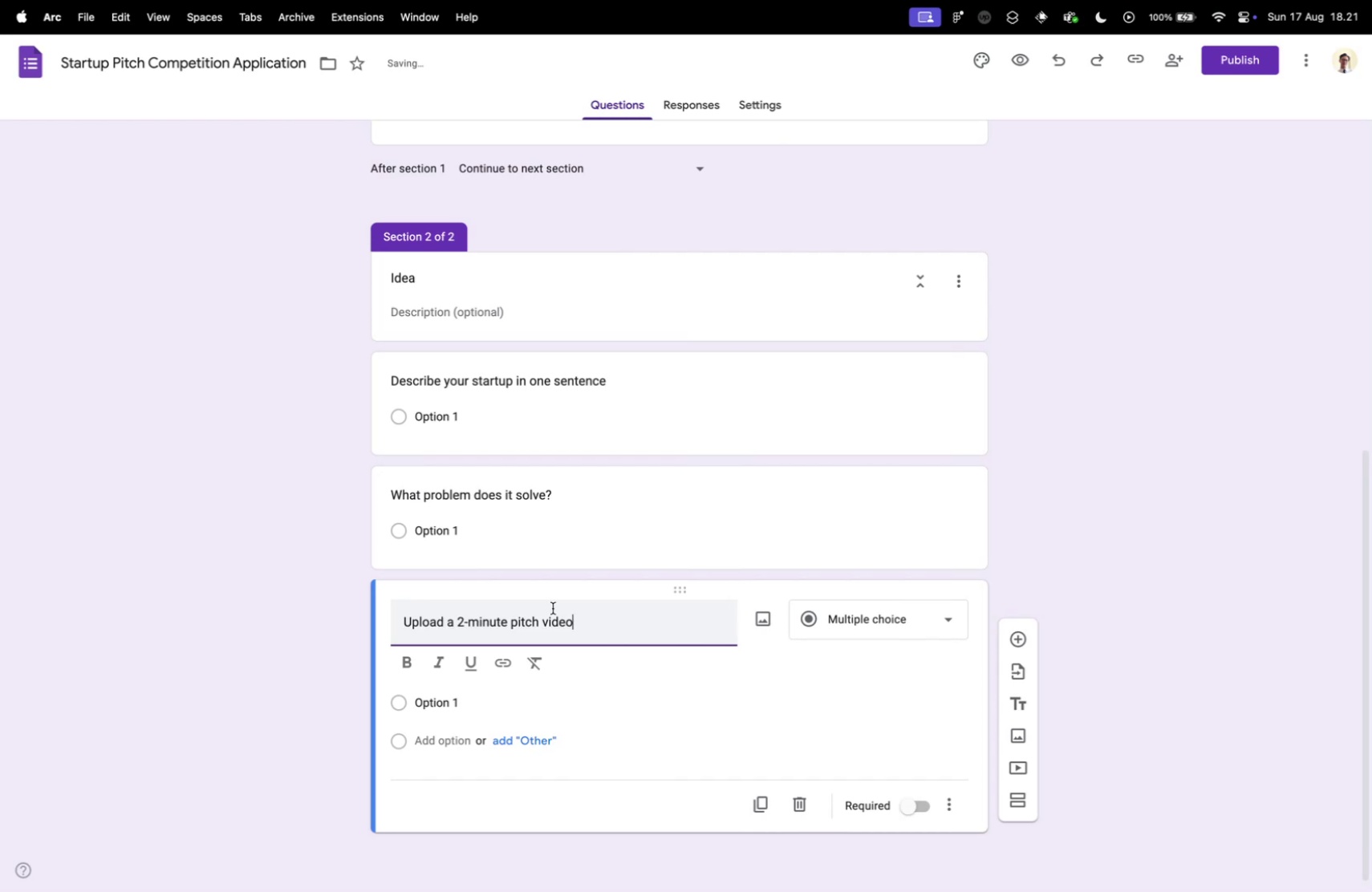 
key(Control+ControlLeft)
 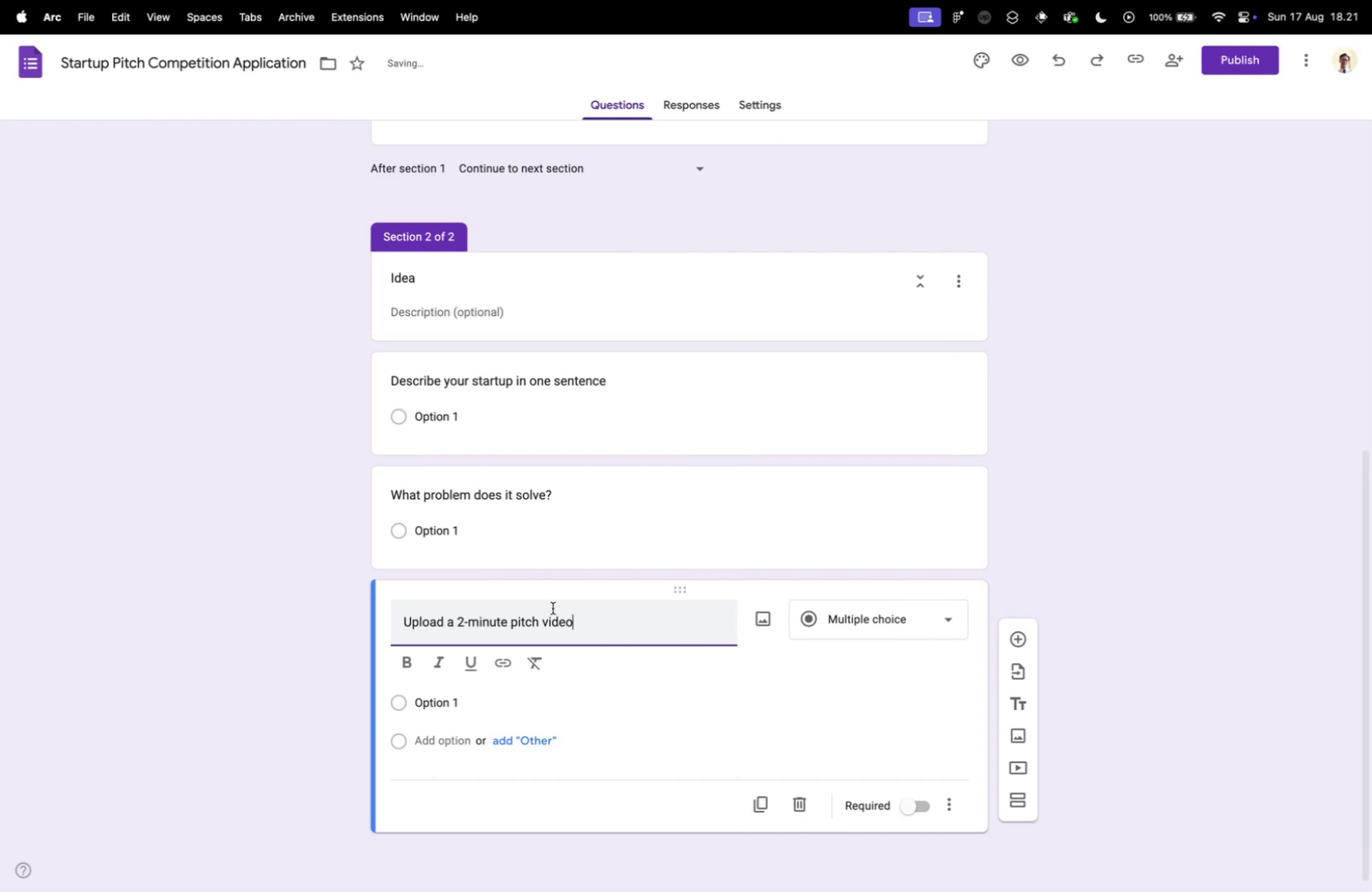 
key(Control+Tab)
 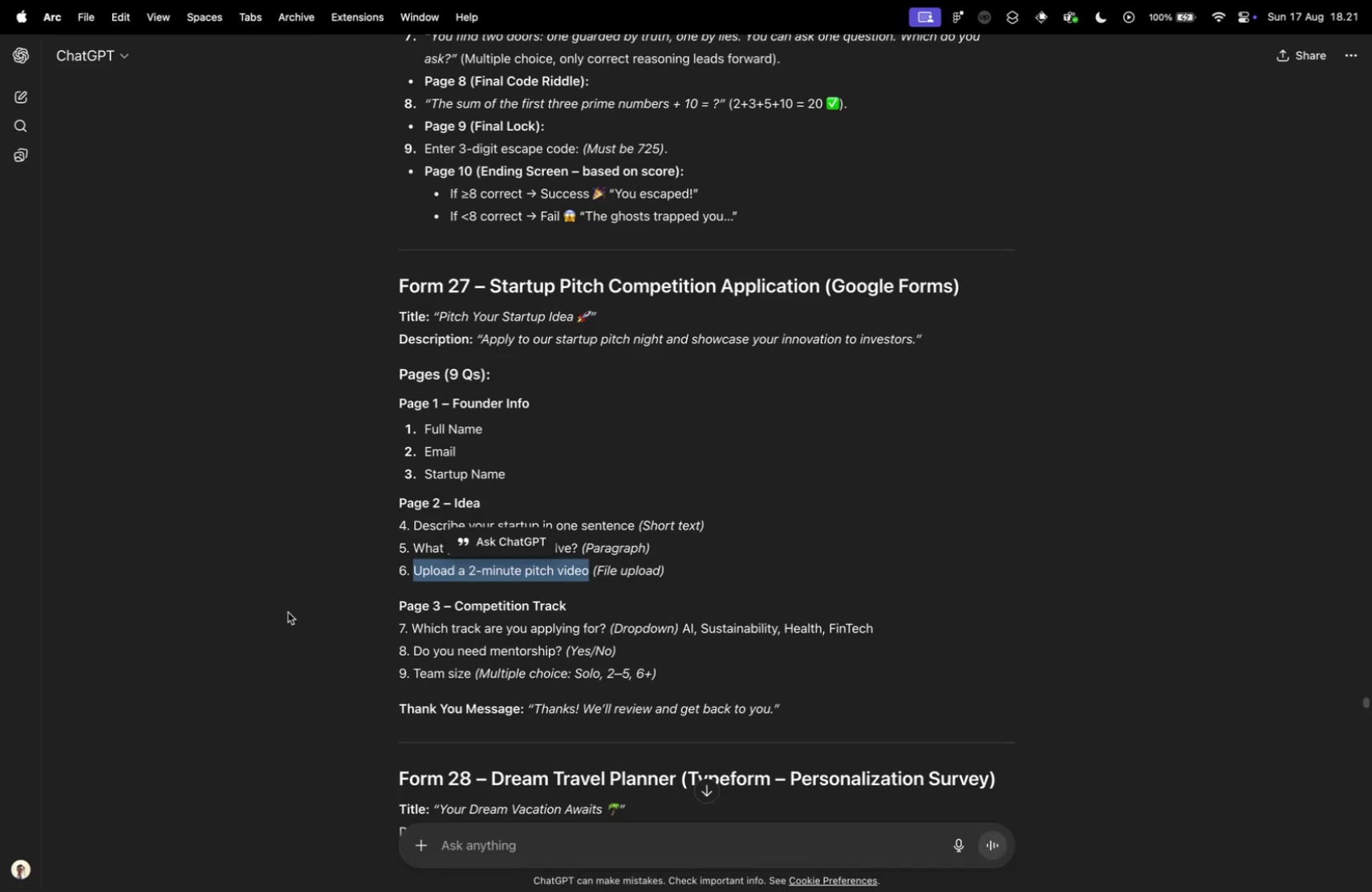 
left_click([246, 610])
 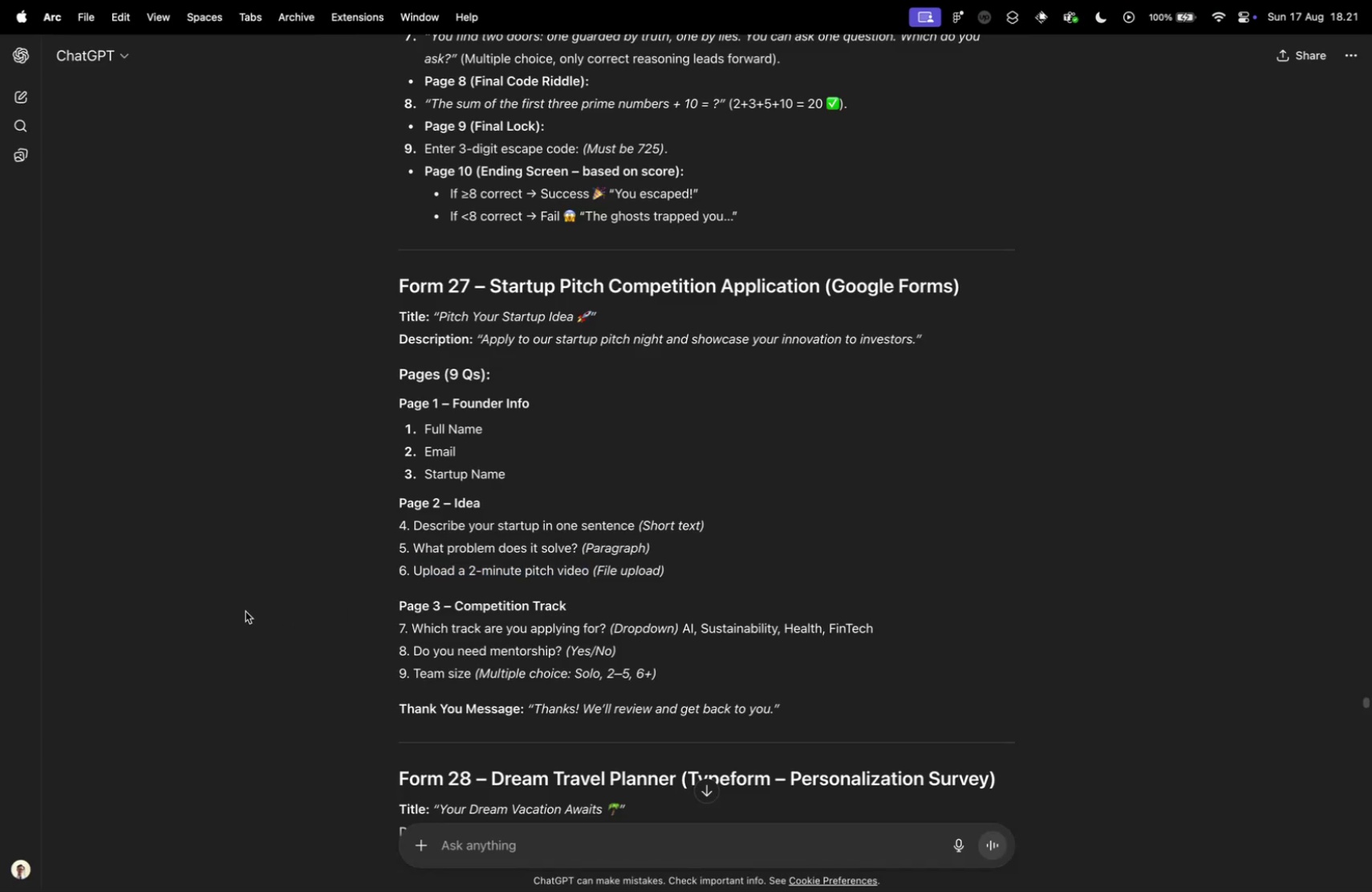 
key(Control+ControlLeft)
 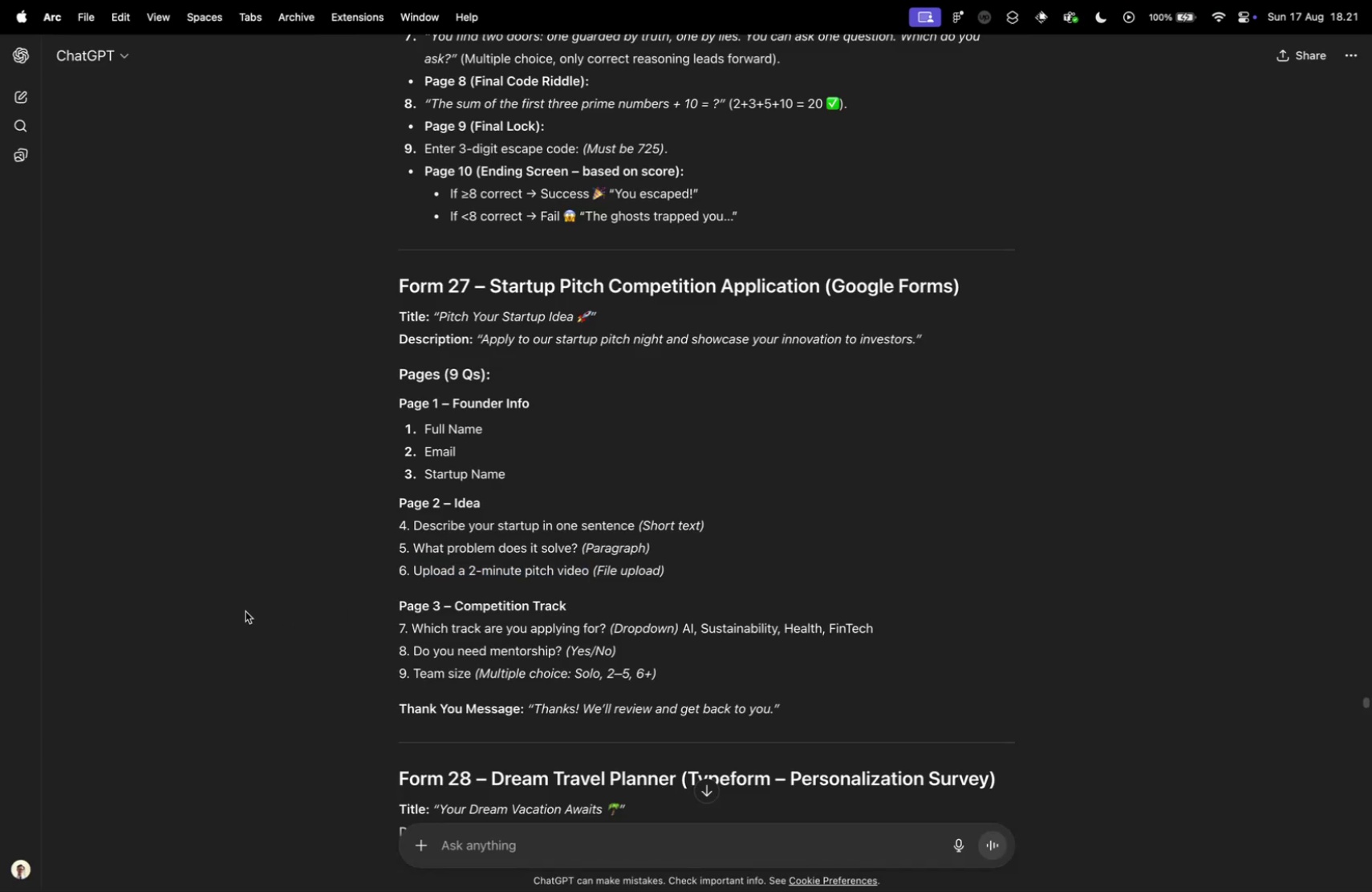 
key(Control+Tab)
 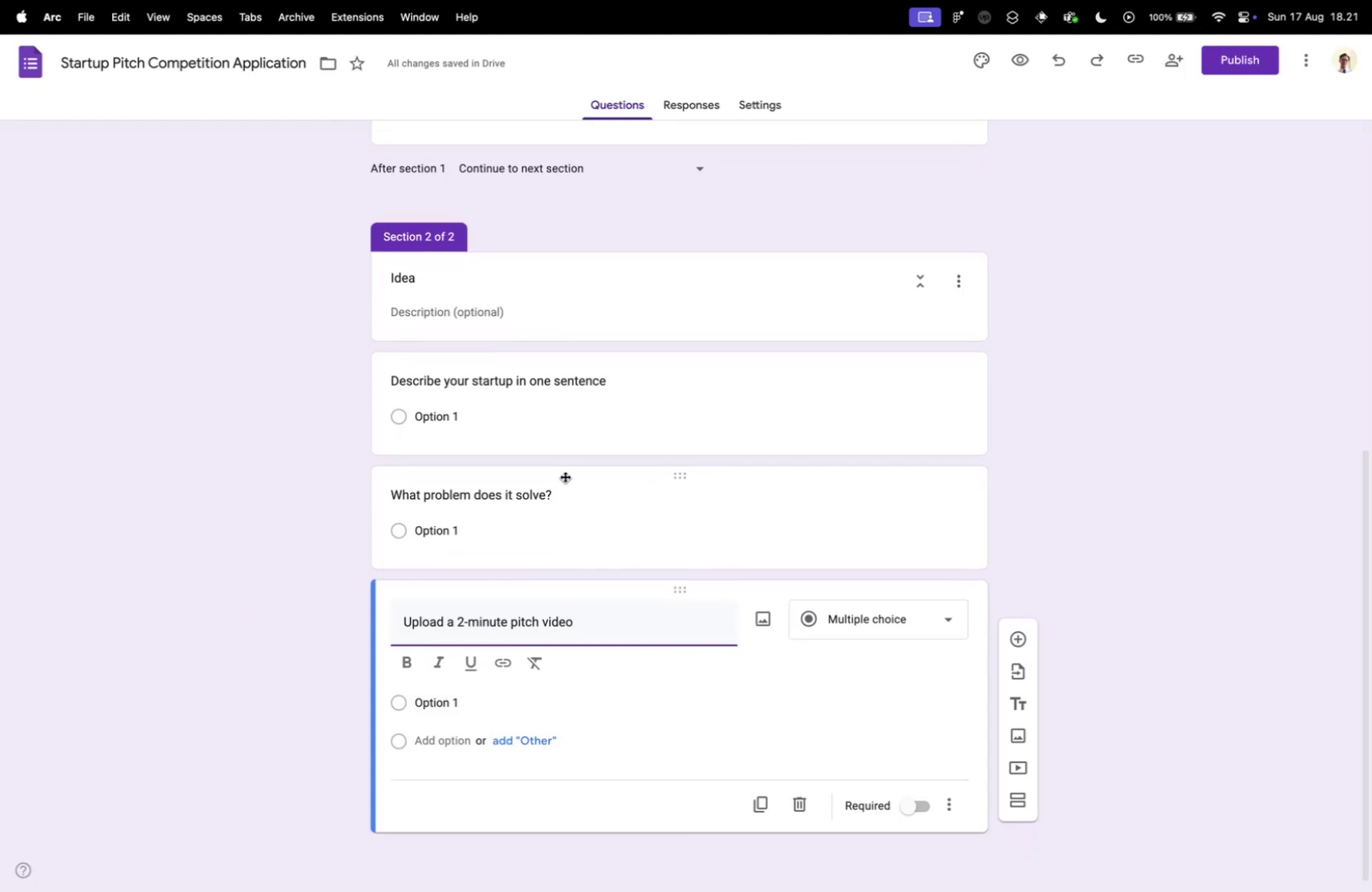 
key(Control+ControlLeft)
 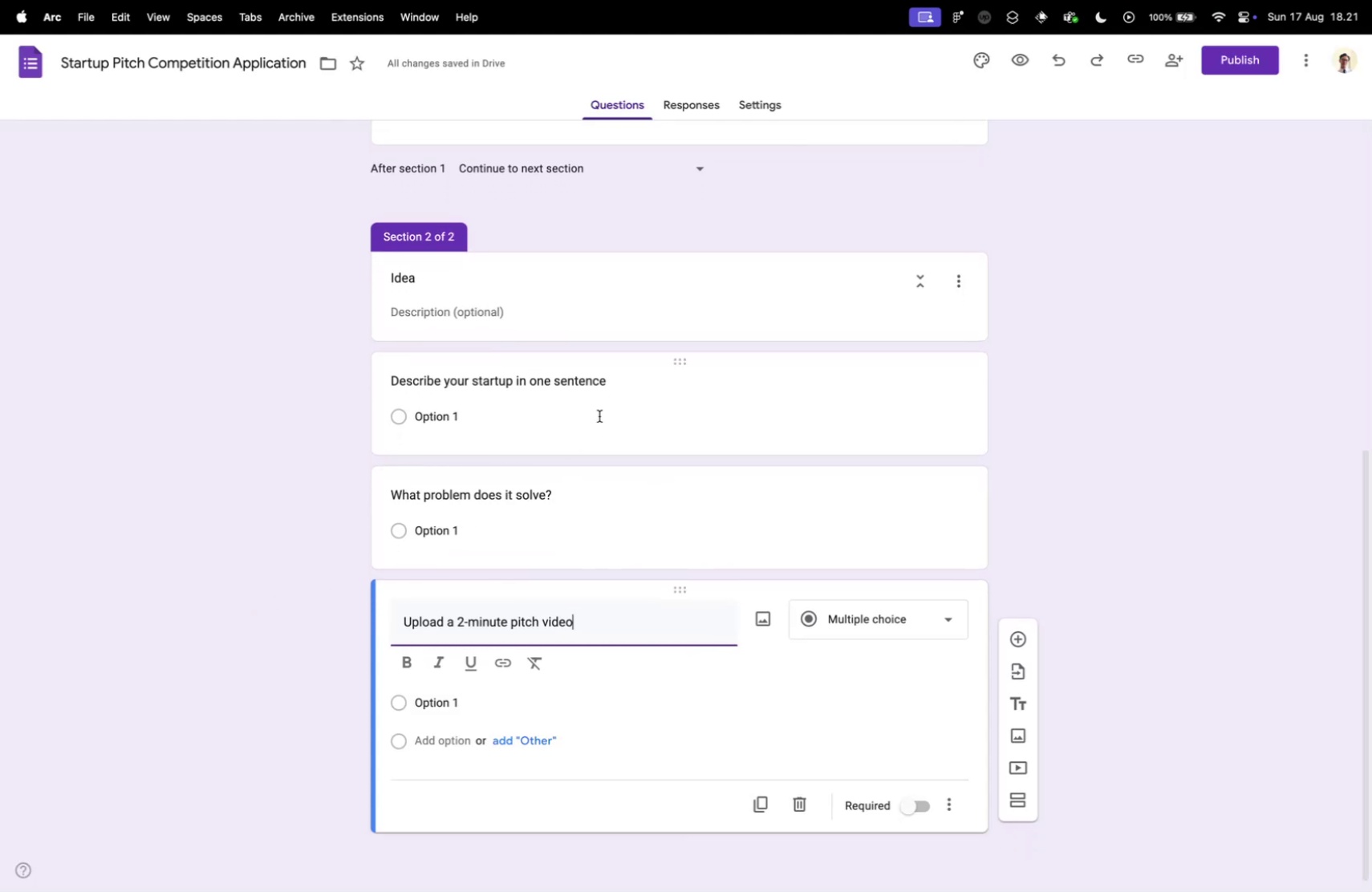 
key(Control+Tab)
 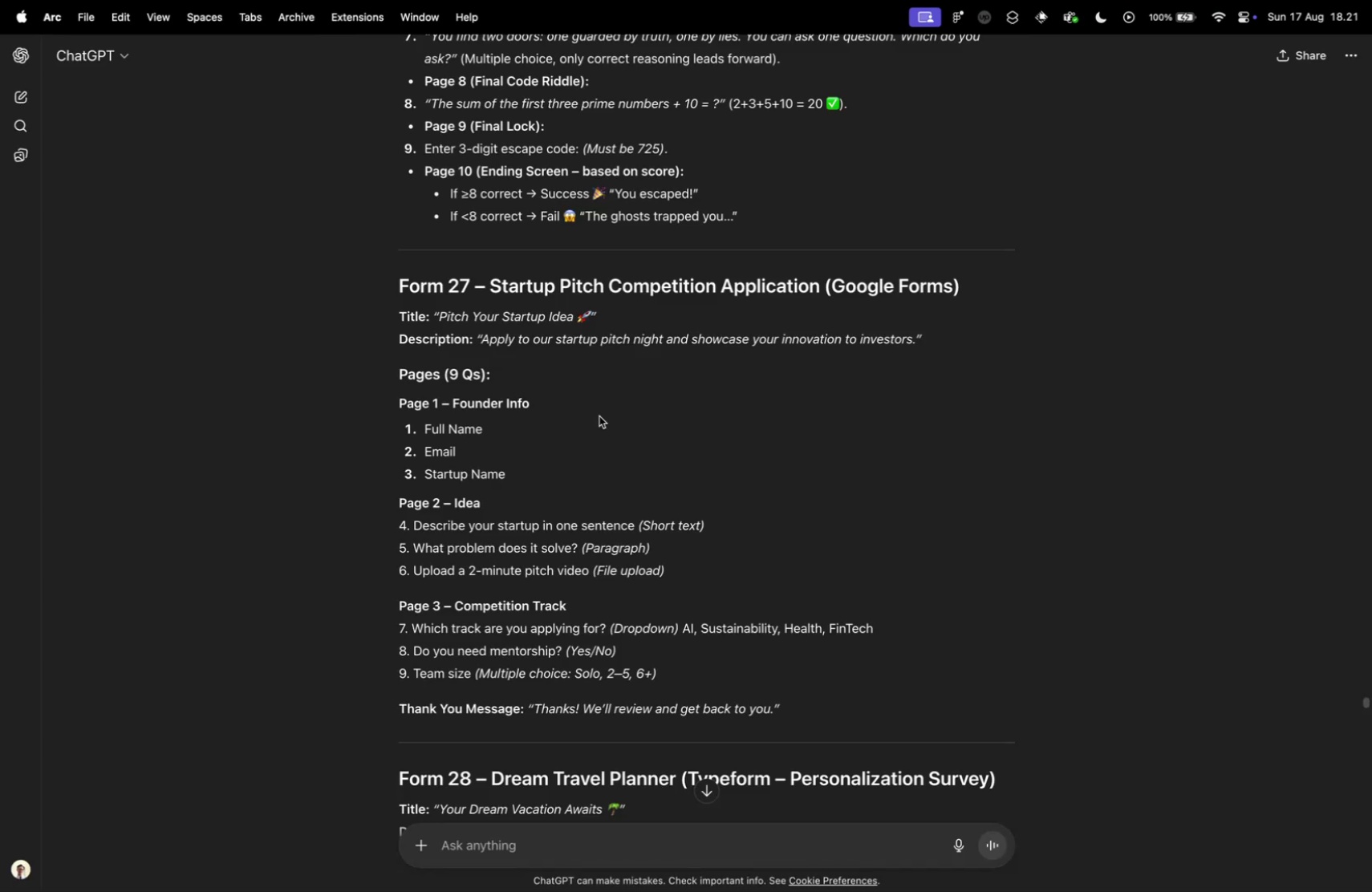 
key(Control+ControlLeft)
 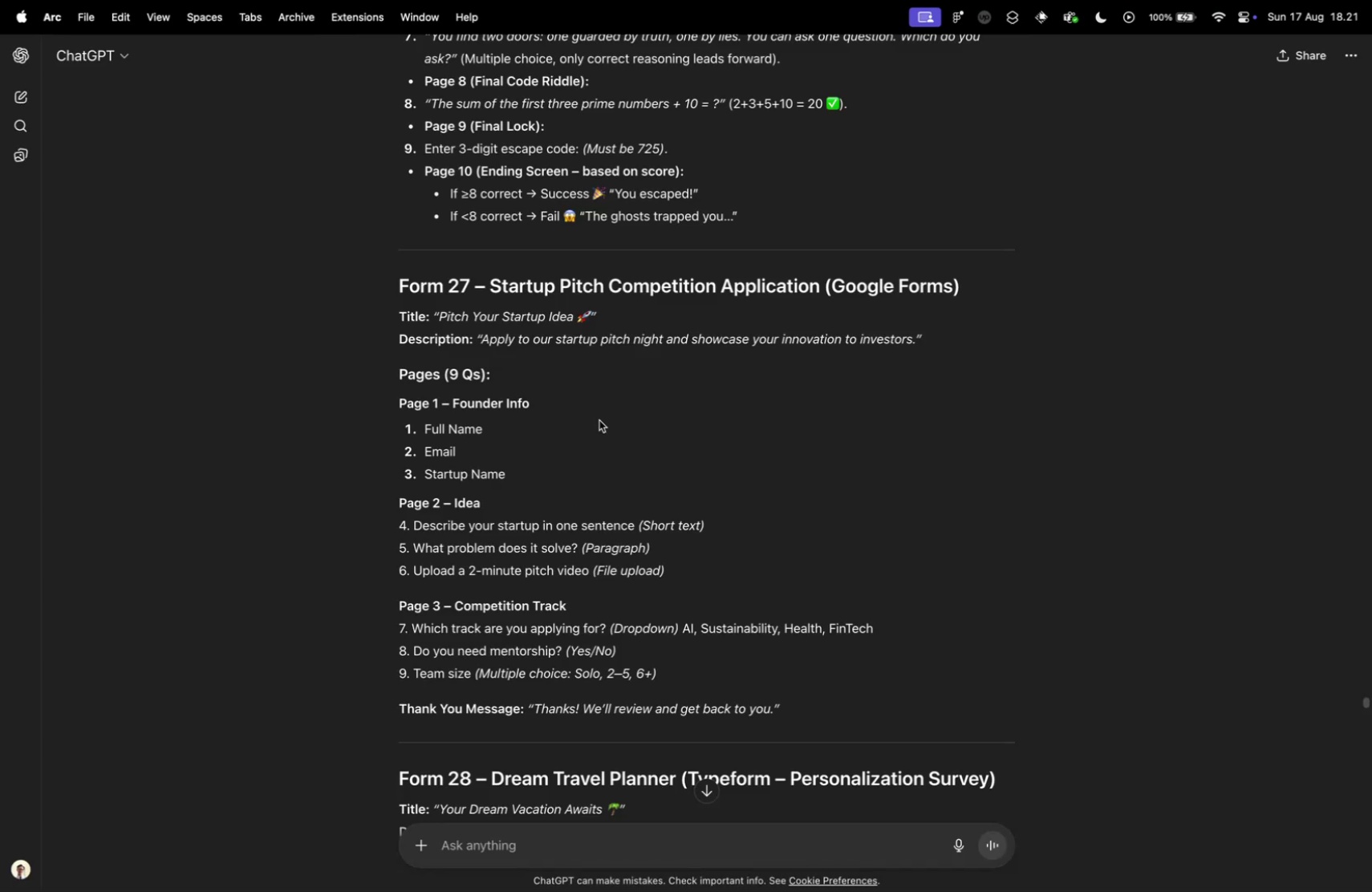 
key(Control+Tab)
 